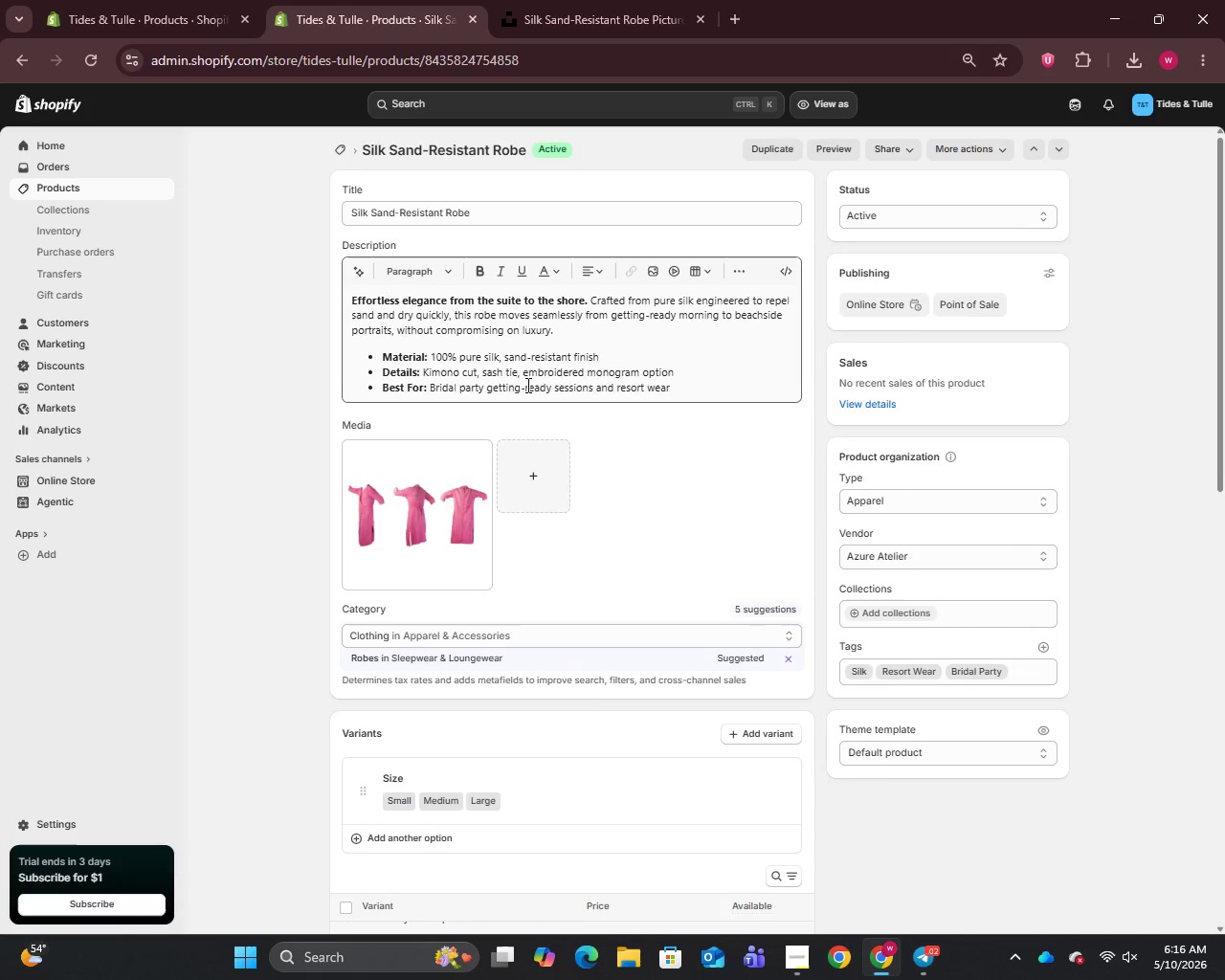 
scroll: coordinate [526, 385], scroll_direction: down, amount: 1.0
 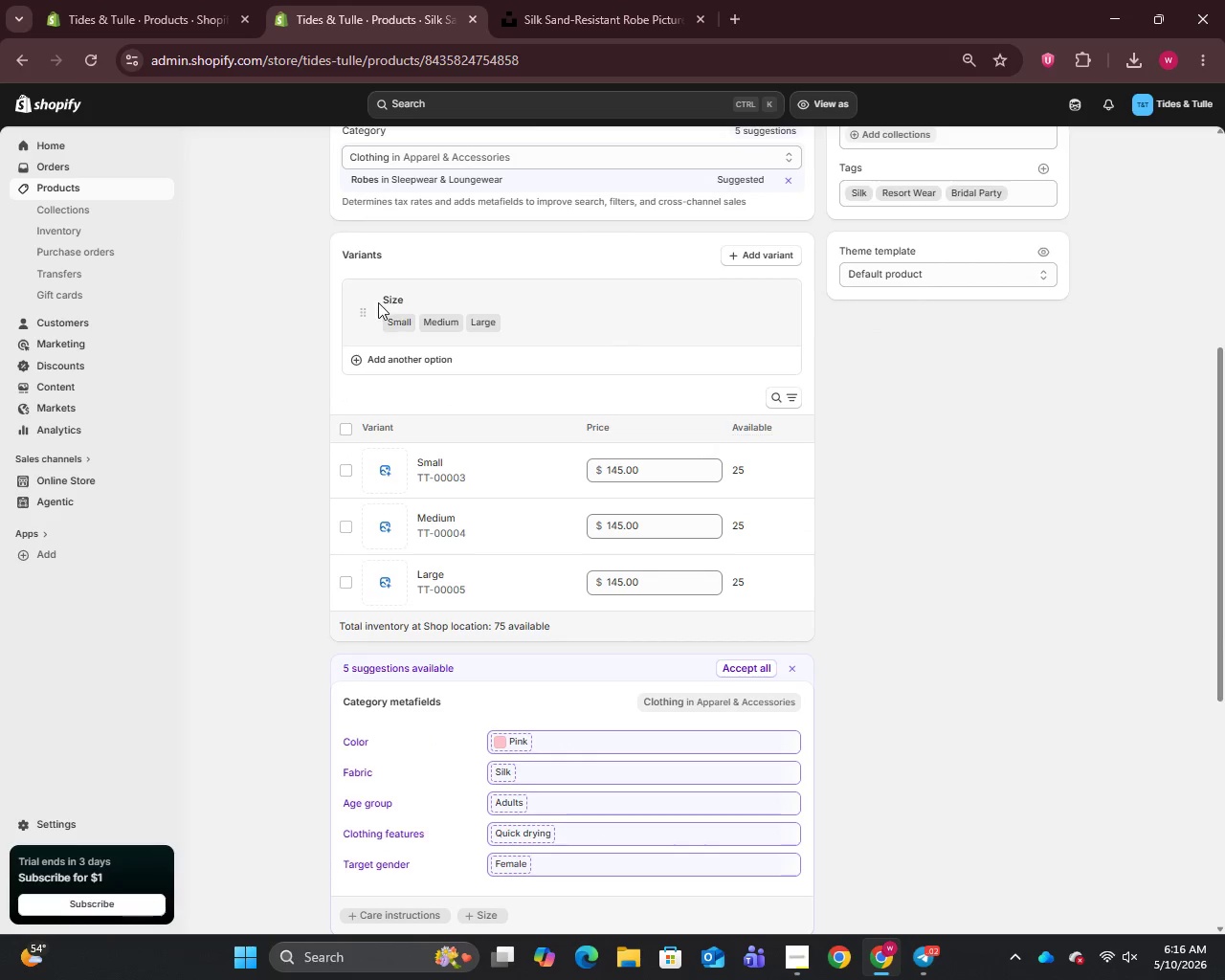 
left_click([404, 319])
 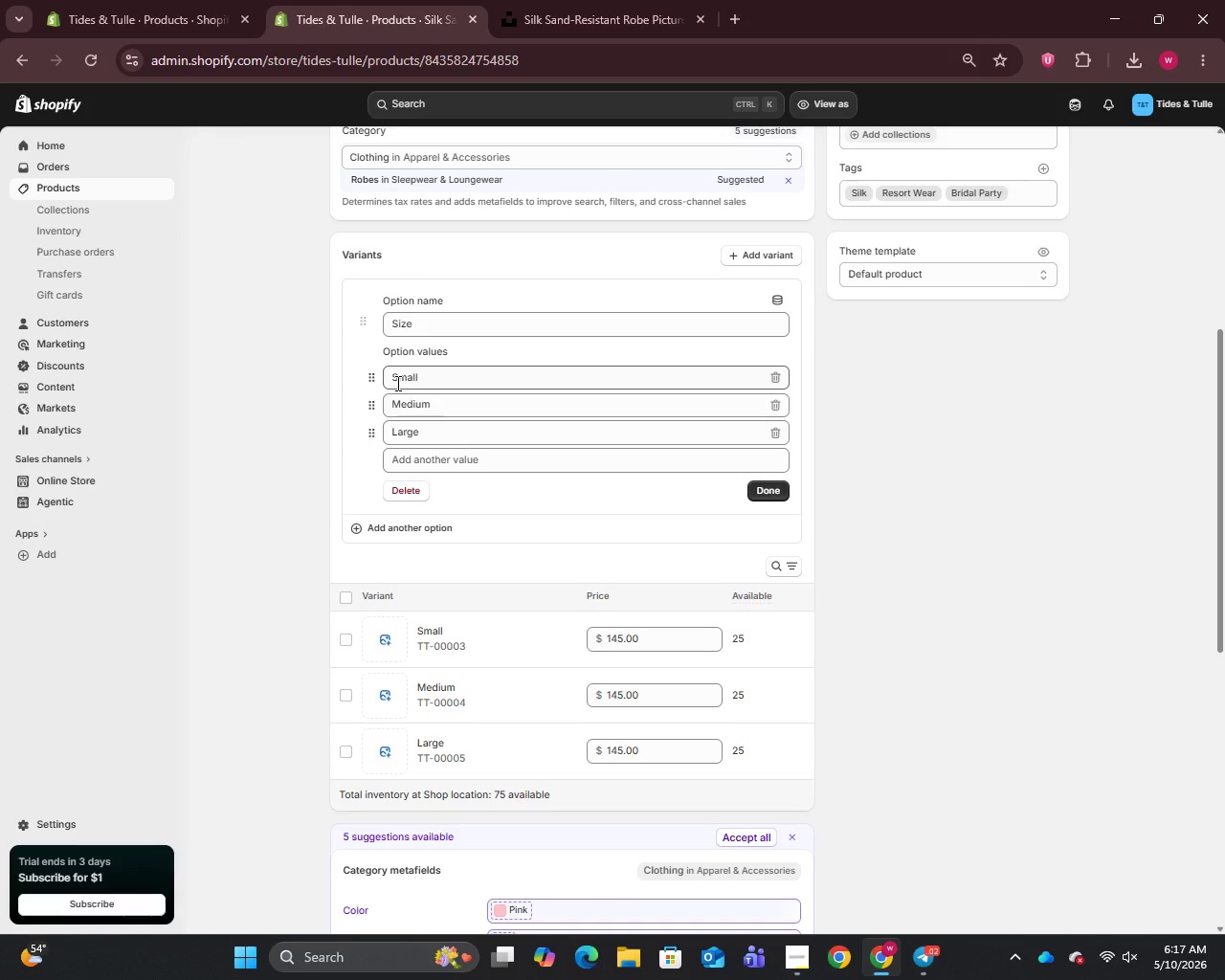 
wait(37.59)
 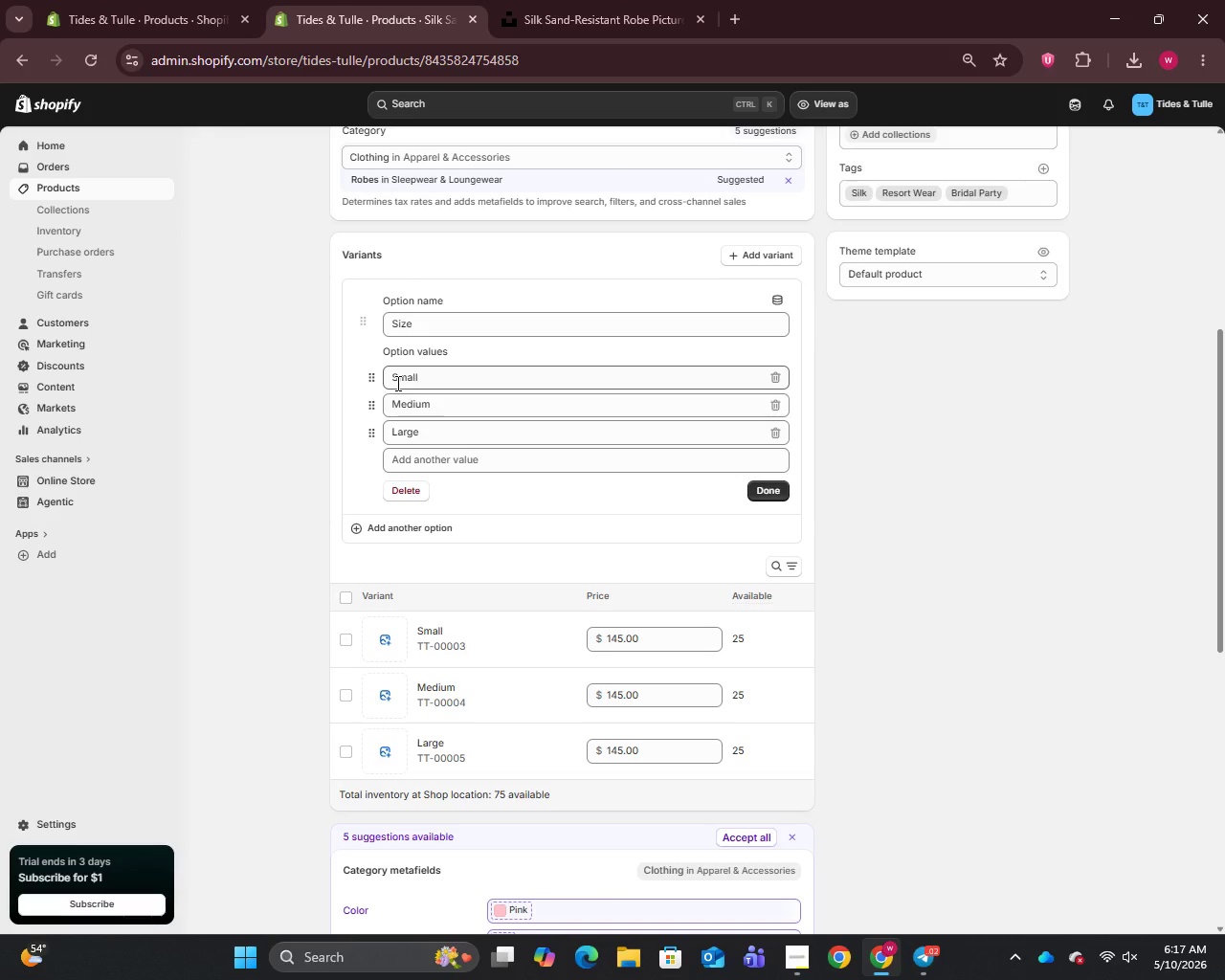 
left_click([59, 193])
 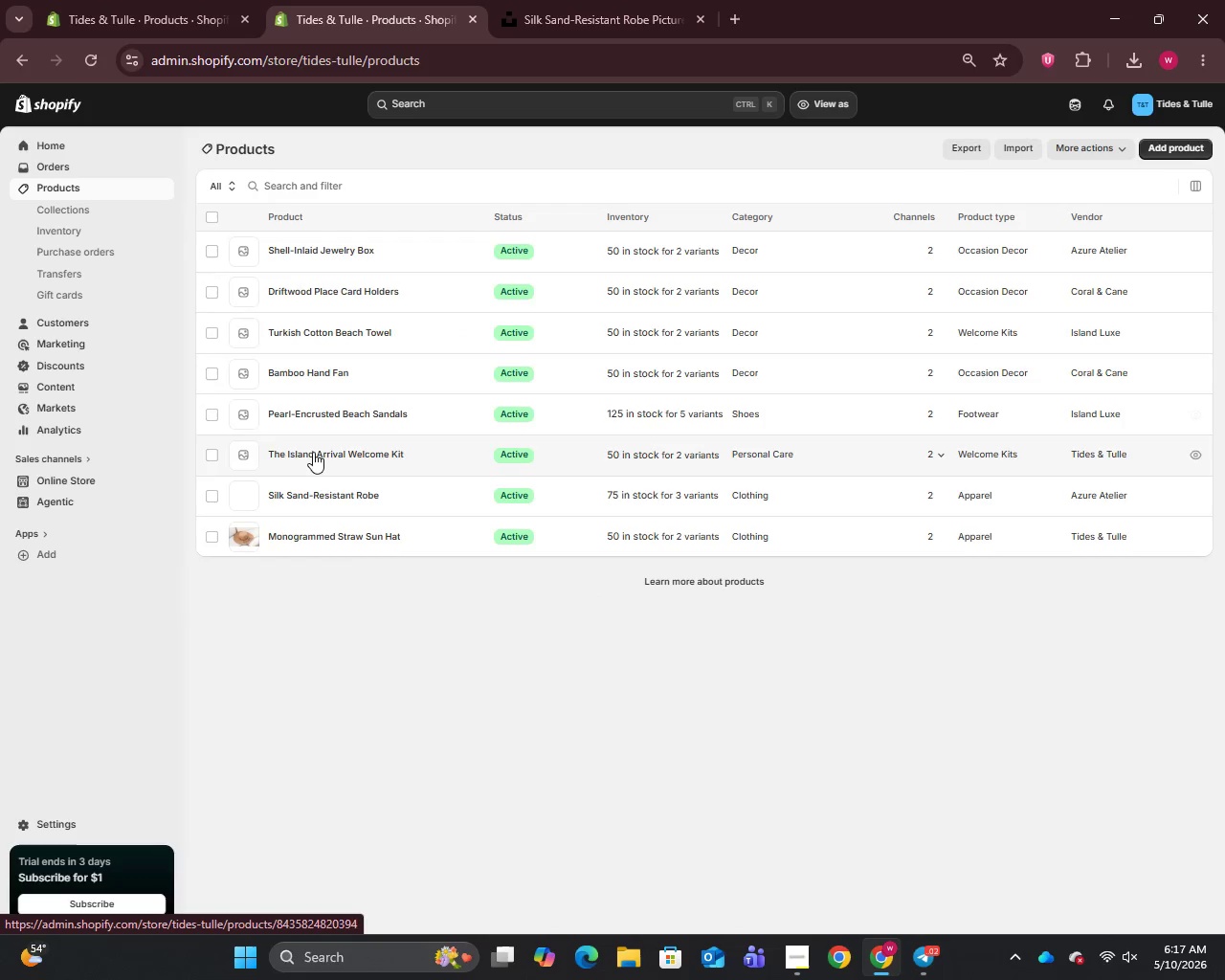 
left_click([311, 447])
 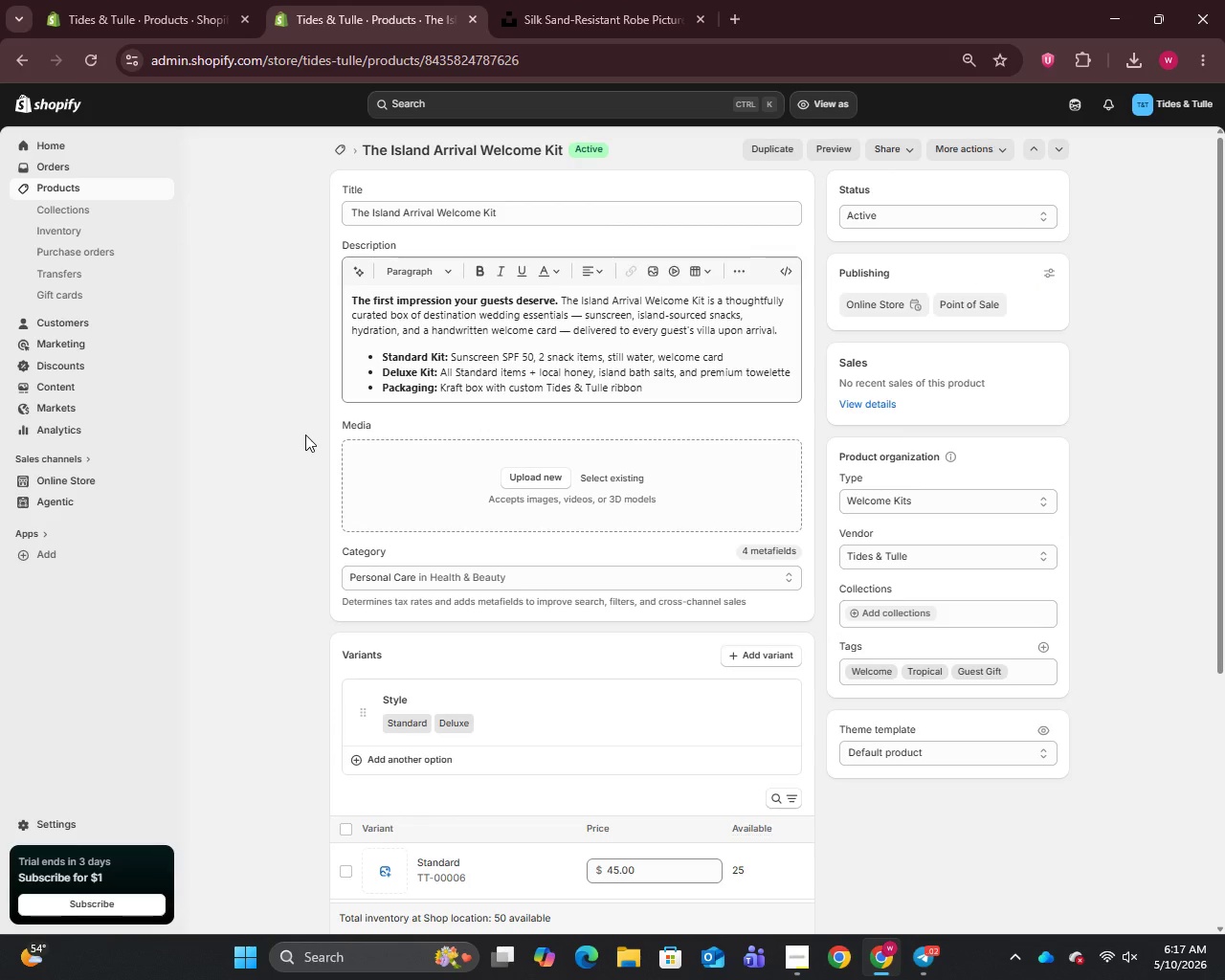 
wait(16.47)
 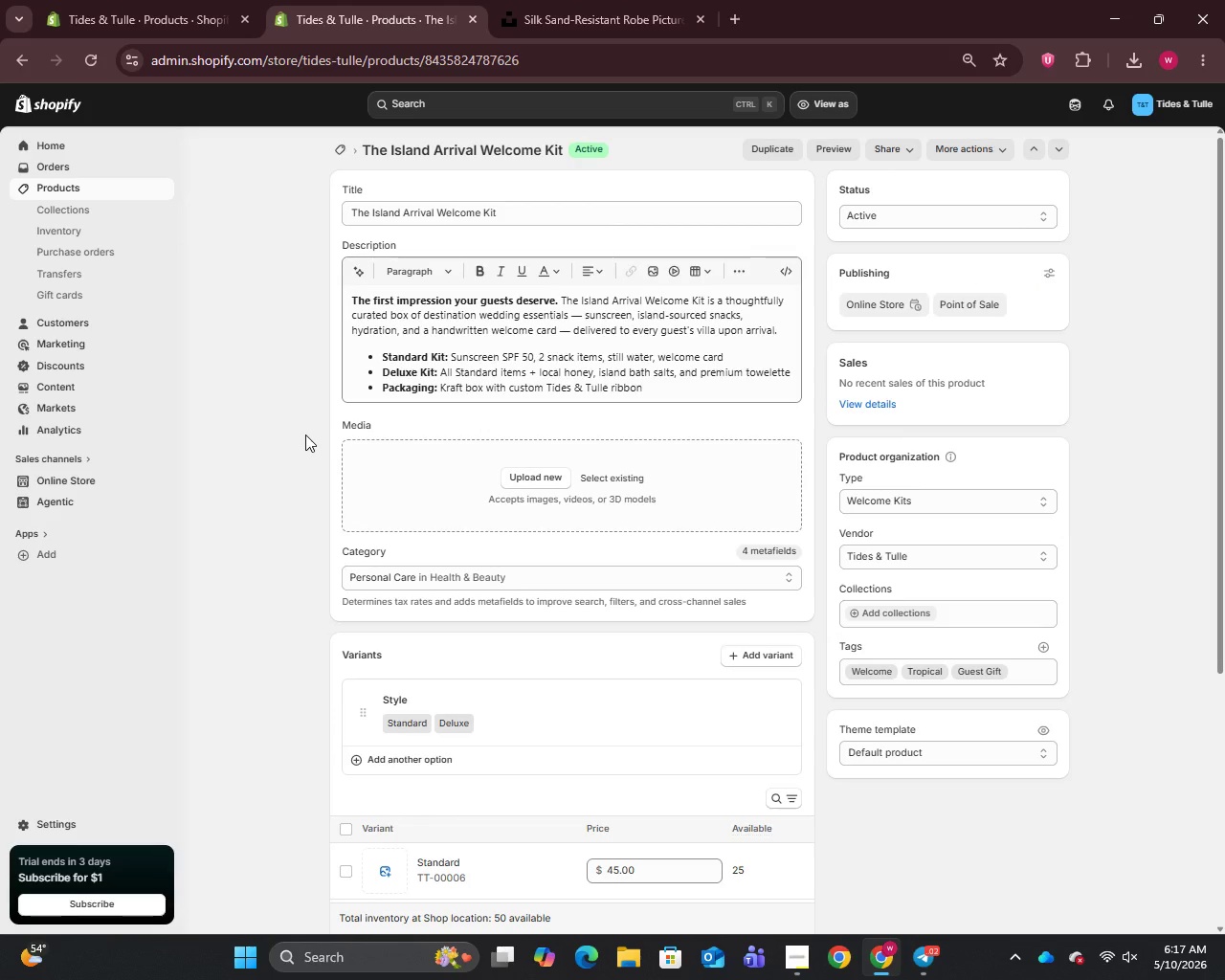 
left_click([579, 319])
 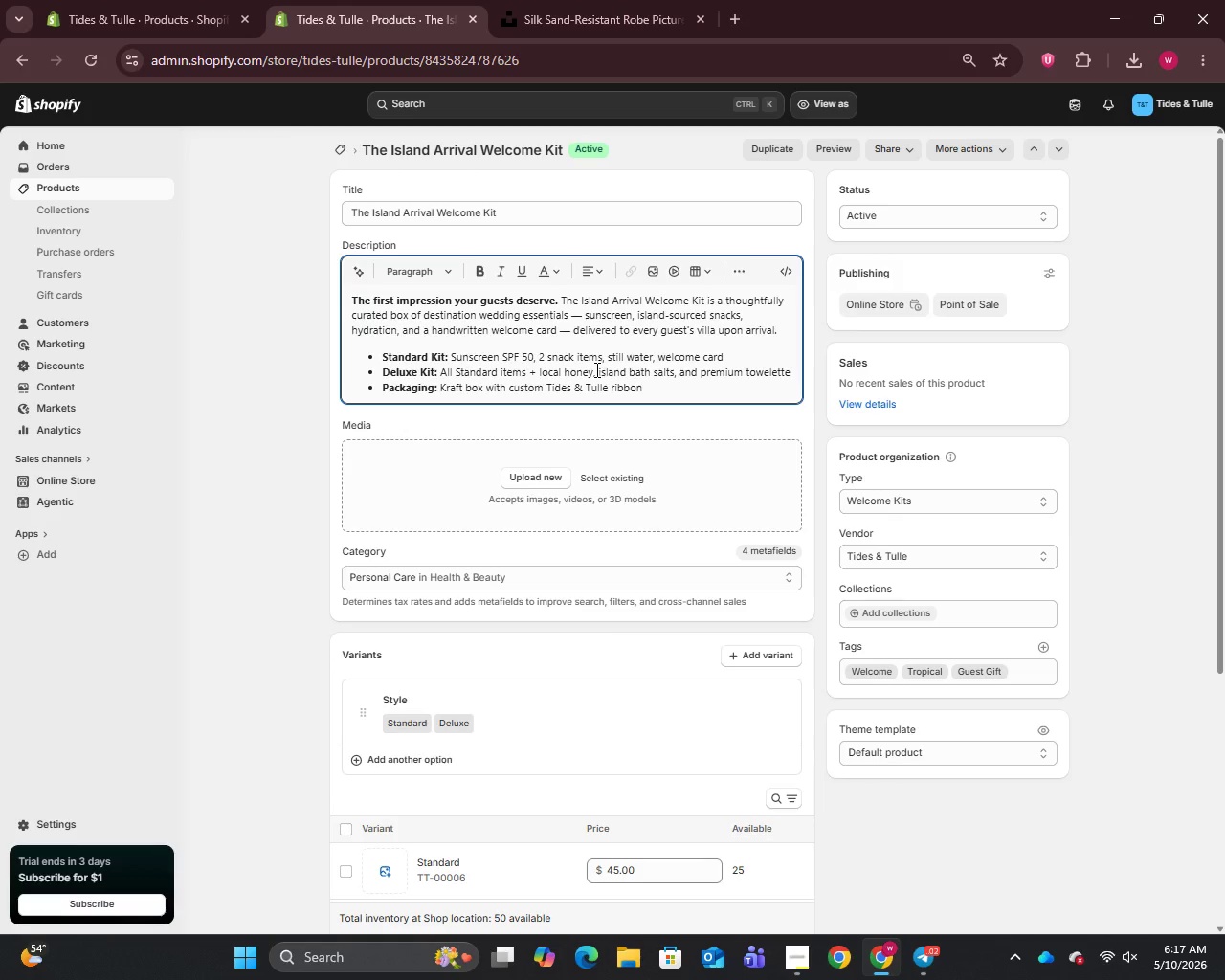 
key(Backspace)
 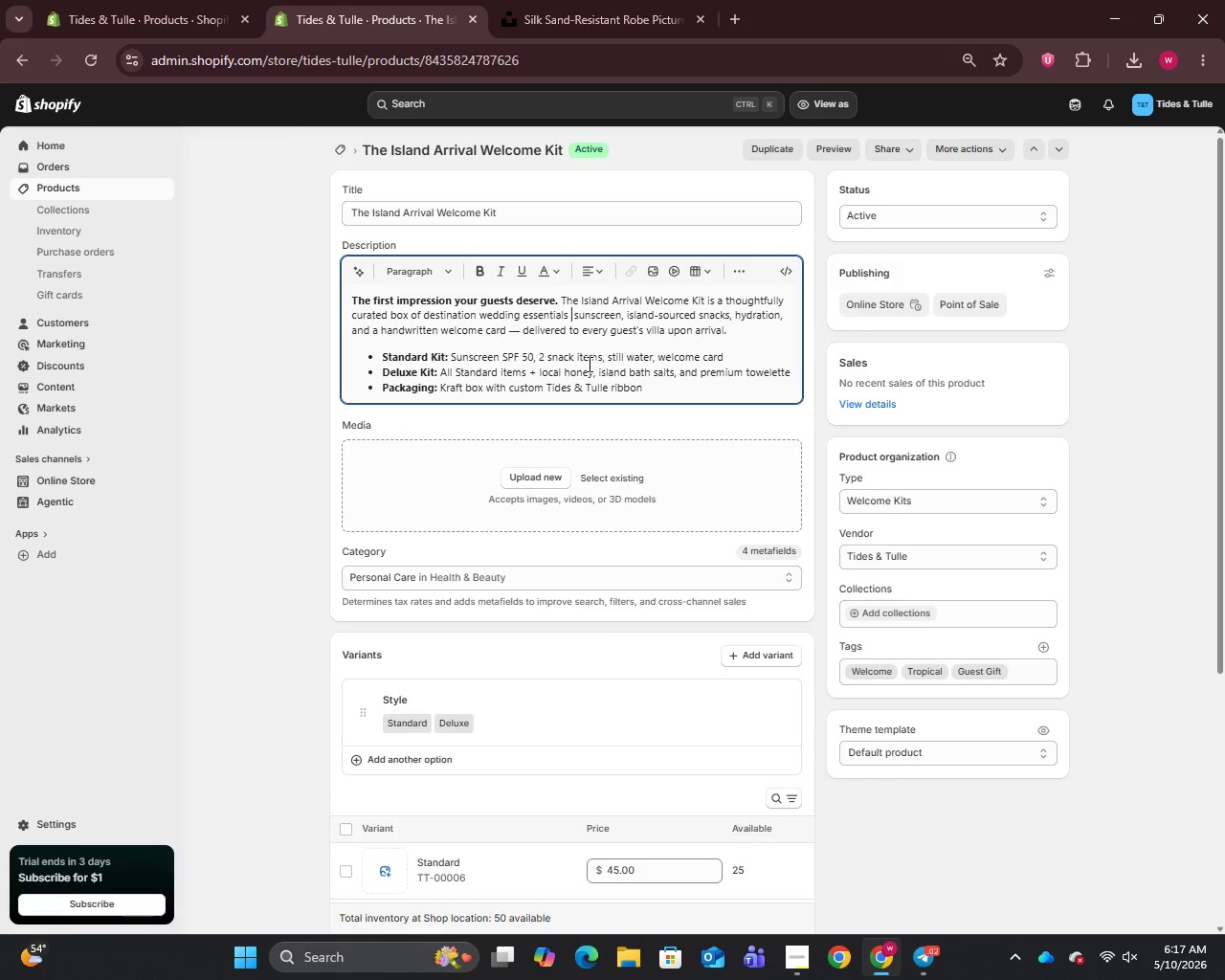 
key(Backspace)
 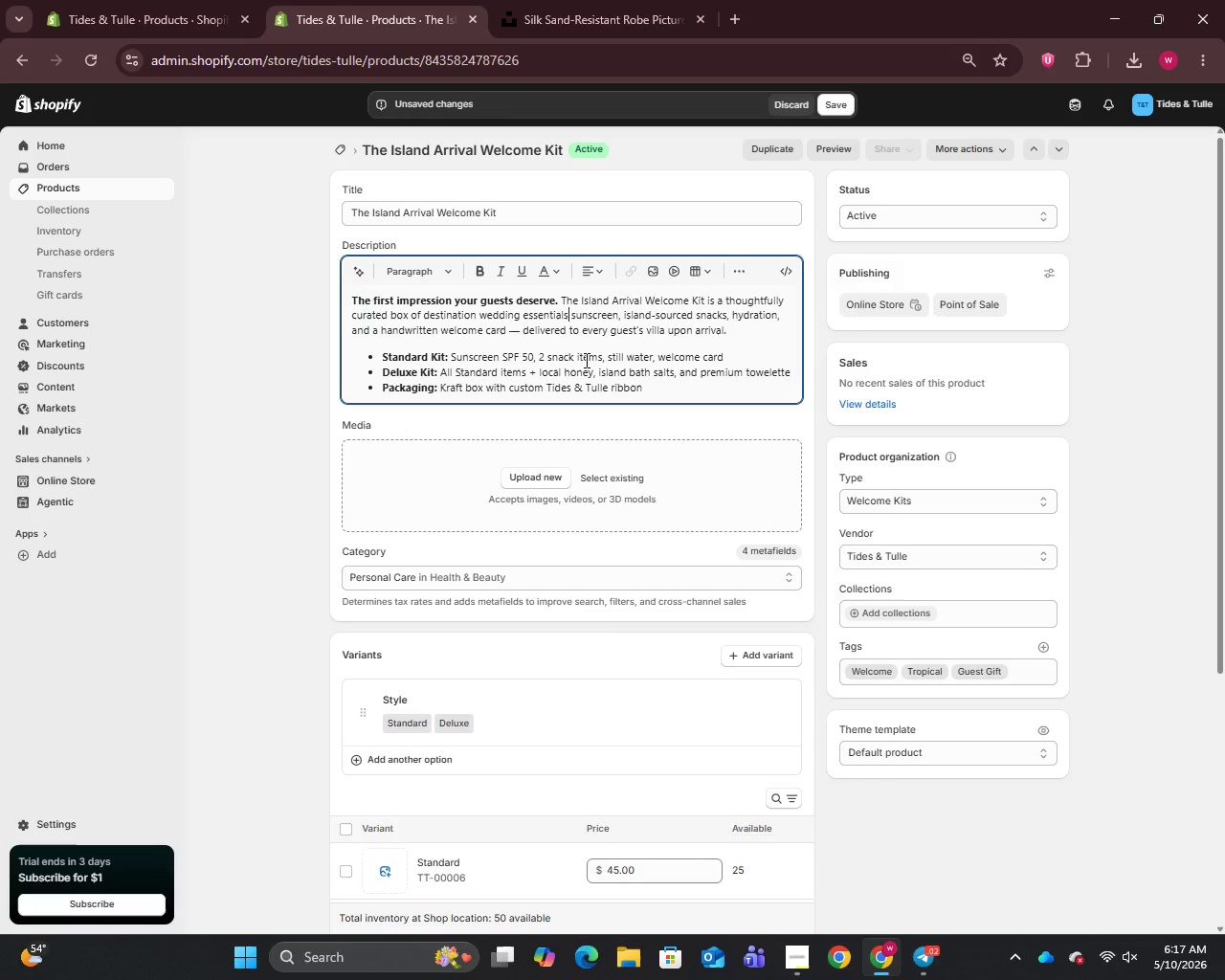 
key(Comma)
 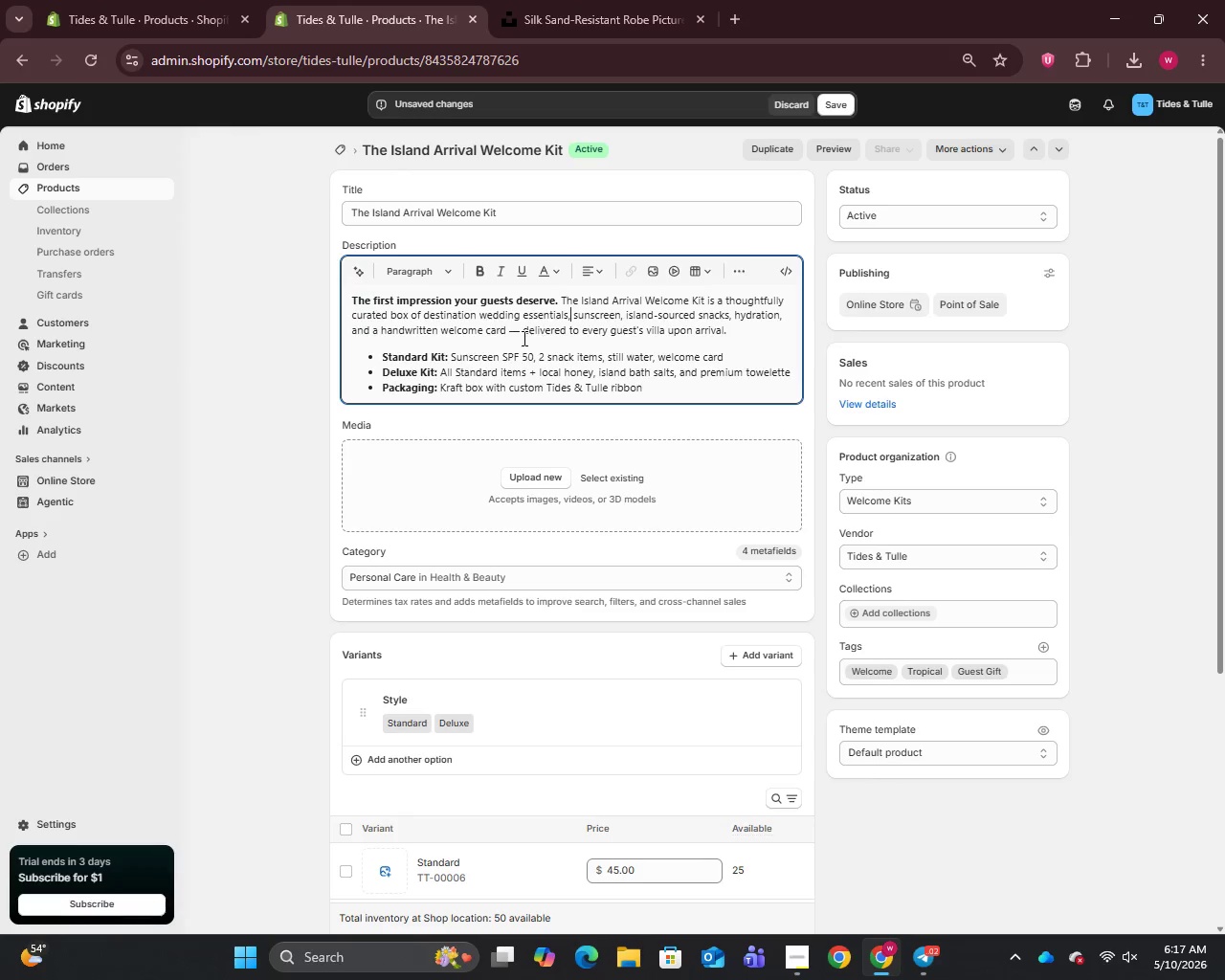 
left_click([516, 330])
 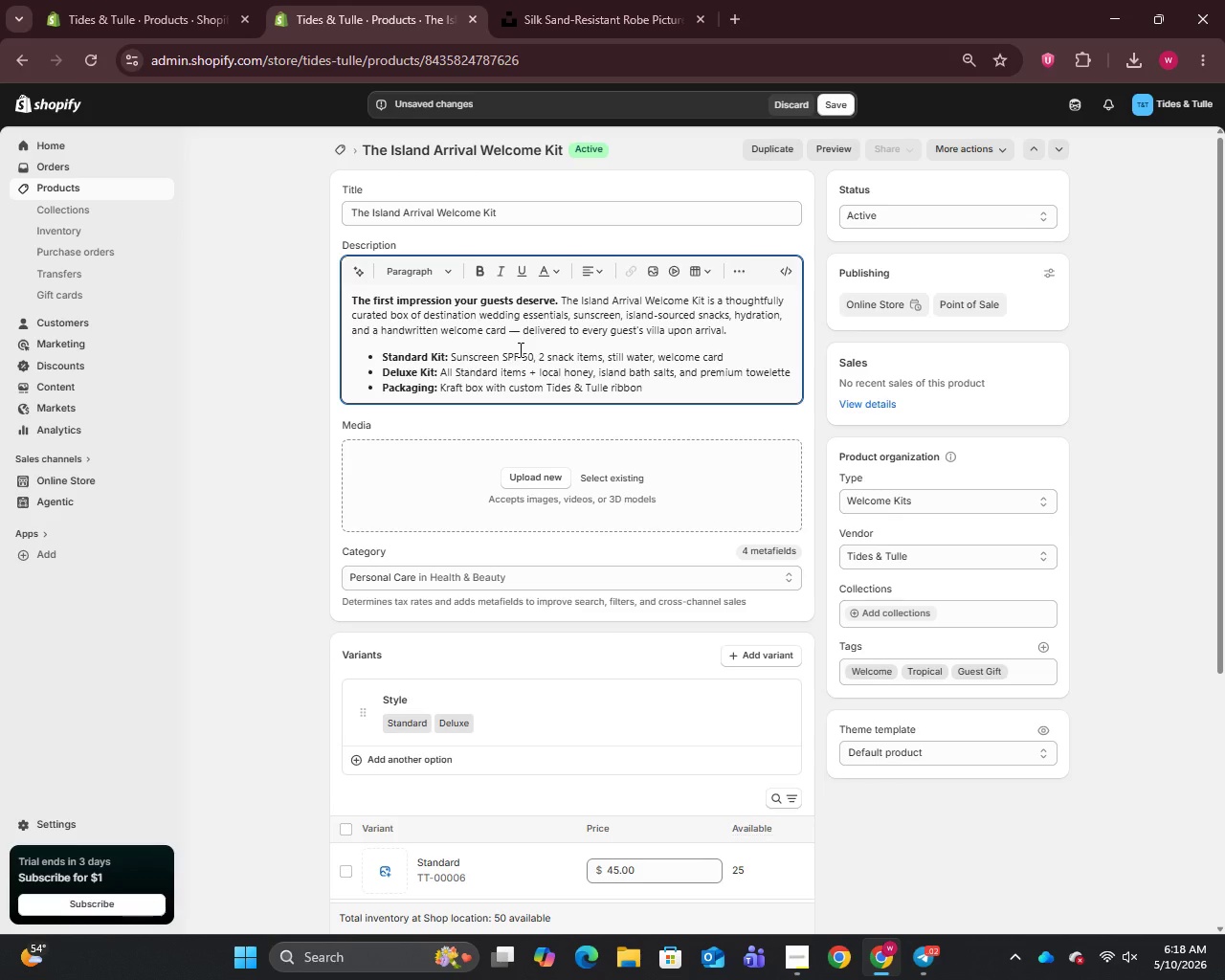 
key(Backspace)
 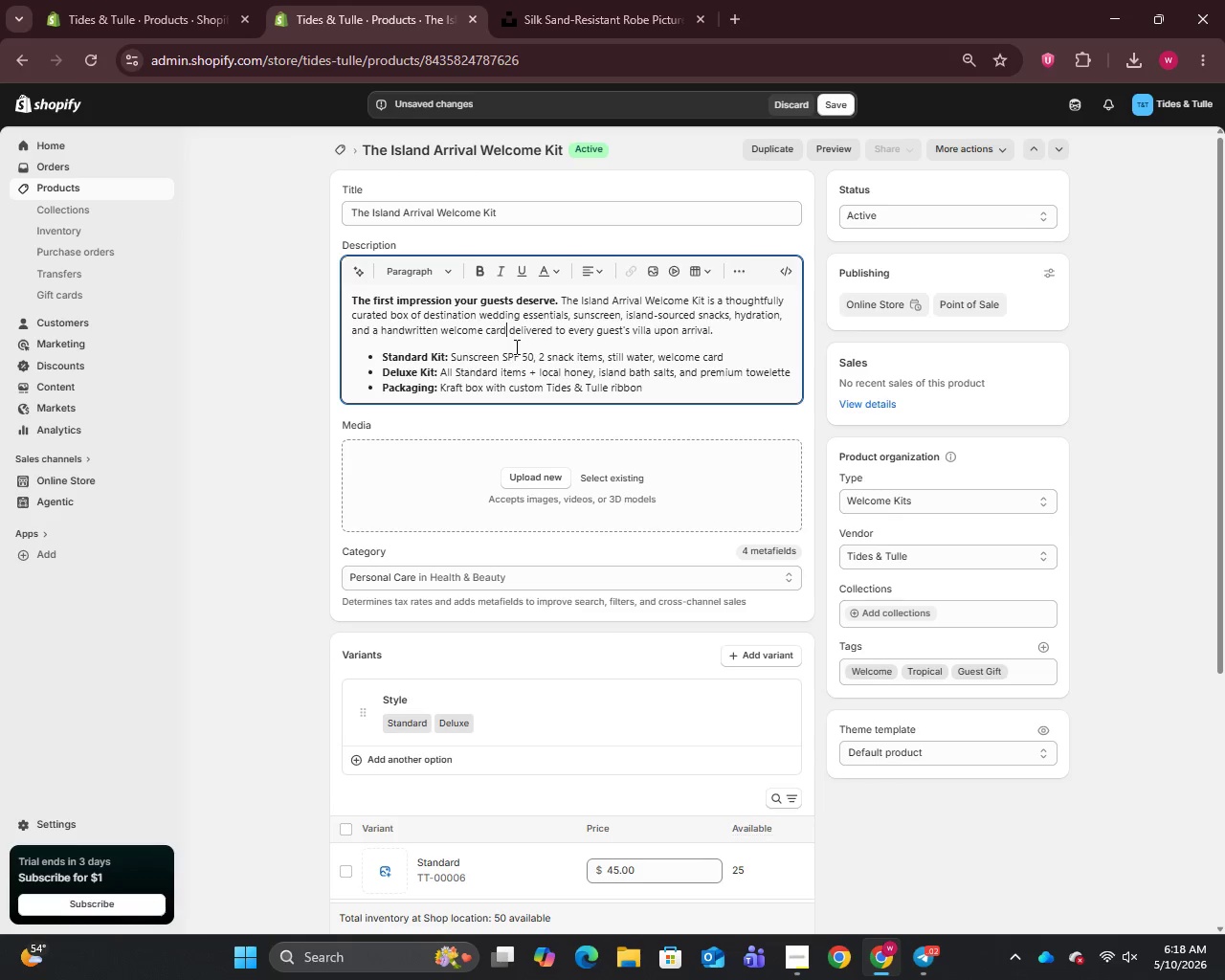 
key(Backspace)
 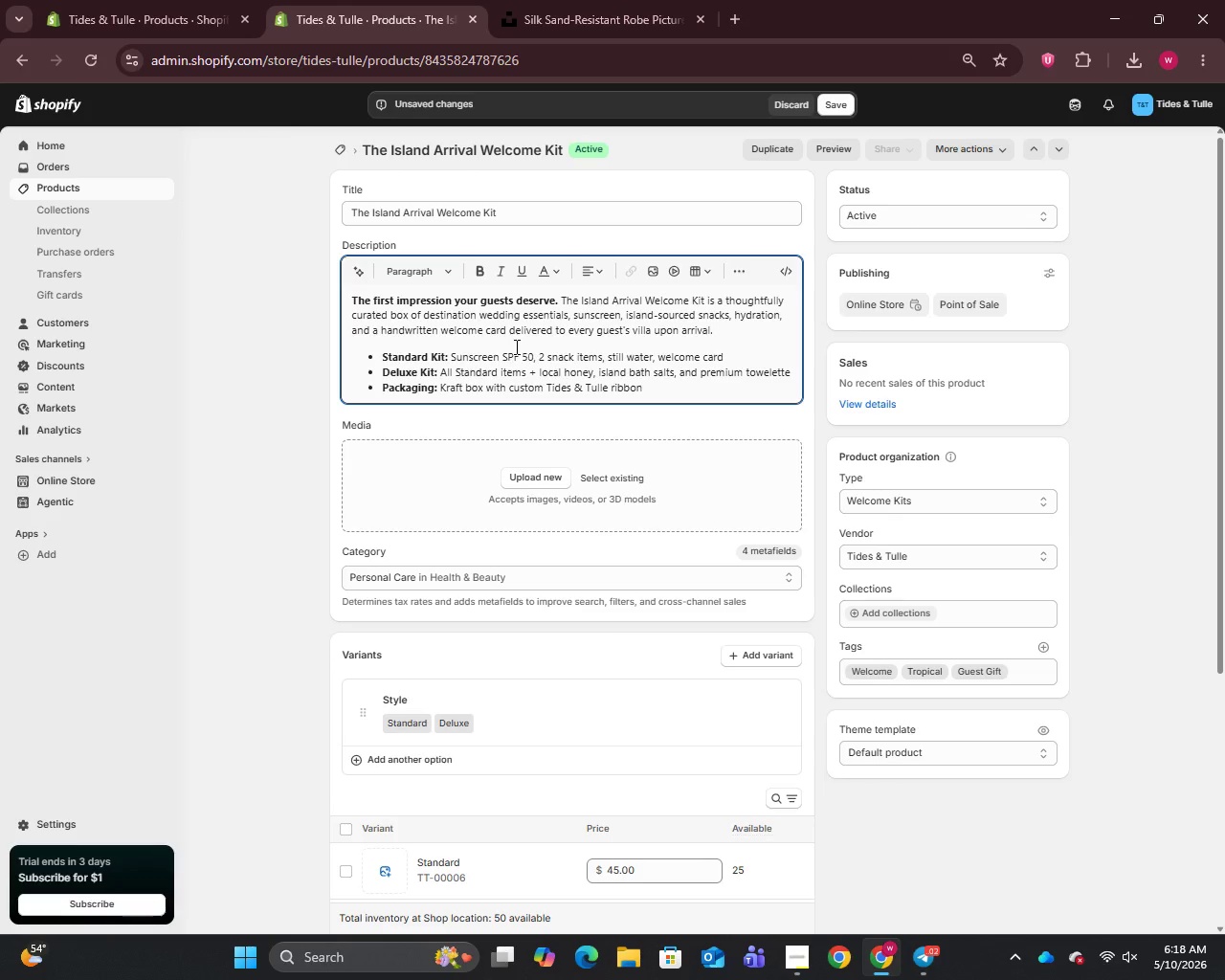 
key(Comma)
 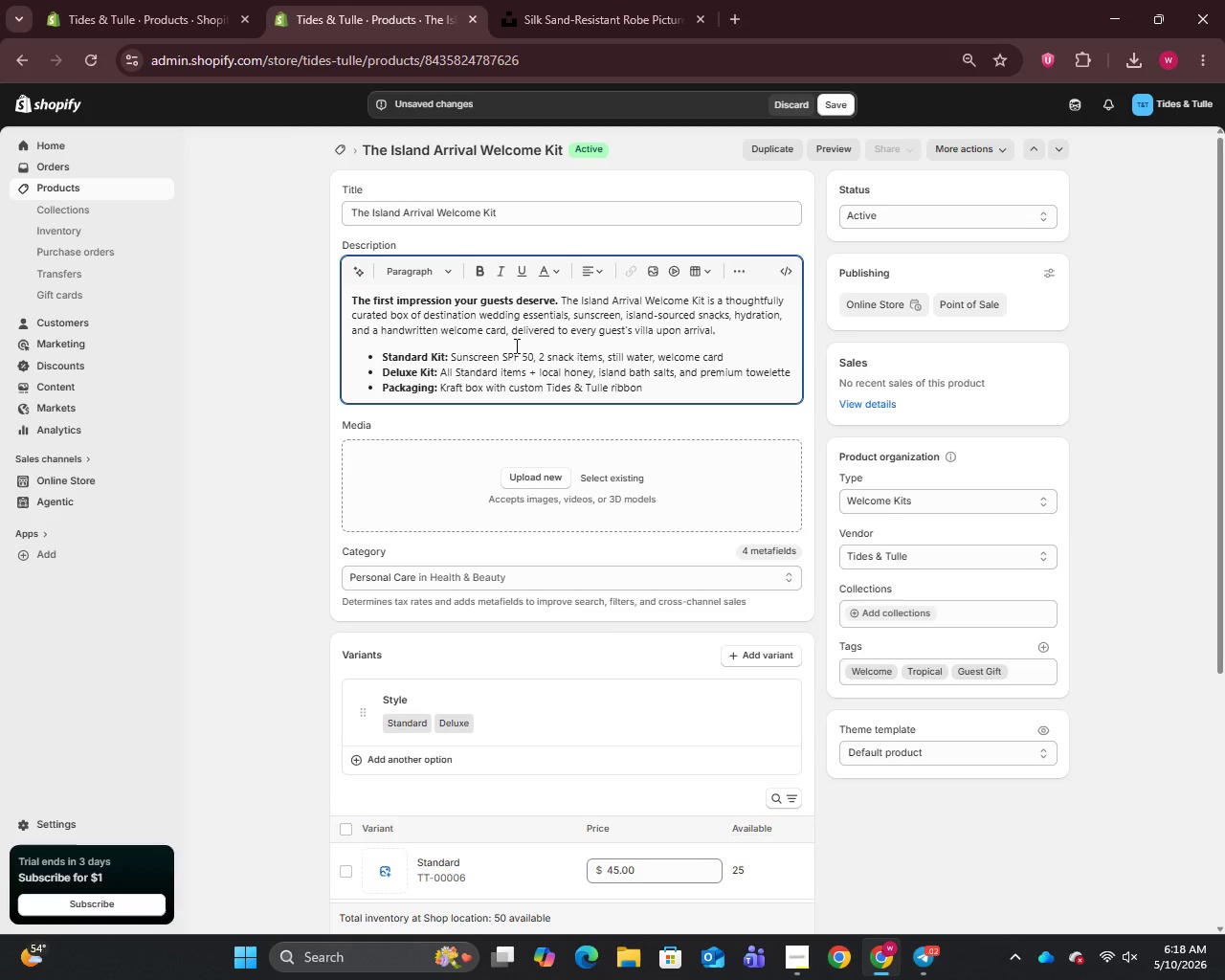 
left_click([509, 208])
 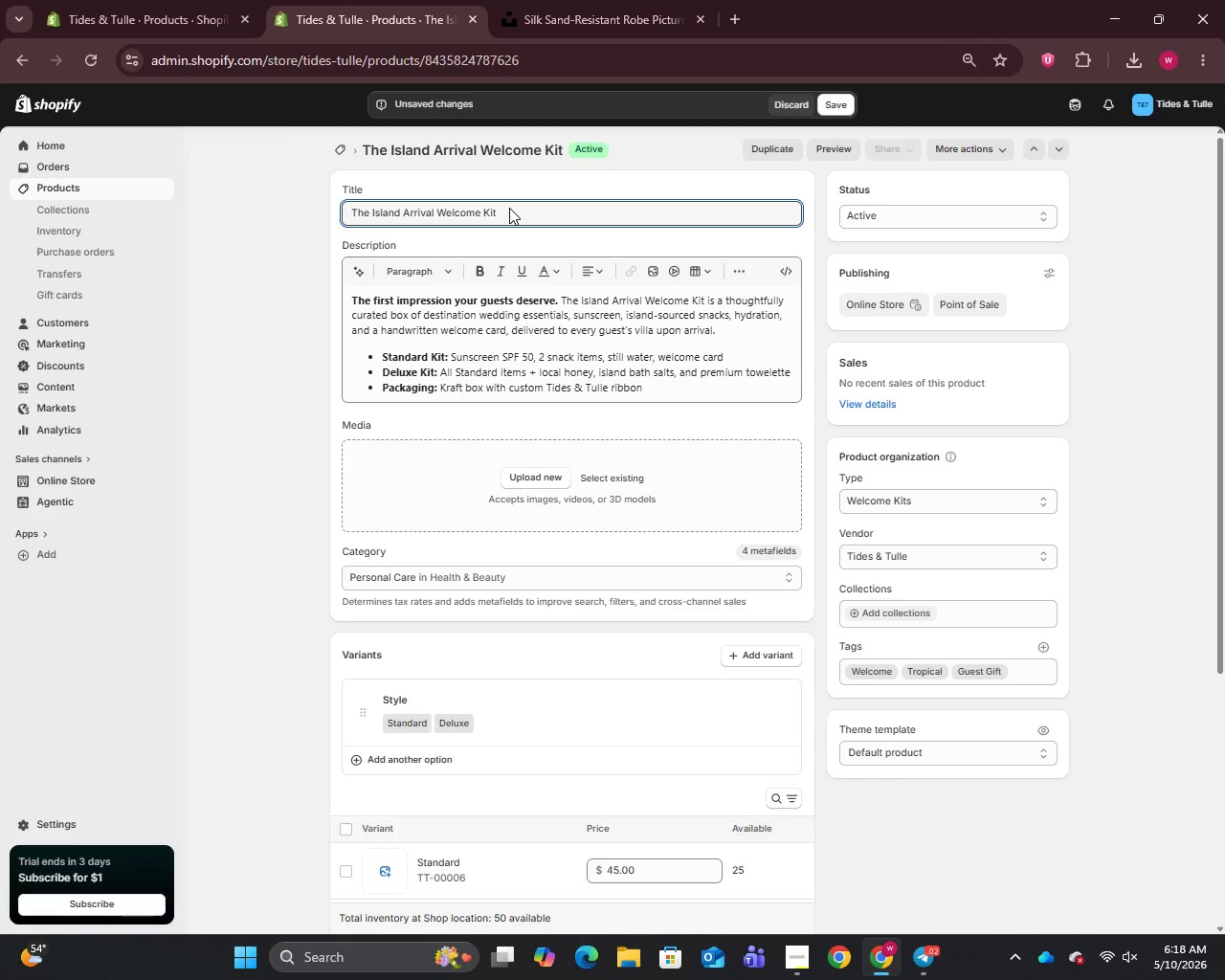 
key(Control+A)
 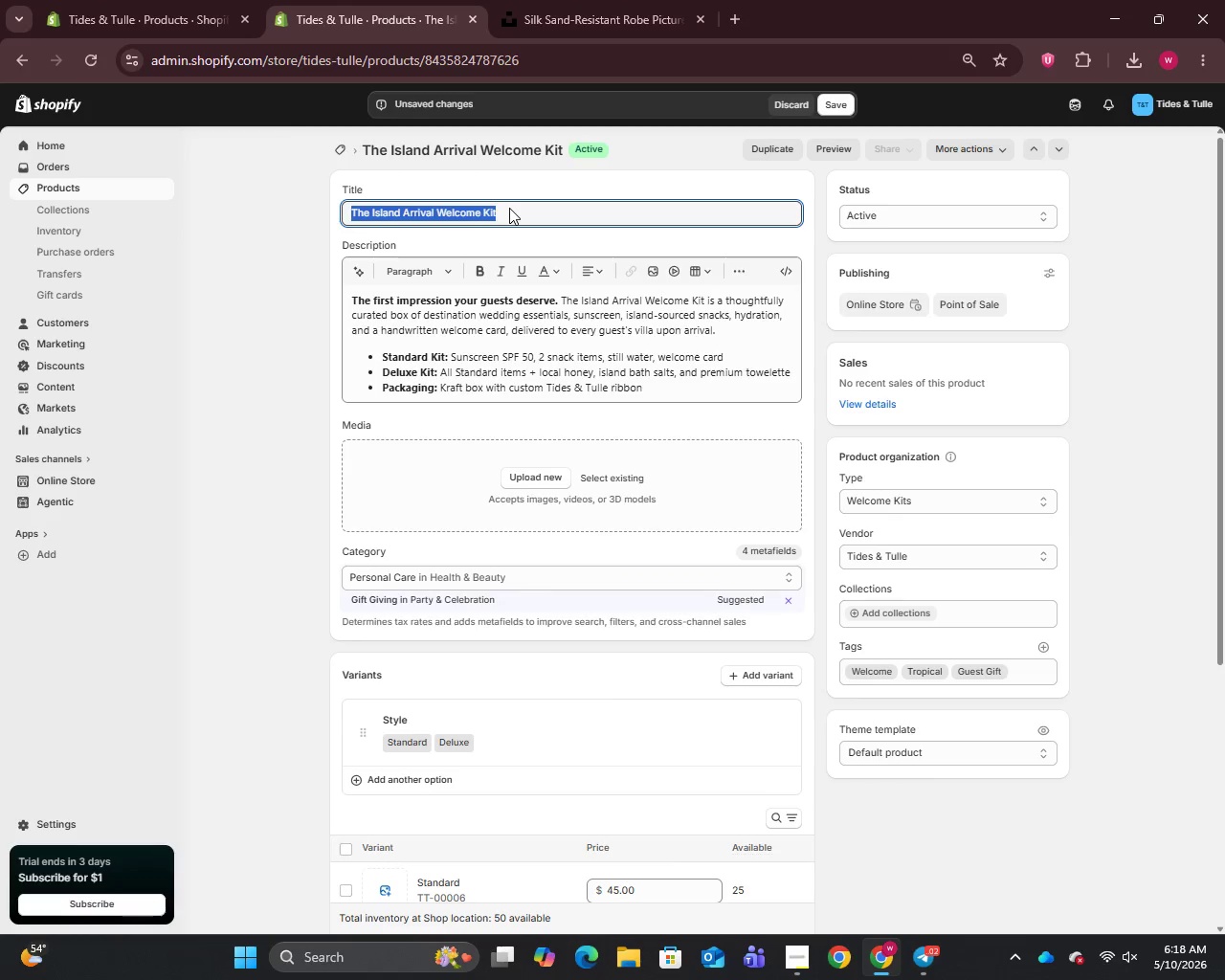 
hold_key(key=C, duration=0.33)
 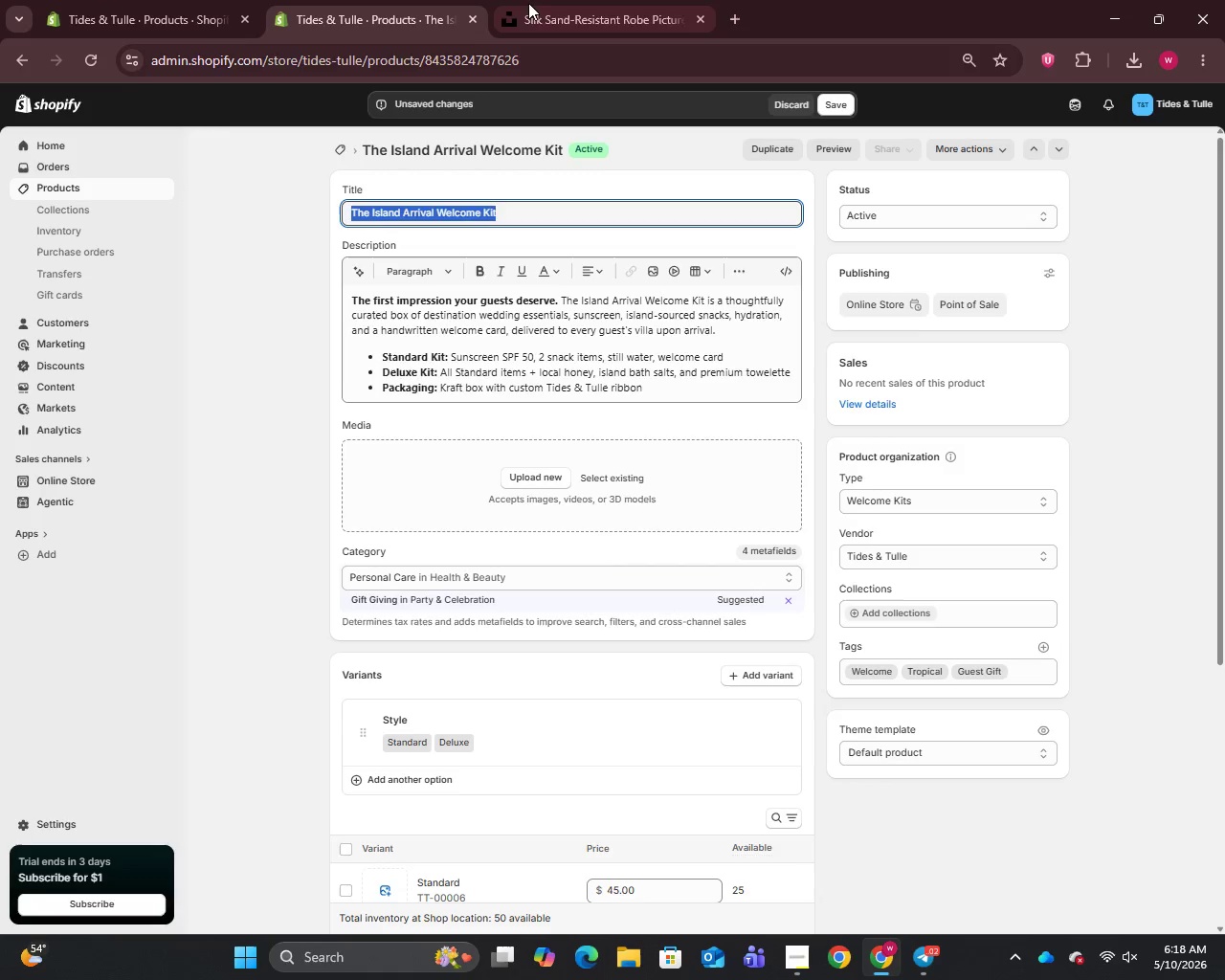 
left_click([535, 0])
 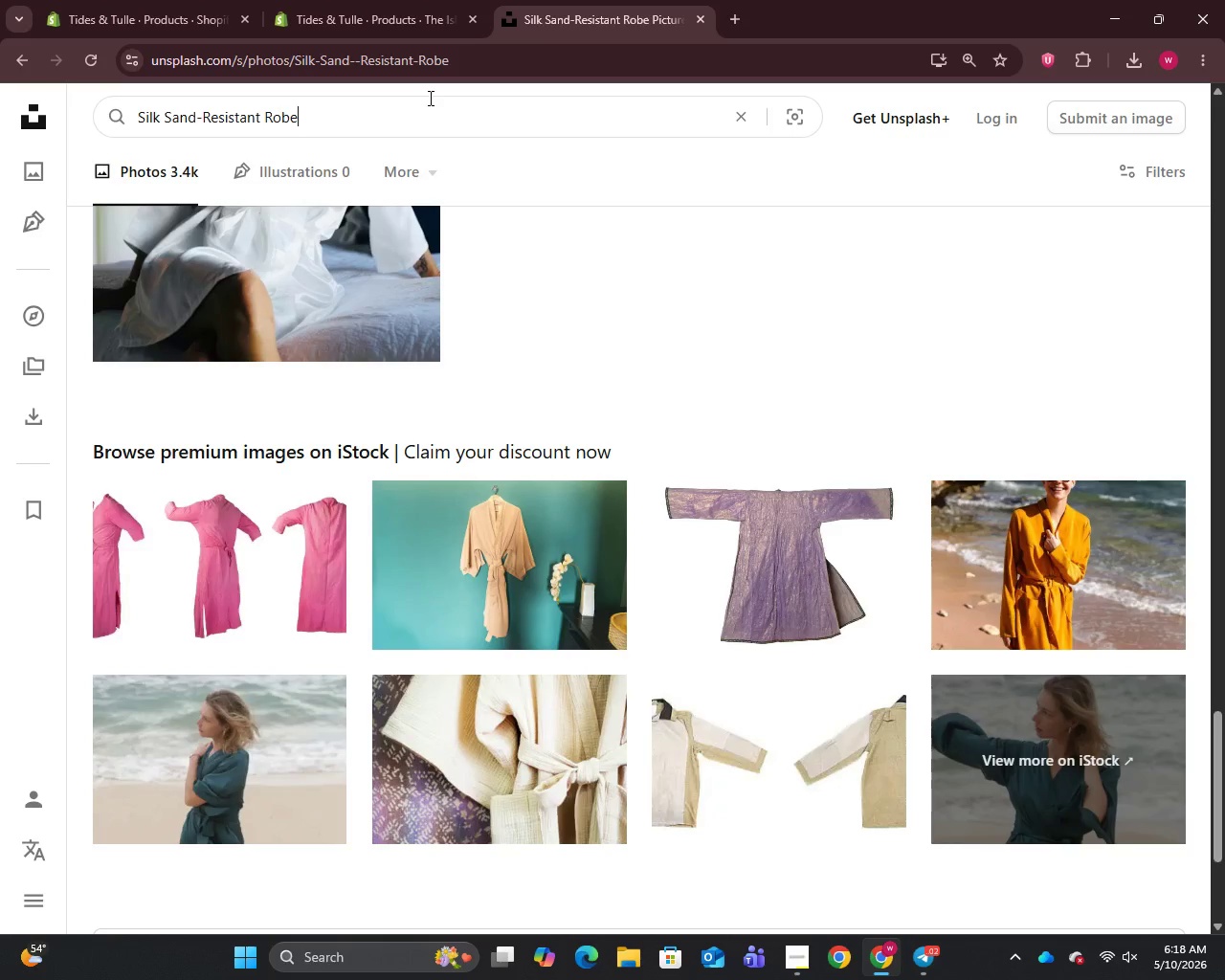 
key(Control+A)
 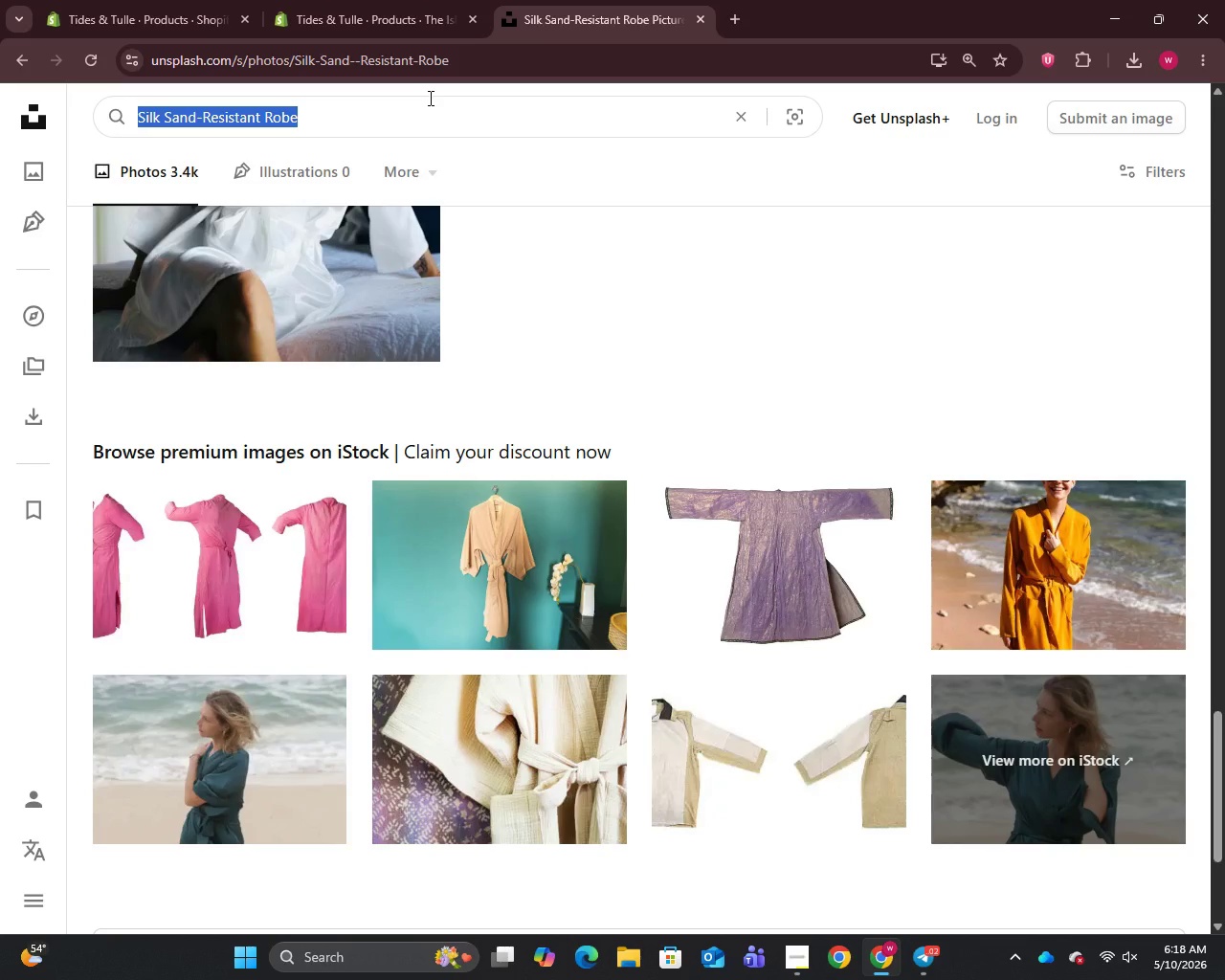 
key(Control+V)
 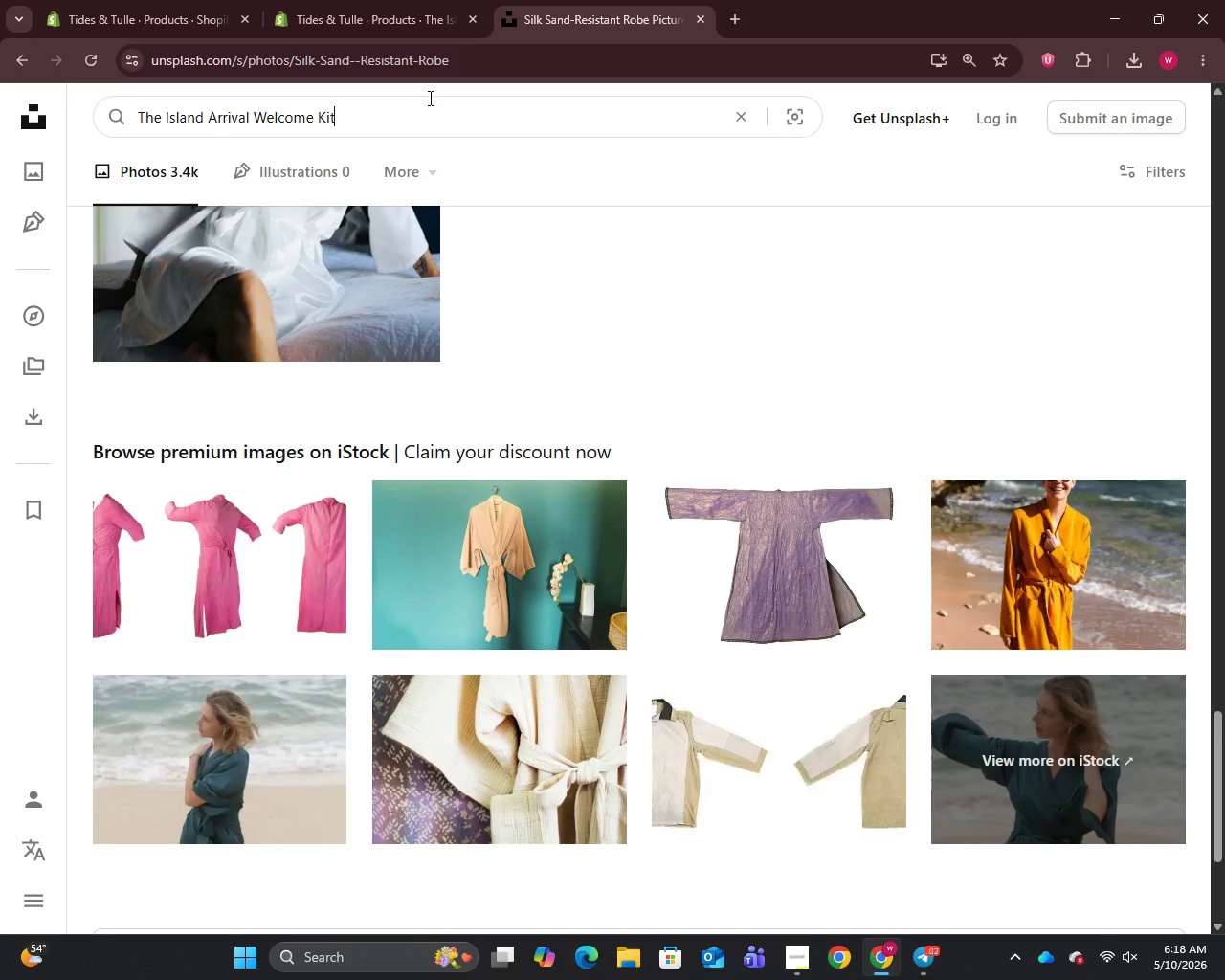 
key(Enter)
 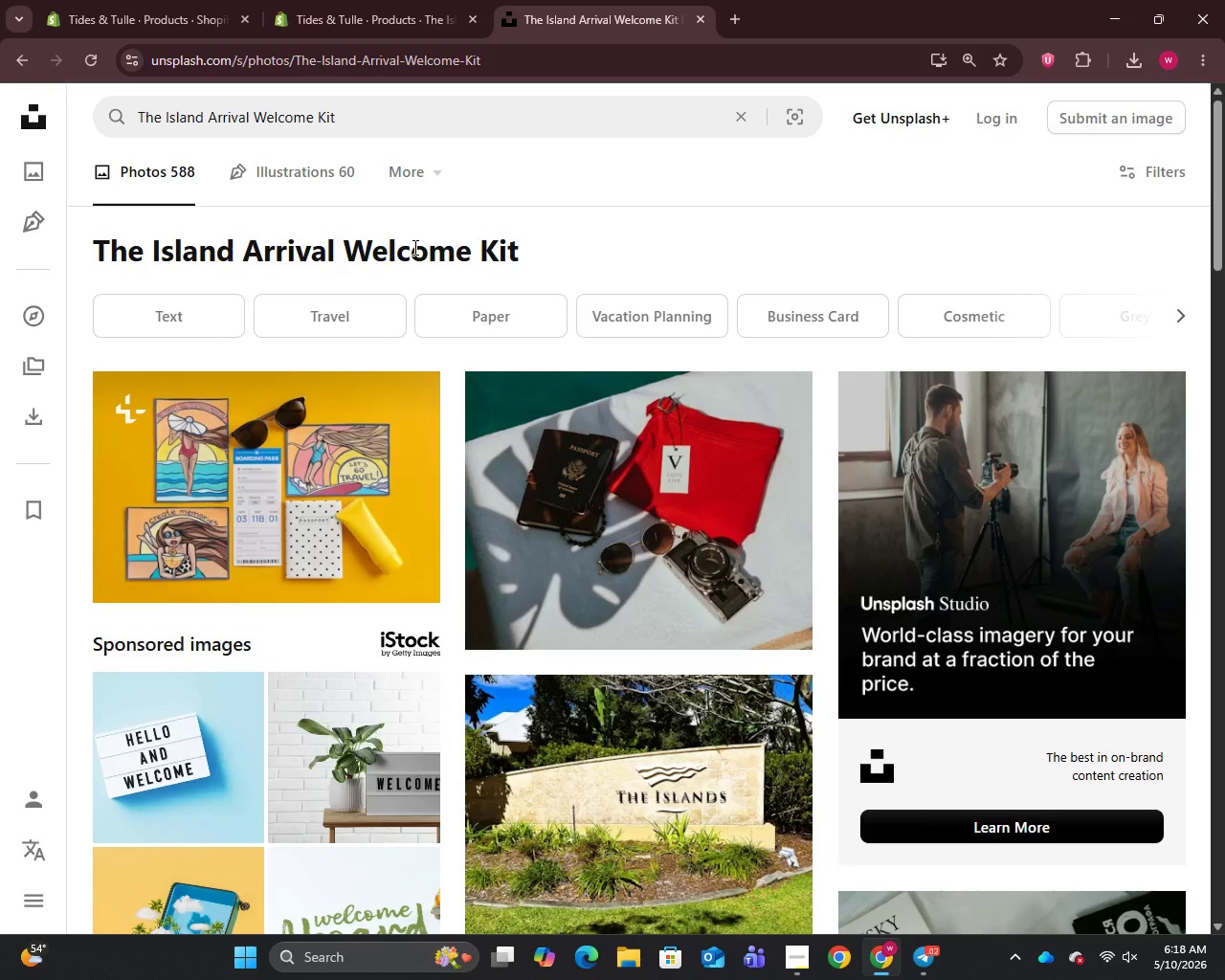 
wait(6.88)
 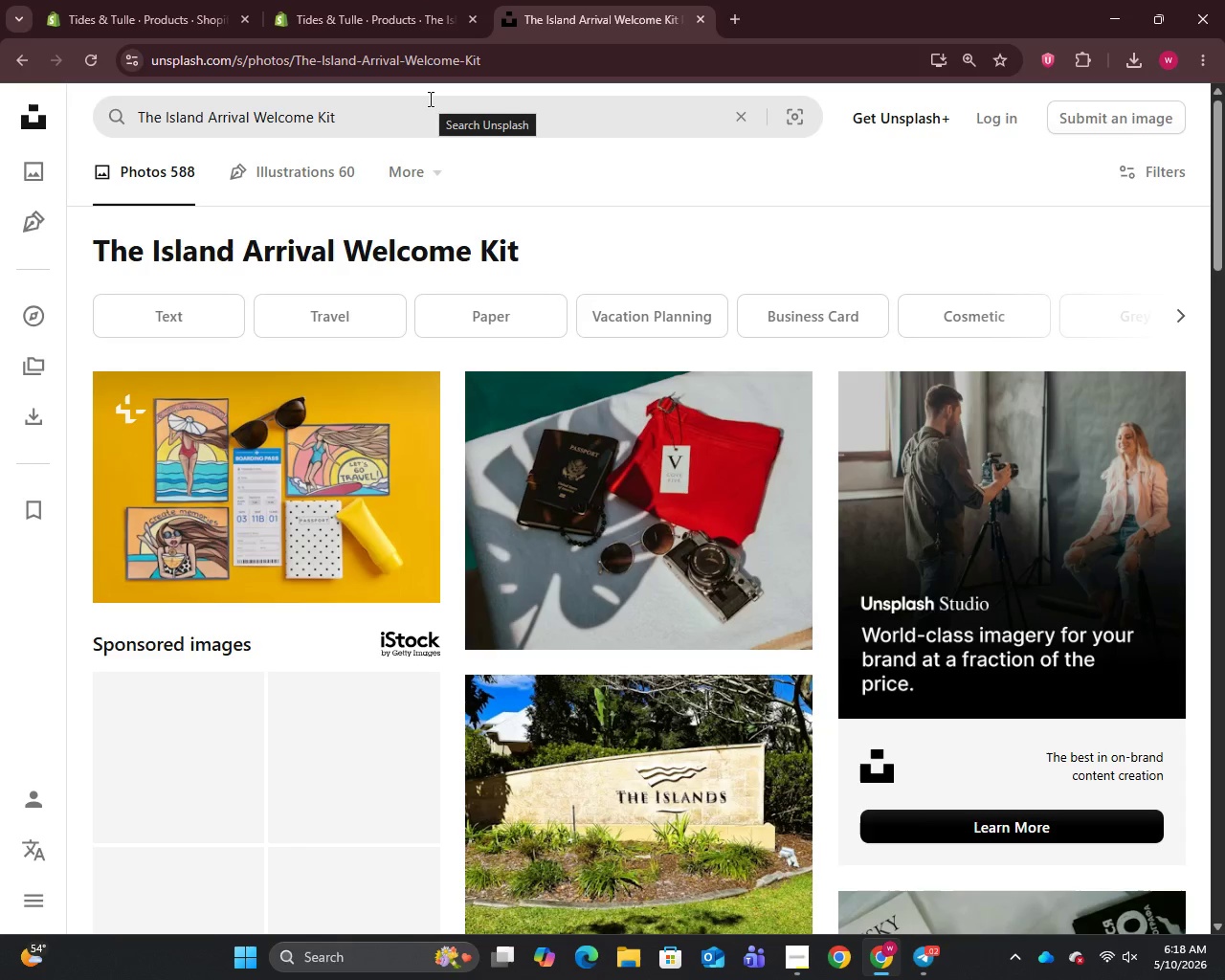 
right_click([538, 460])
 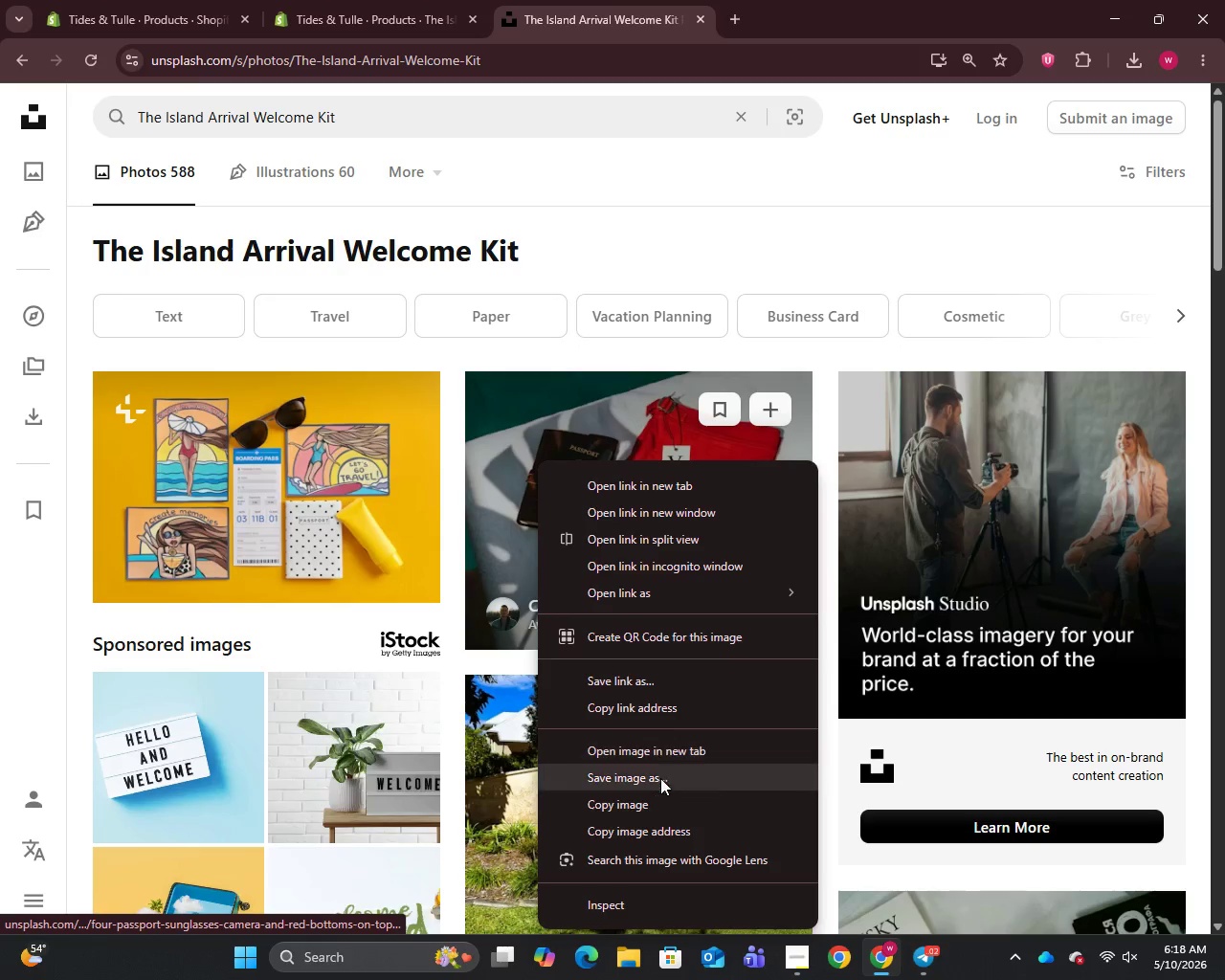 
left_click([660, 778])
 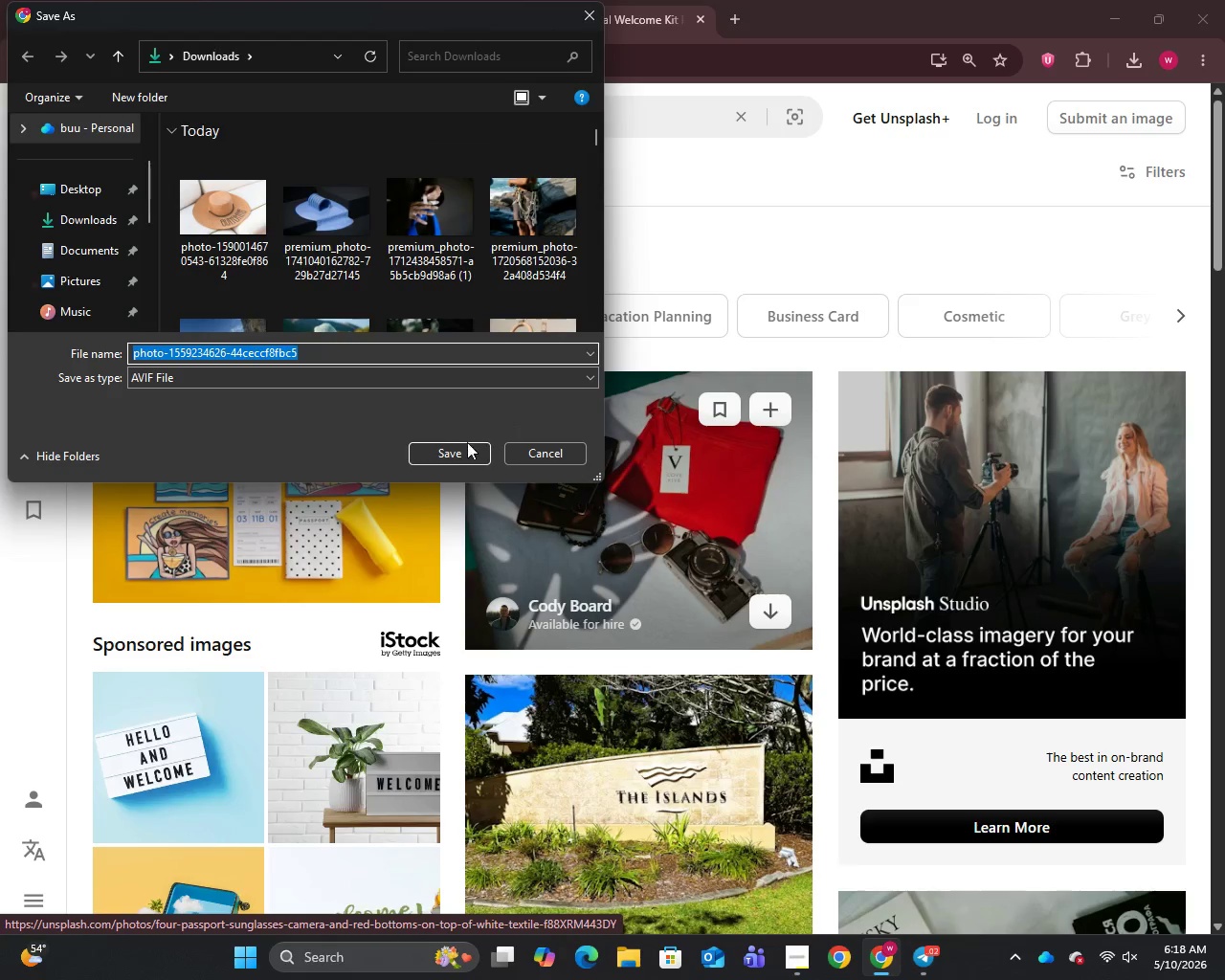 
left_click([455, 449])
 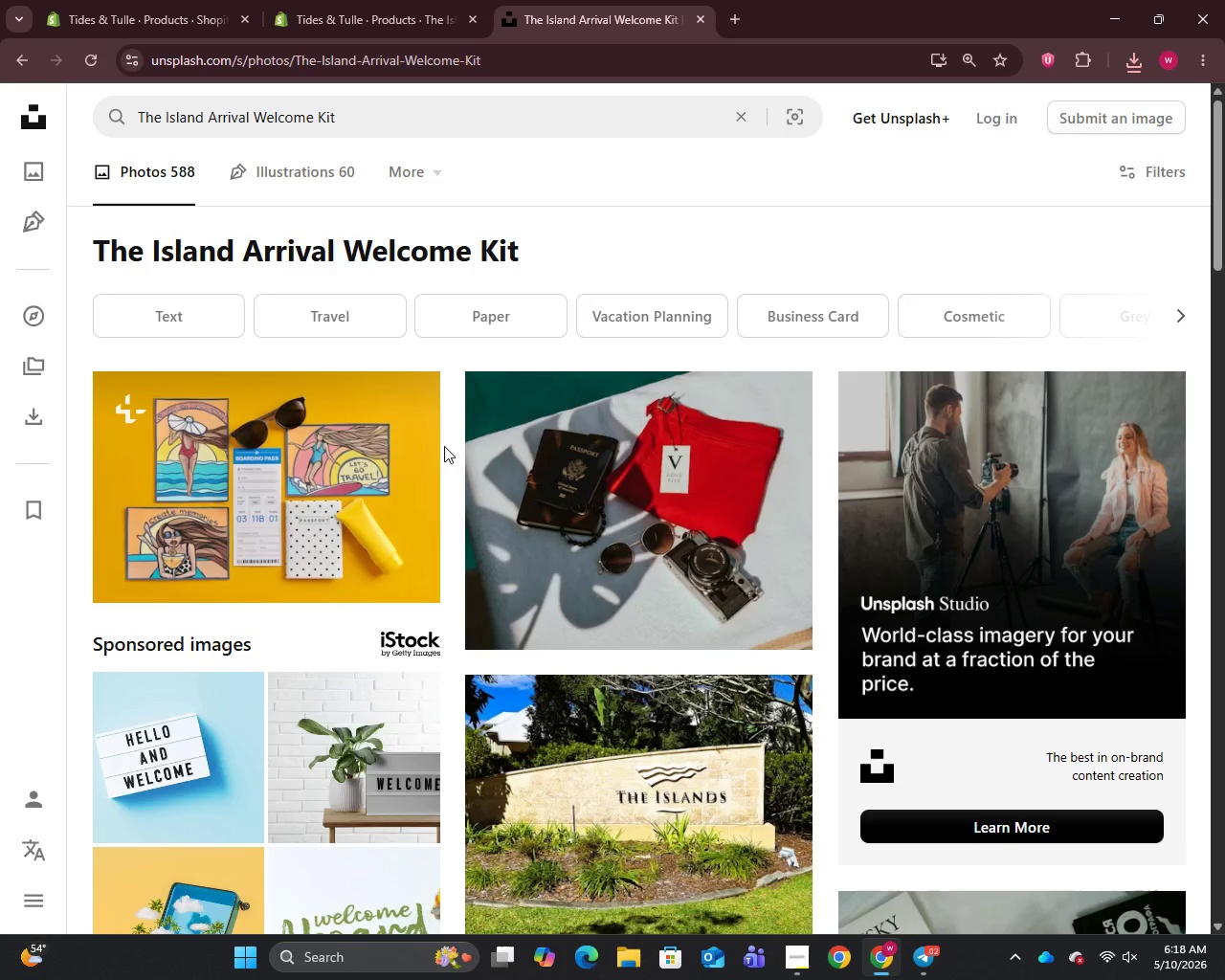 
wait(14.77)
 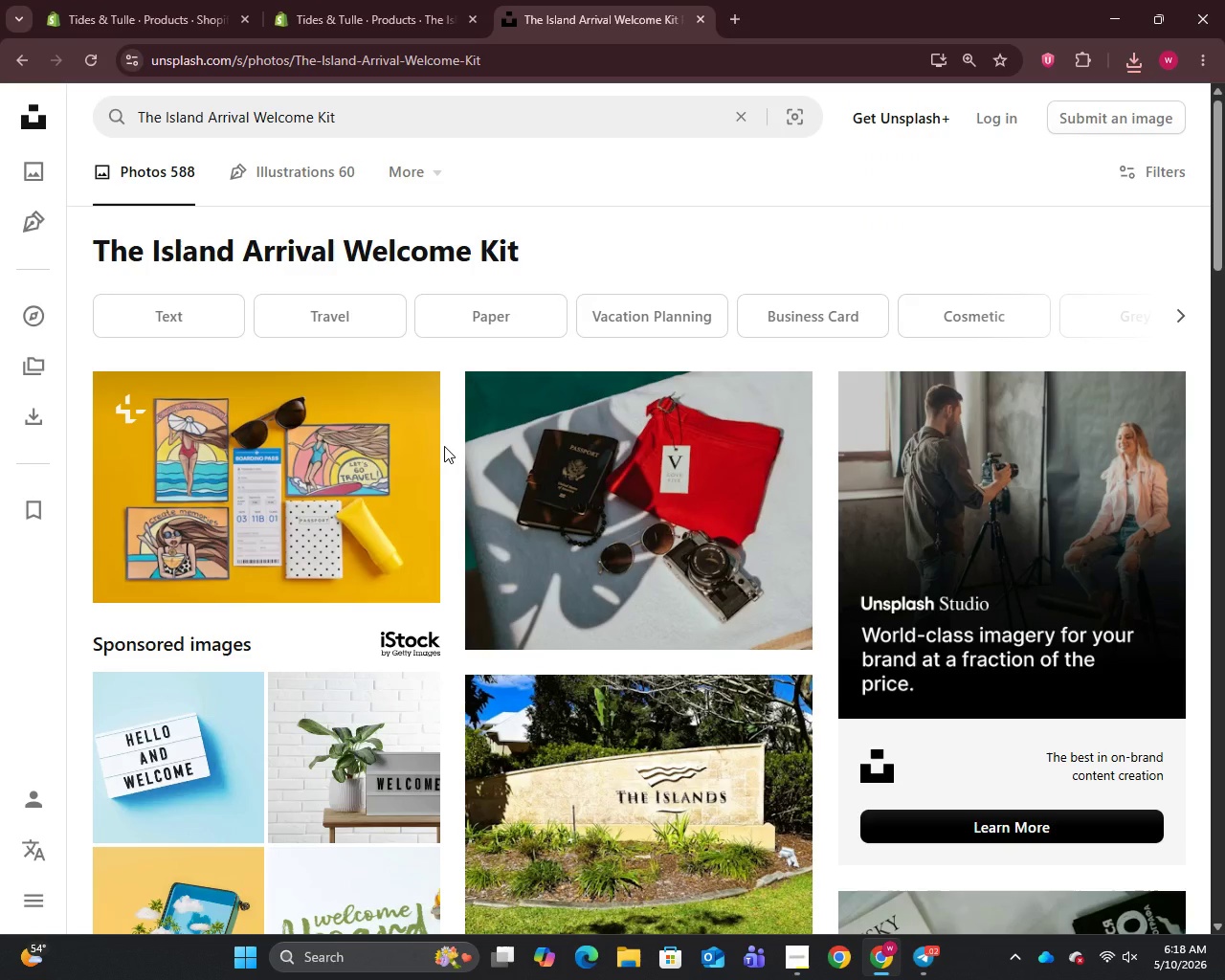 
left_click([362, 4])
 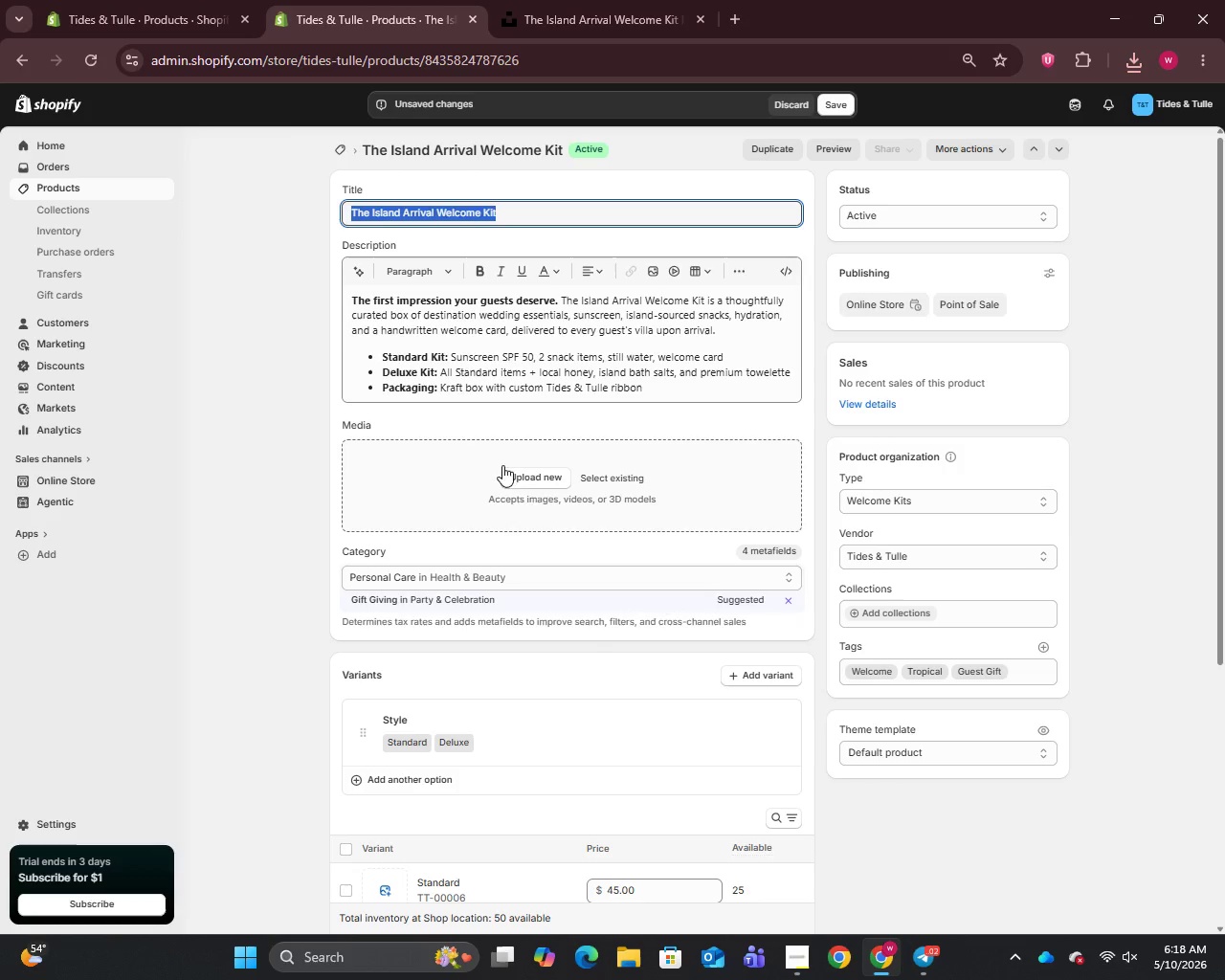 
left_click([526, 482])
 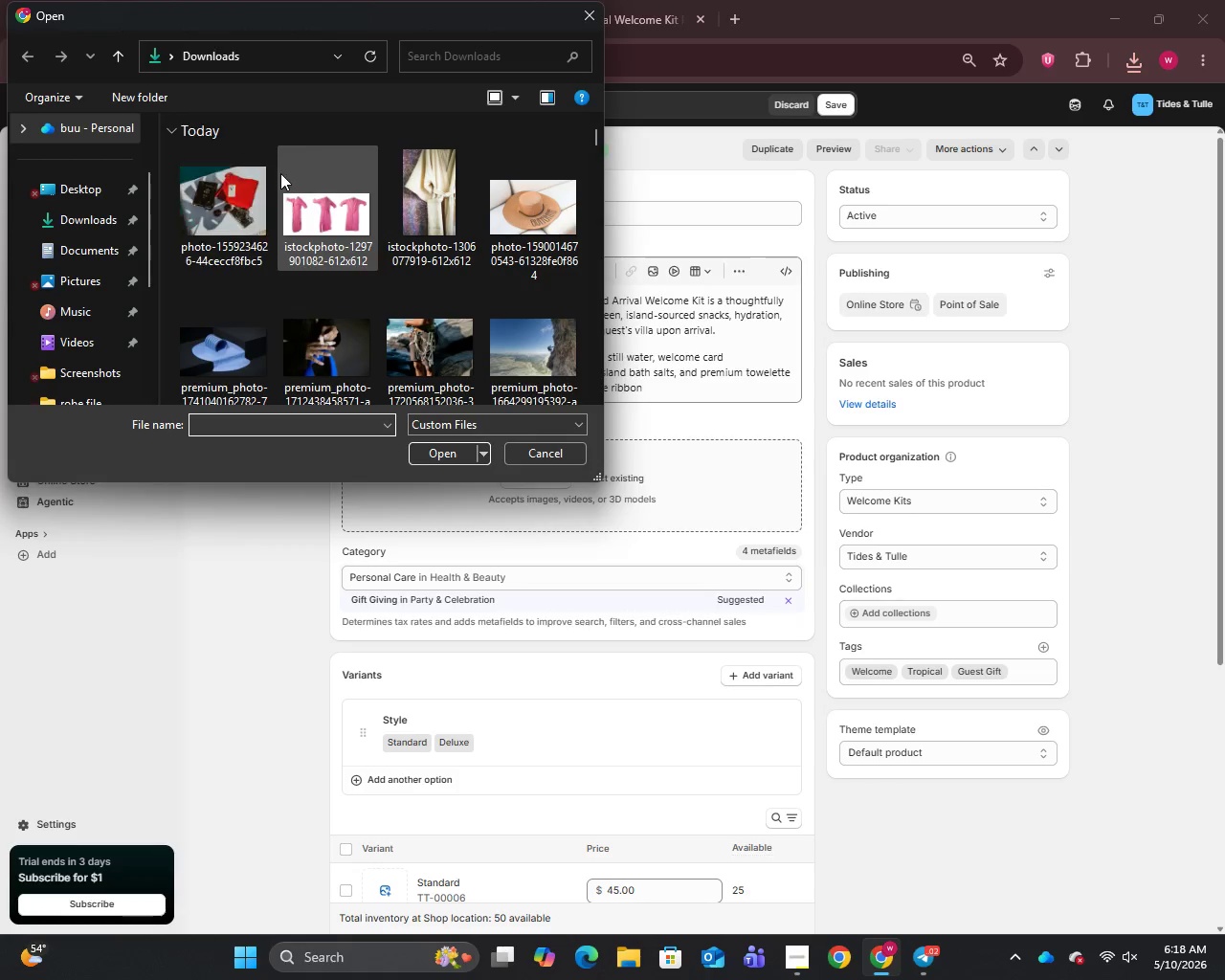 
left_click([238, 210])
 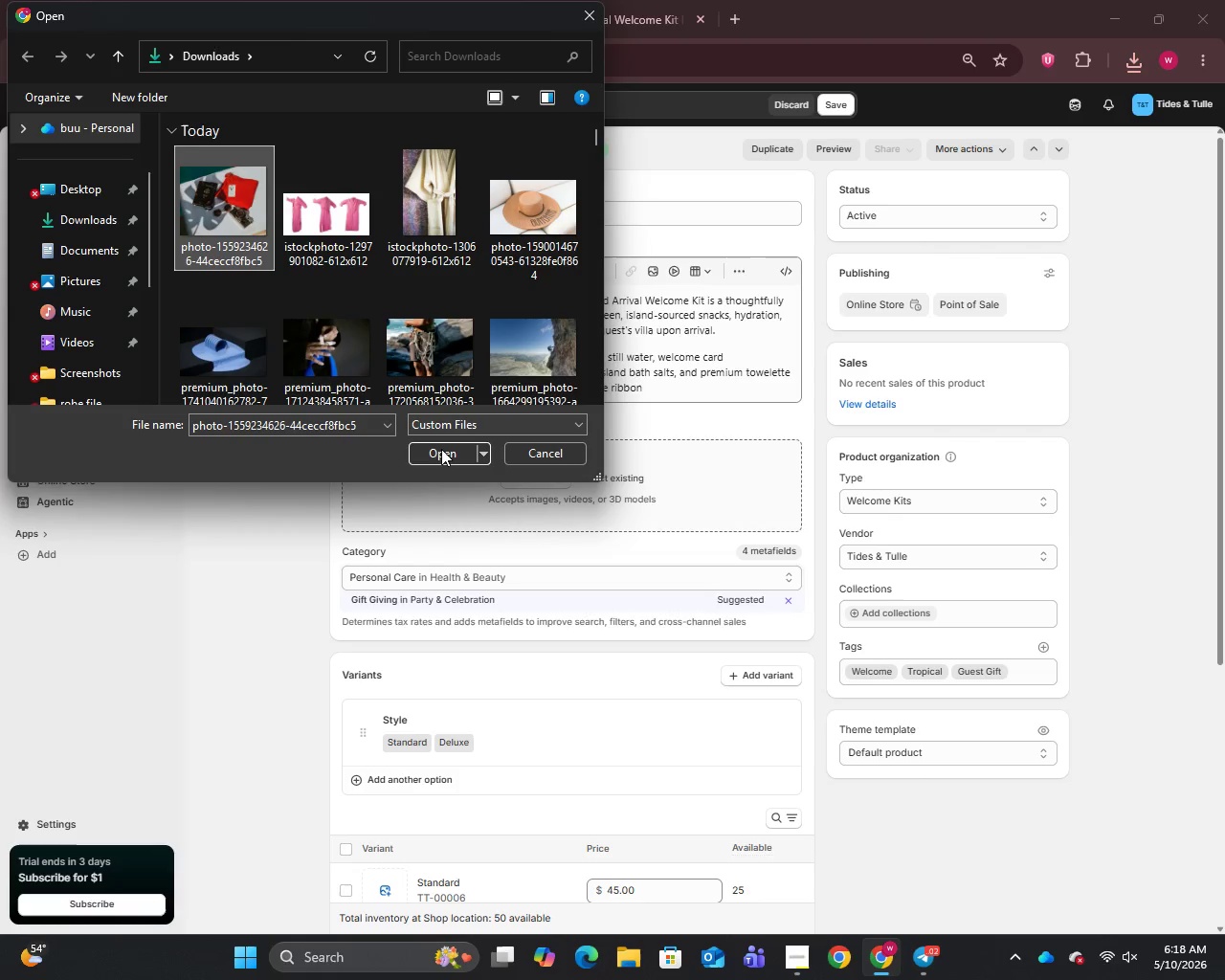 
left_click([442, 455])
 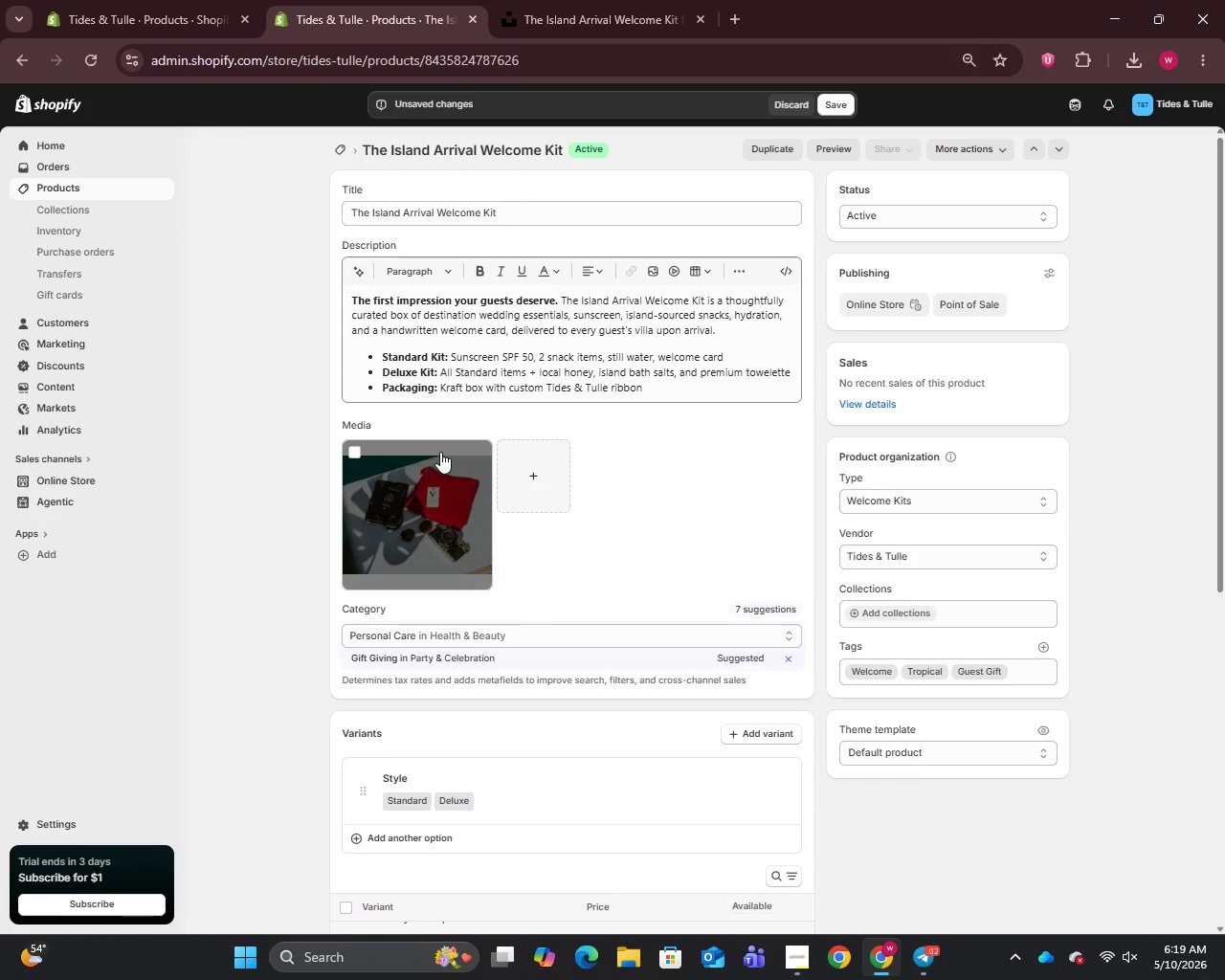 
wait(51.56)
 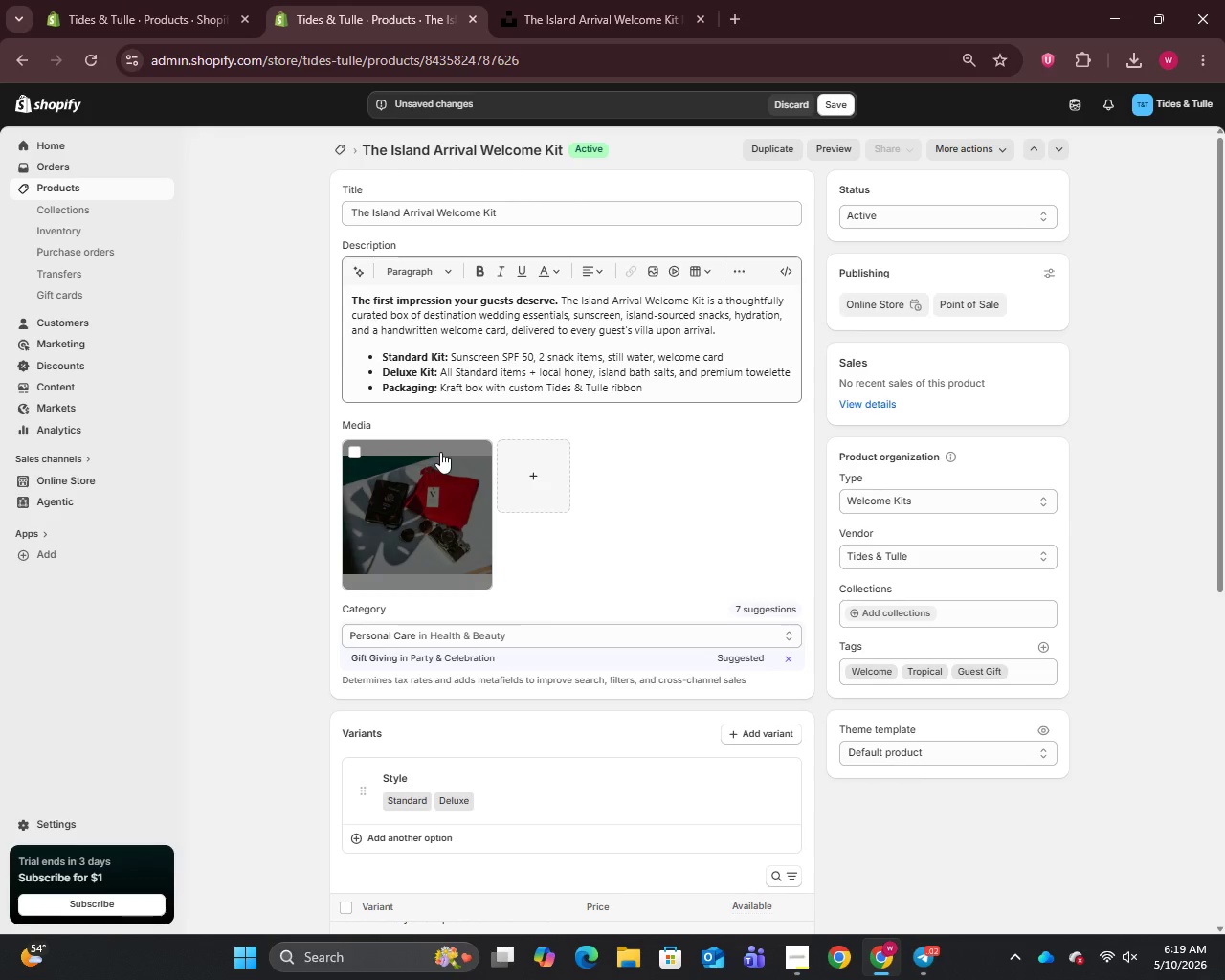 
scroll: coordinate [581, 699], scroll_direction: down, amount: 10.0
 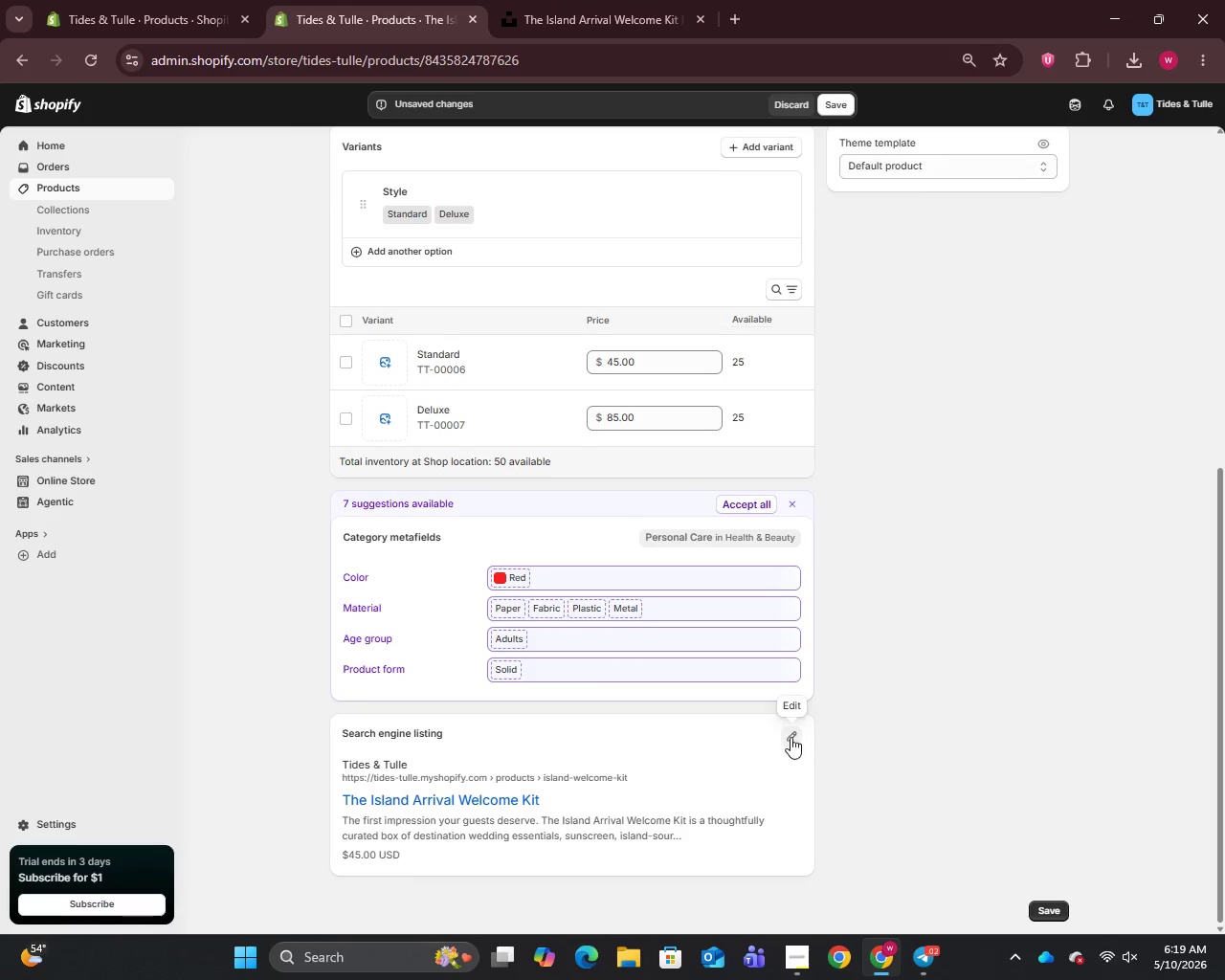 
left_click([790, 737])
 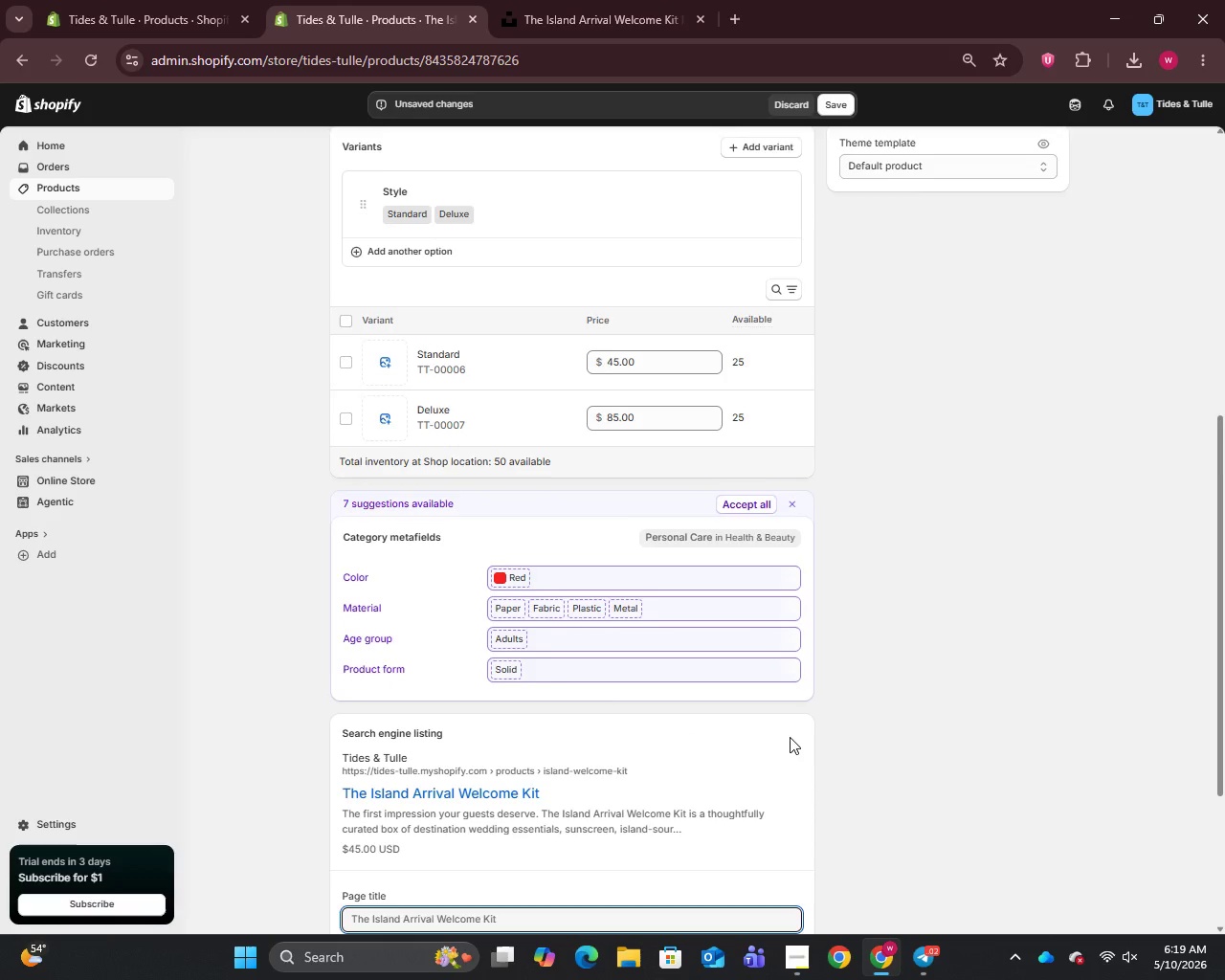 
scroll: coordinate [790, 737], scroll_direction: down, amount: 4.0
 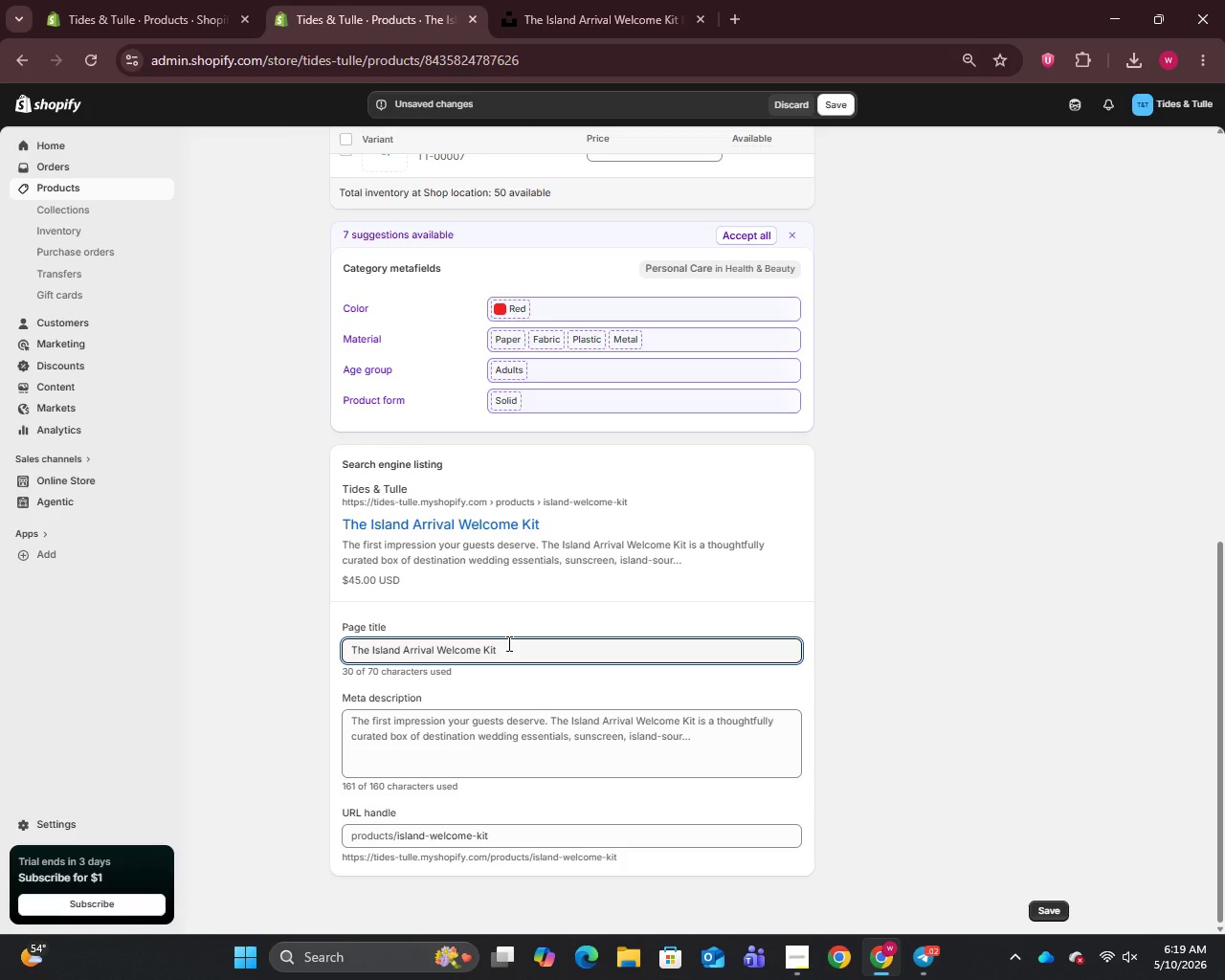 
wait(15.31)
 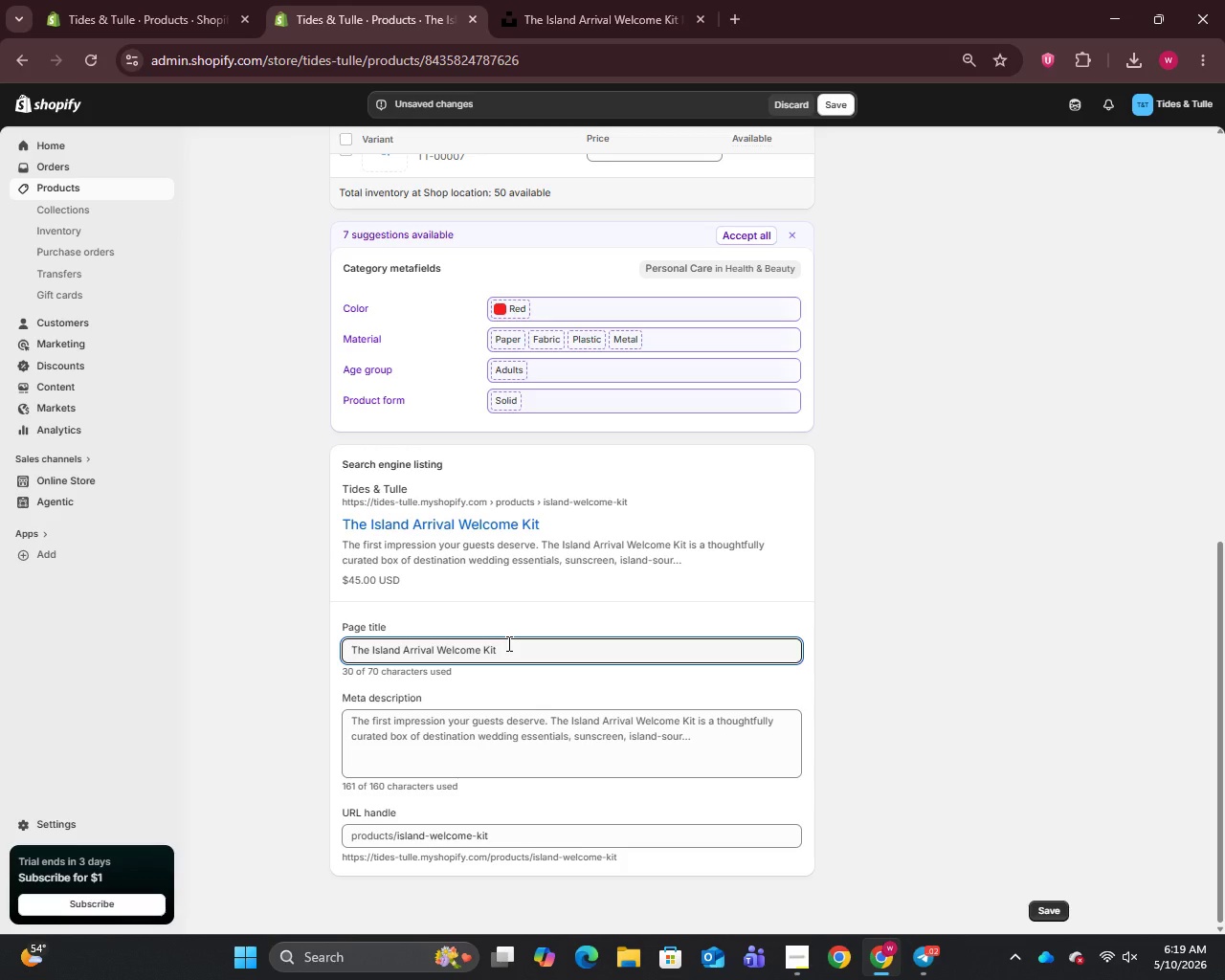 
key(ArrowRight)
 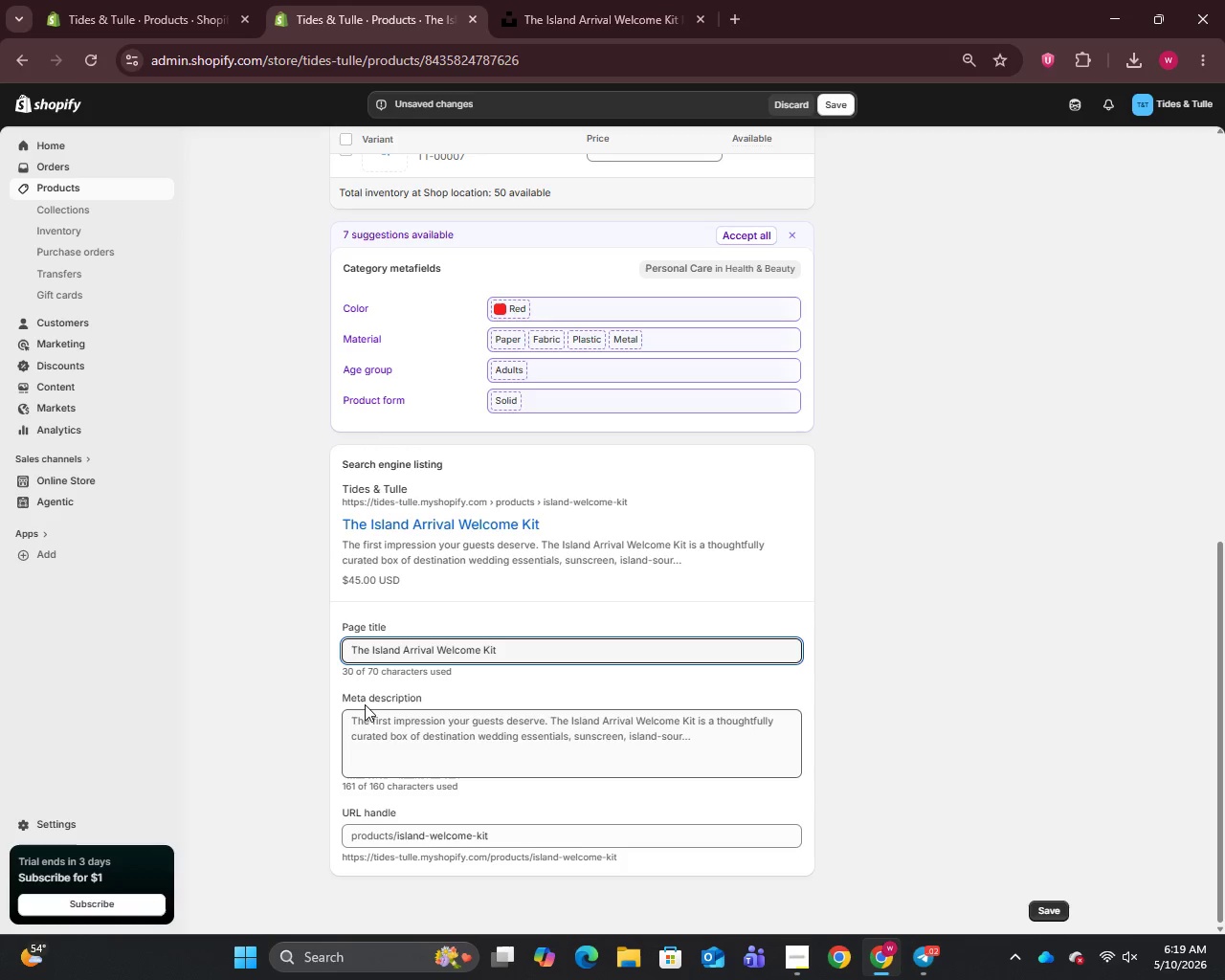 
hold_key(key=Backspace, duration=0.88)
 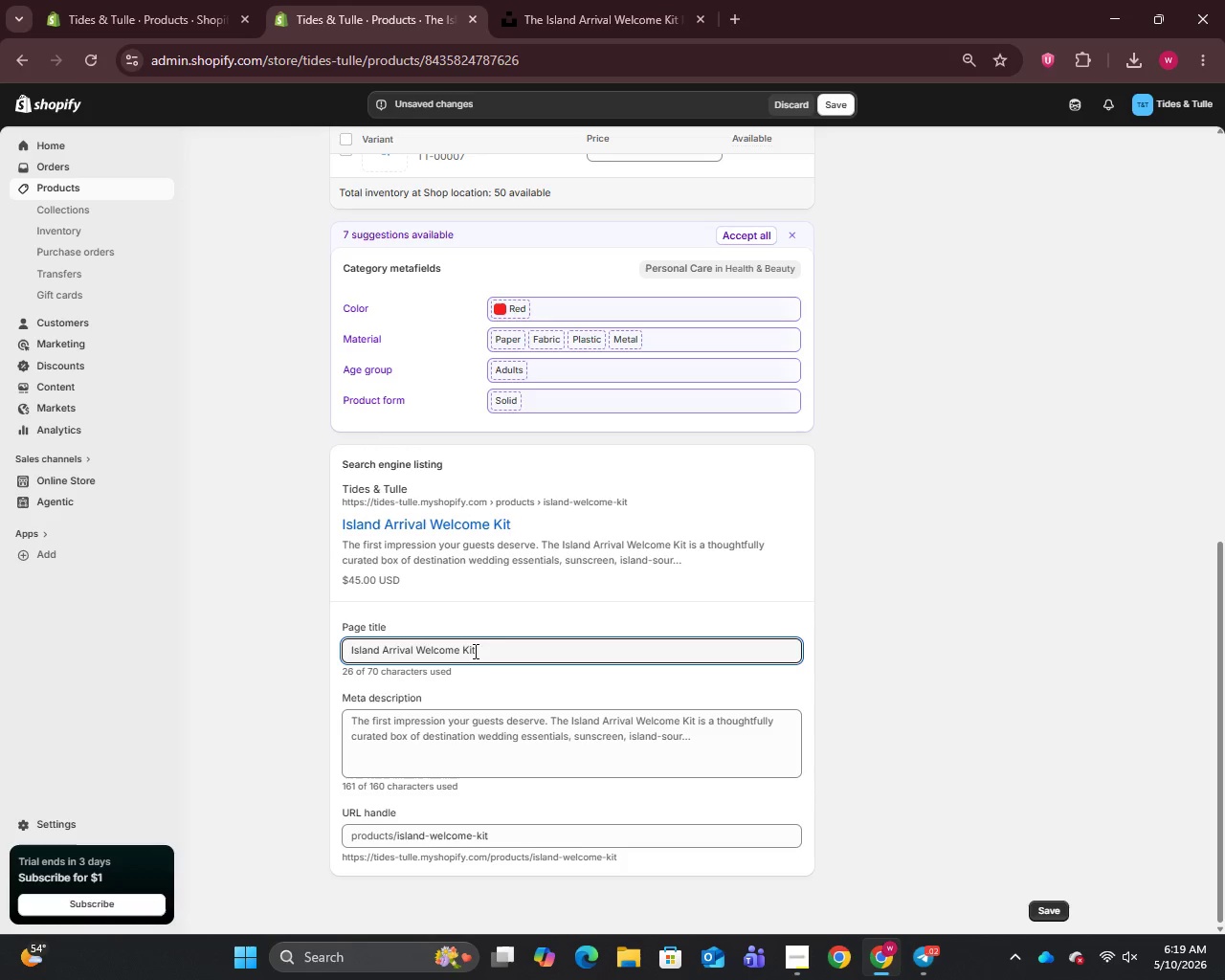 
left_click([499, 650])
 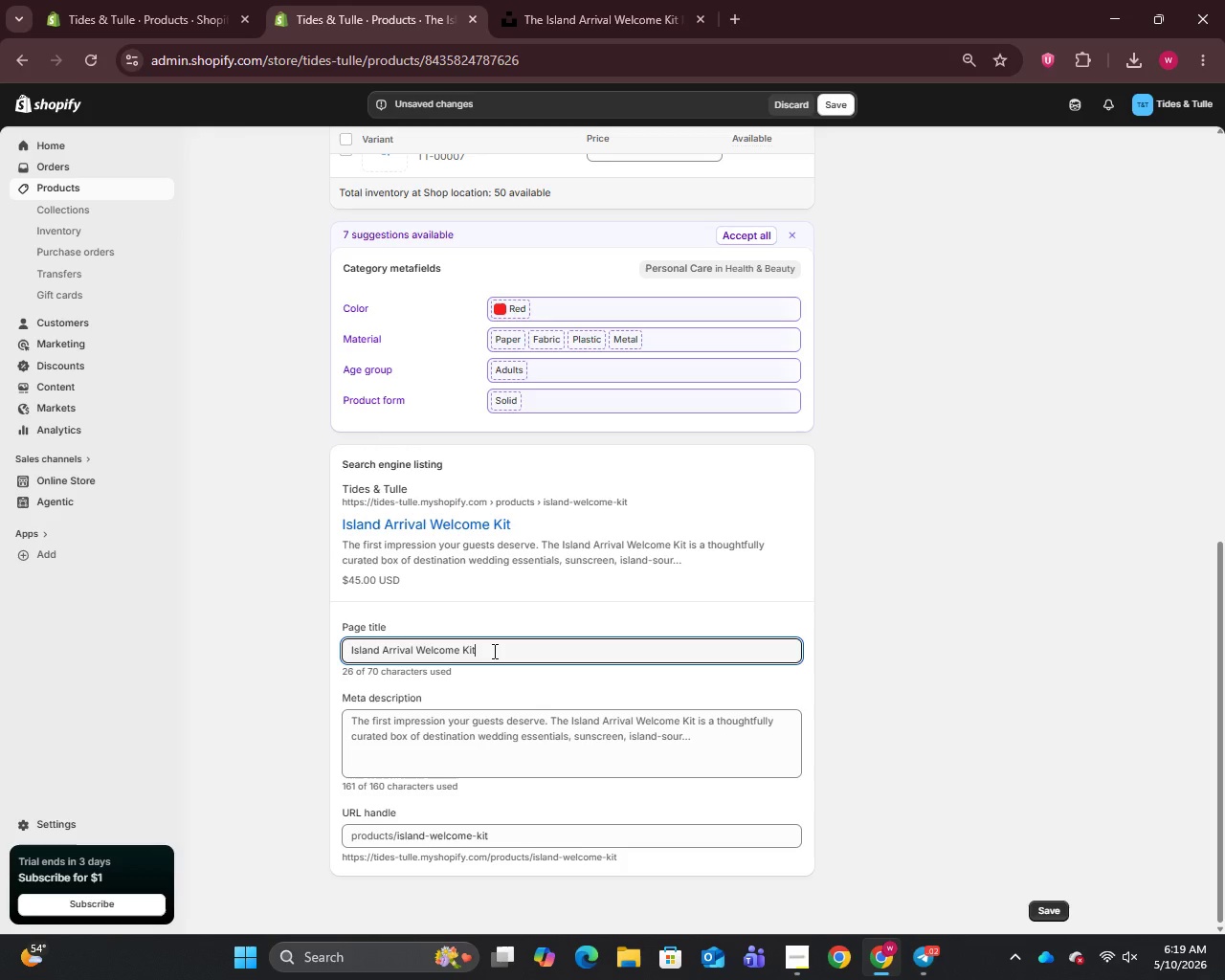 
type( | Guest Gift | Tides )
 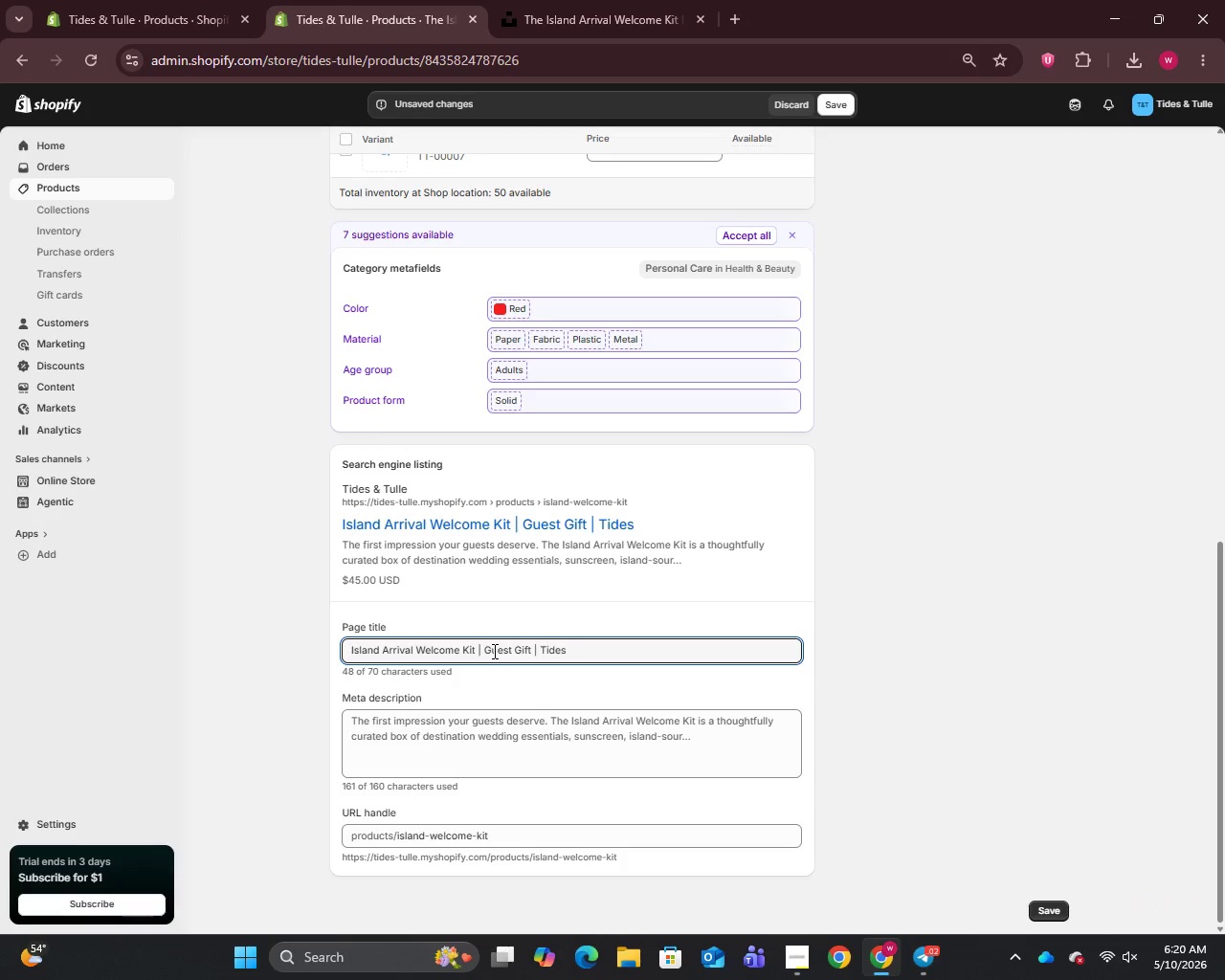 
key(Shift+7)
 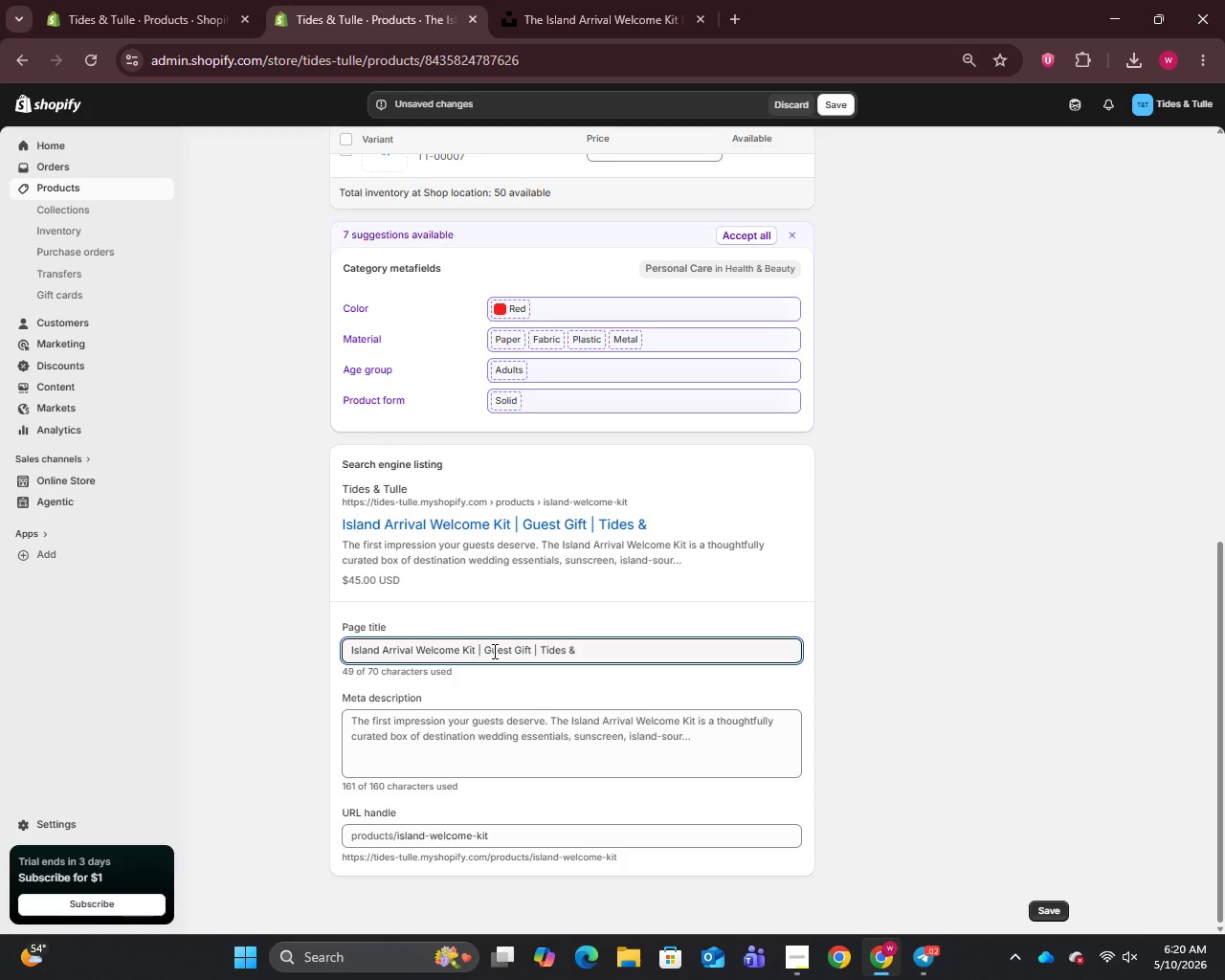 
key(Space)
 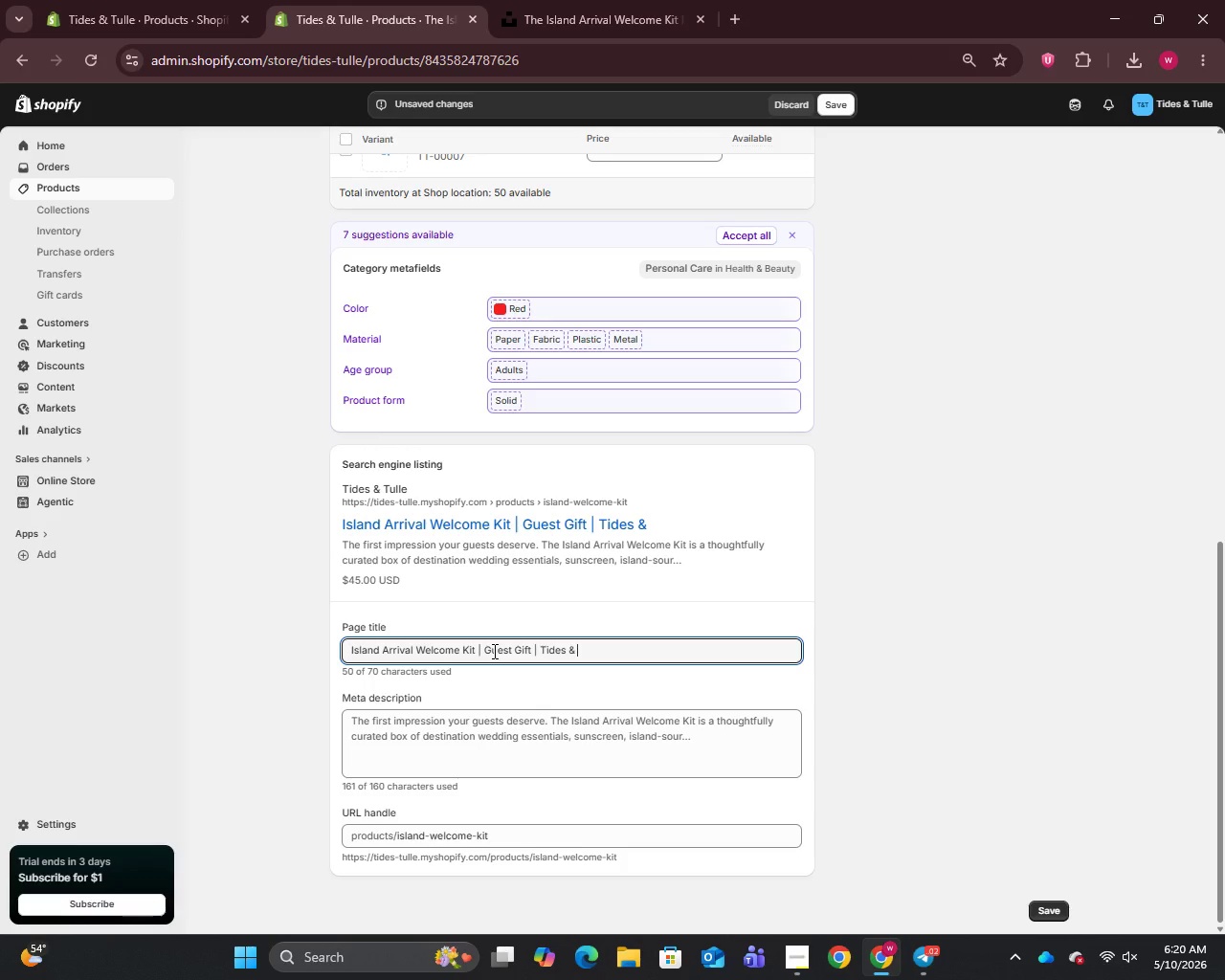 
wait(6.06)
 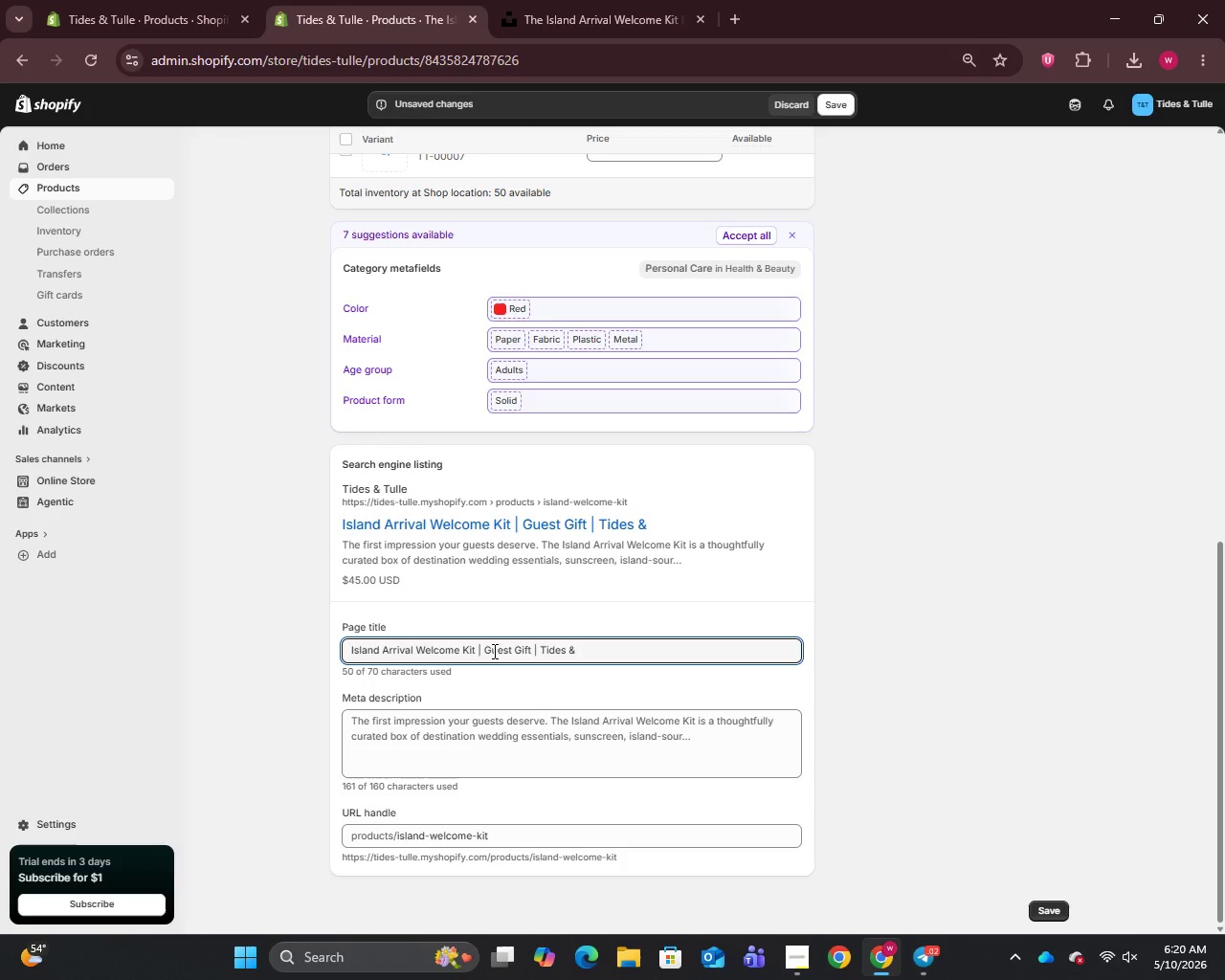 
type(Tulle)
 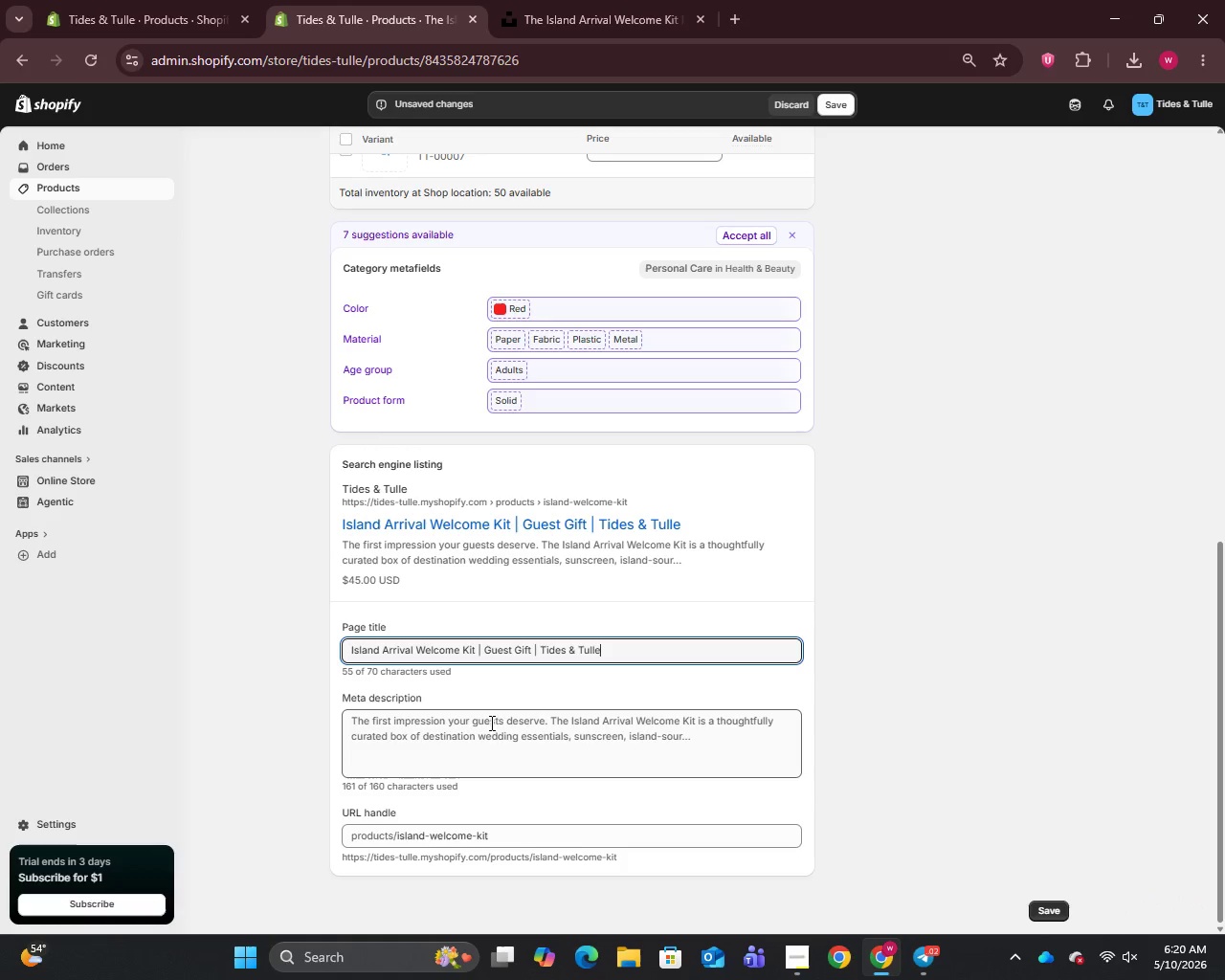 
left_click([490, 751])
 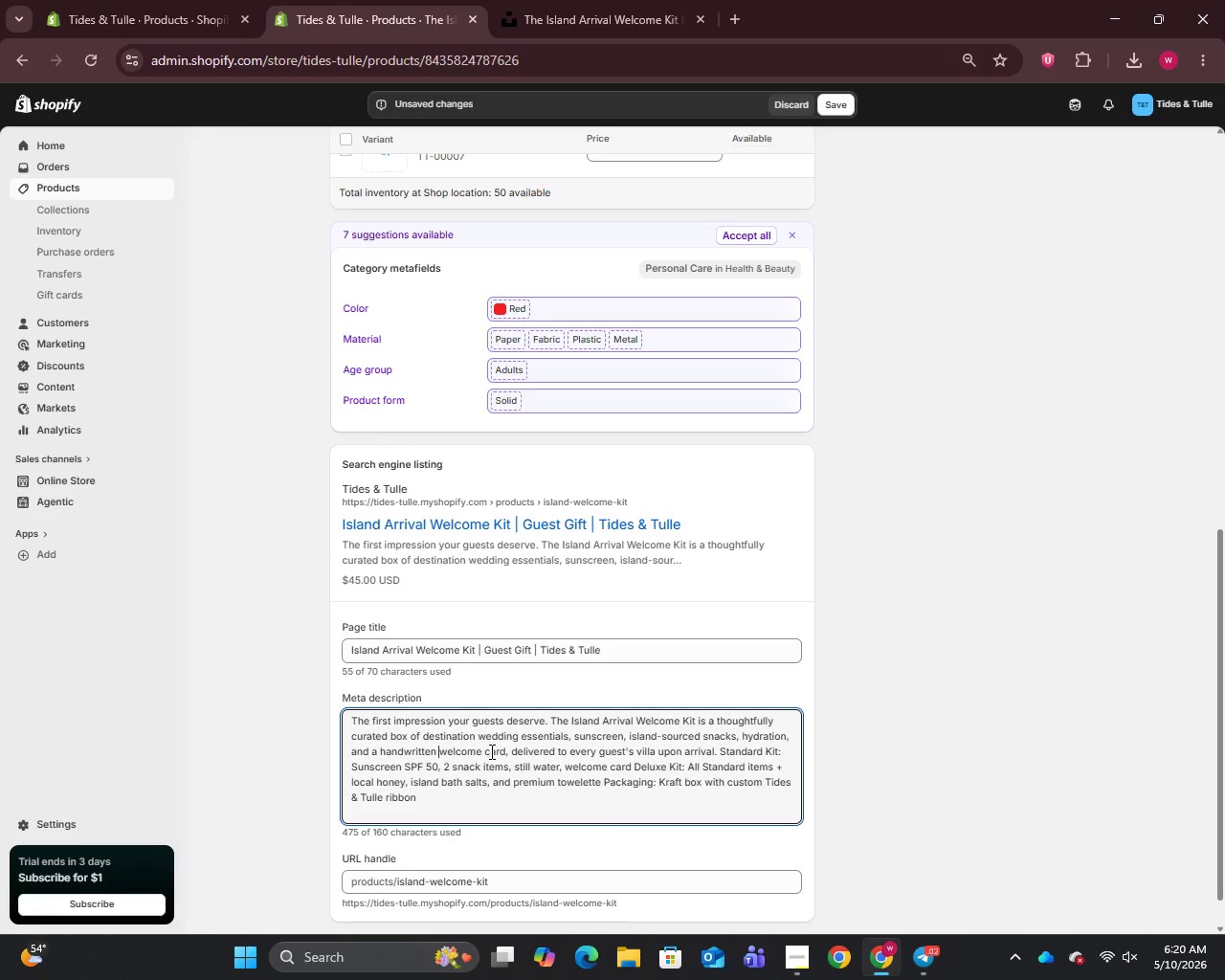 
key(Control+A)
 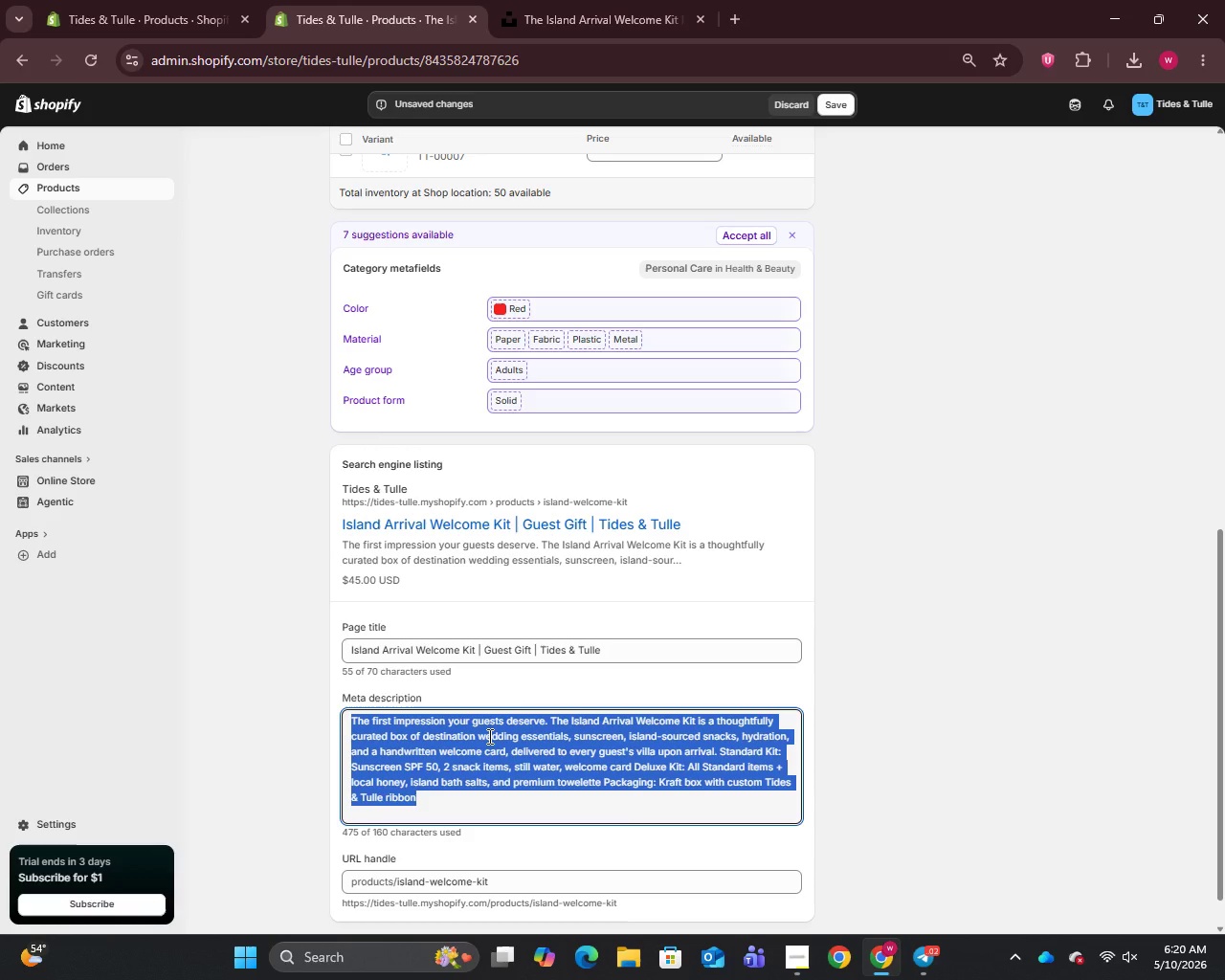 
wait(11.98)
 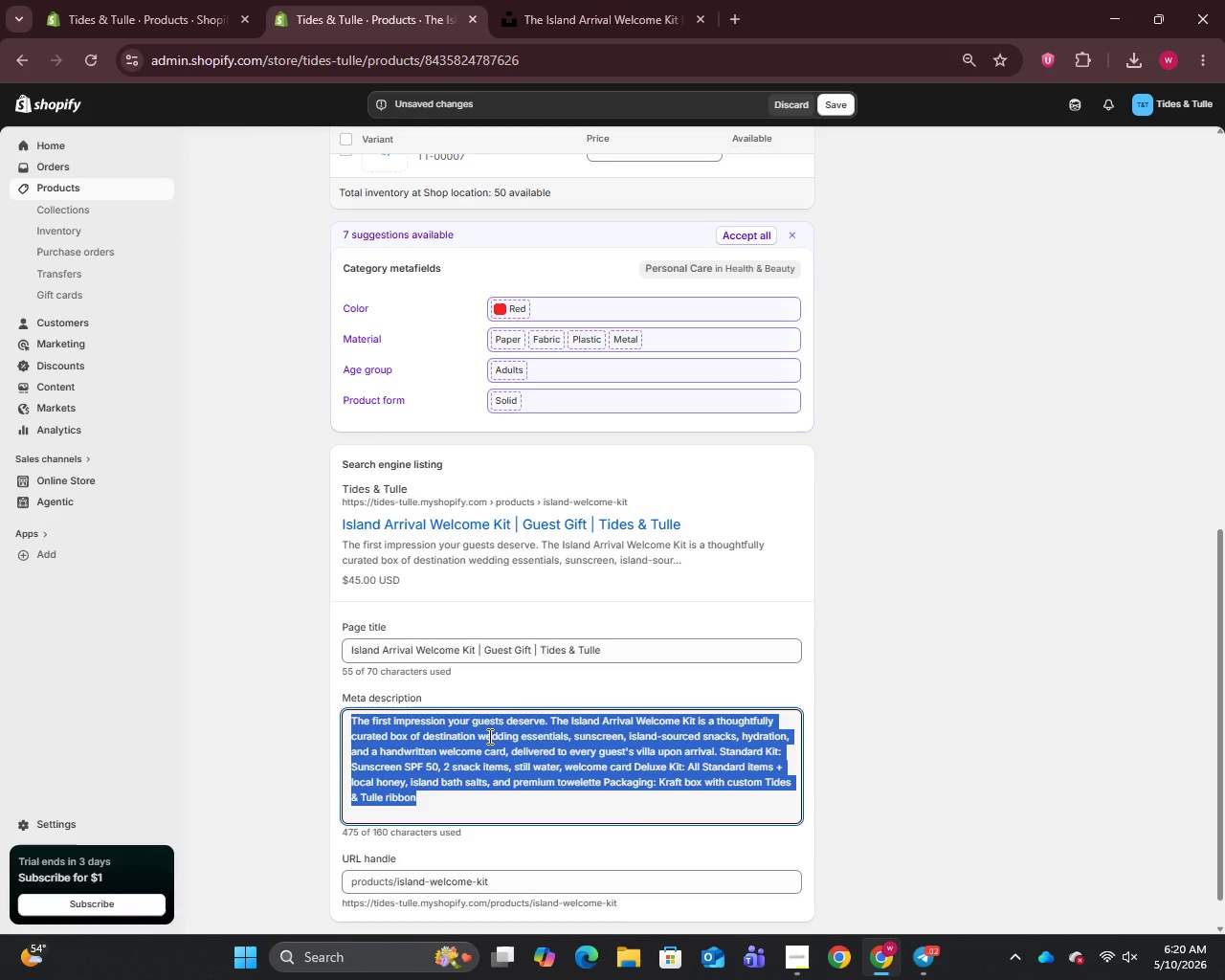 
type(Cur)
 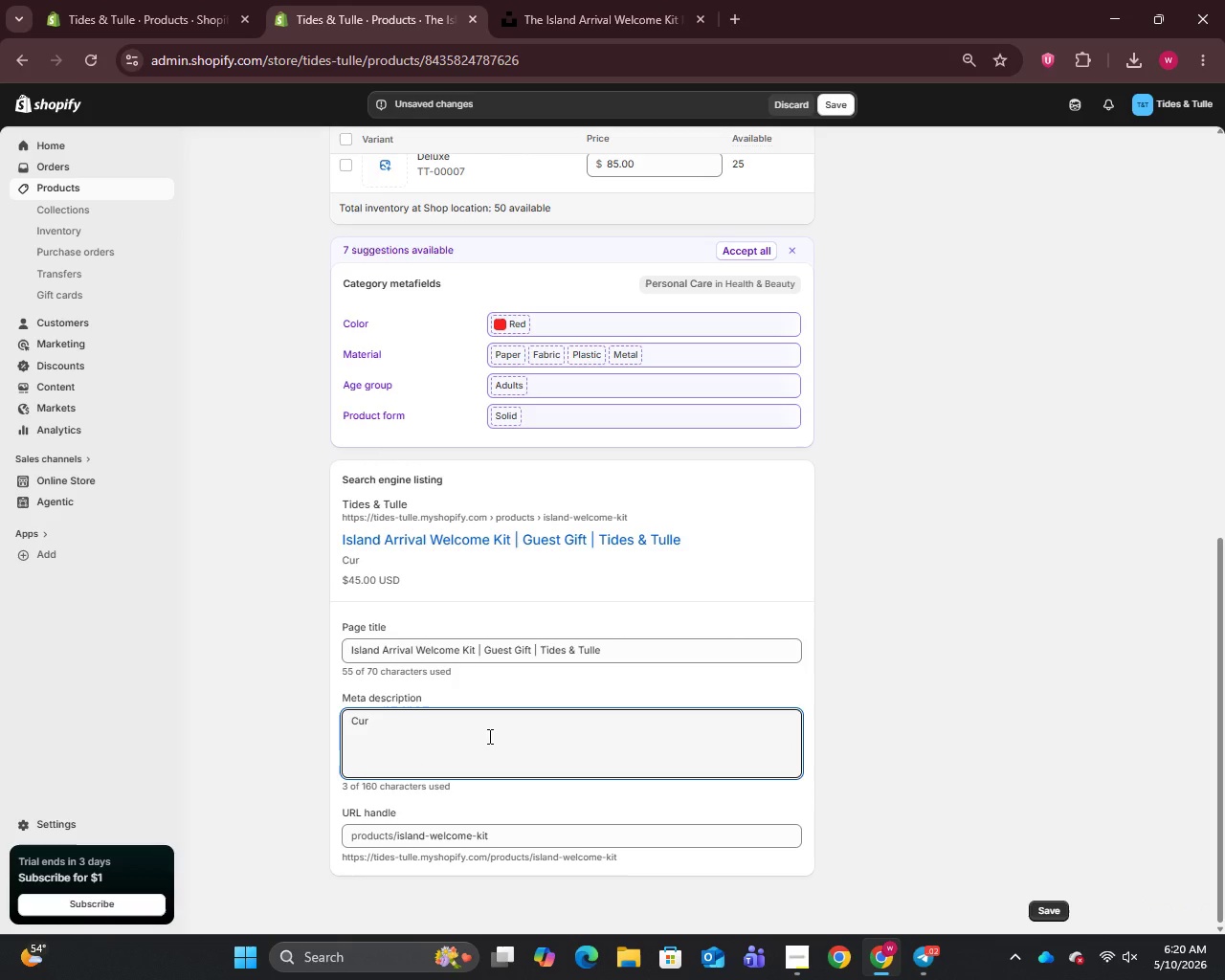 
type(ated island welcome kit for destination wedding guests. Includes sunscreen, Hydration, and tropical treats. sh)
key(Backspace)
key(Backspace)
type(Shop Tides & Tulle.)
 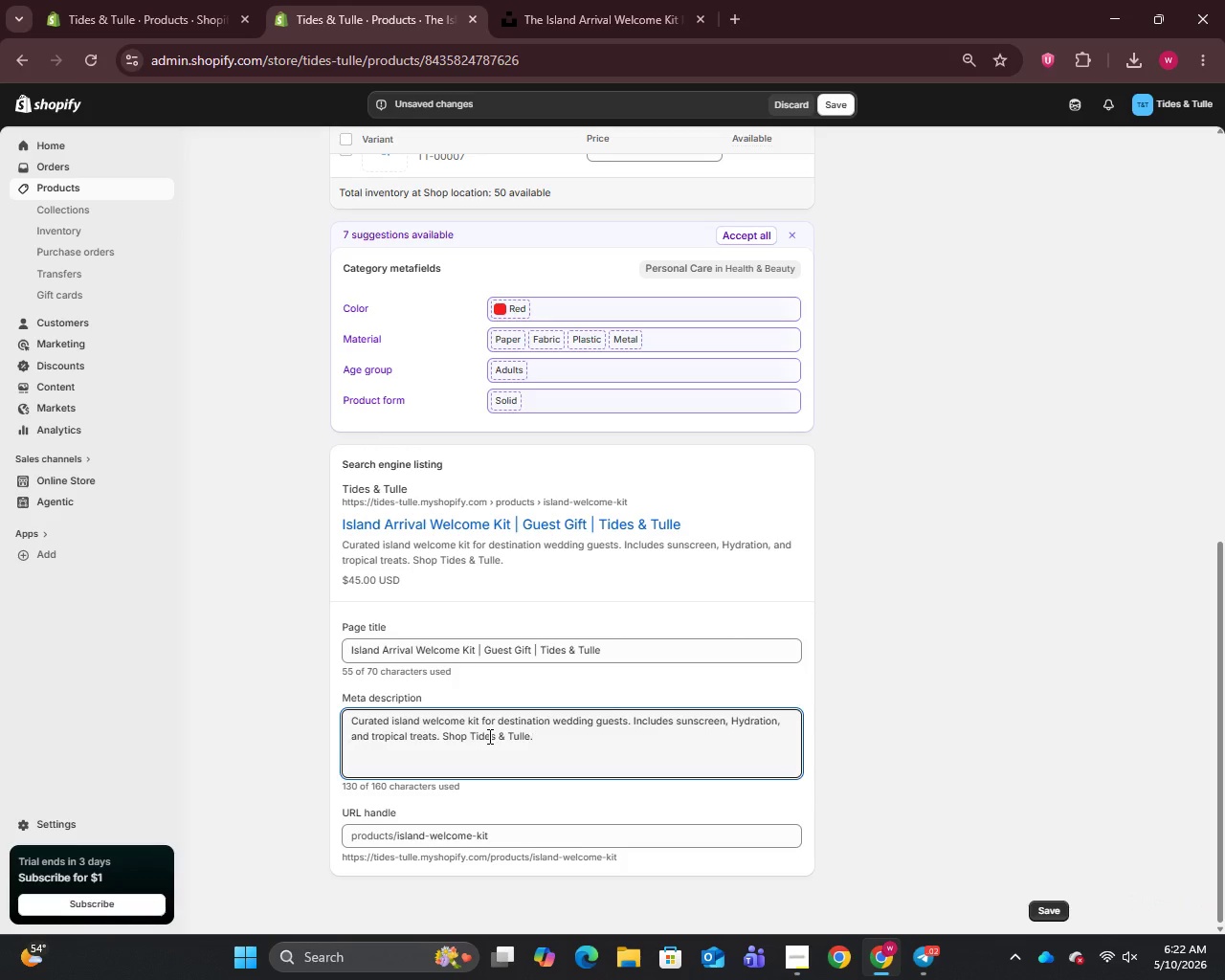 
left_click([504, 832])
 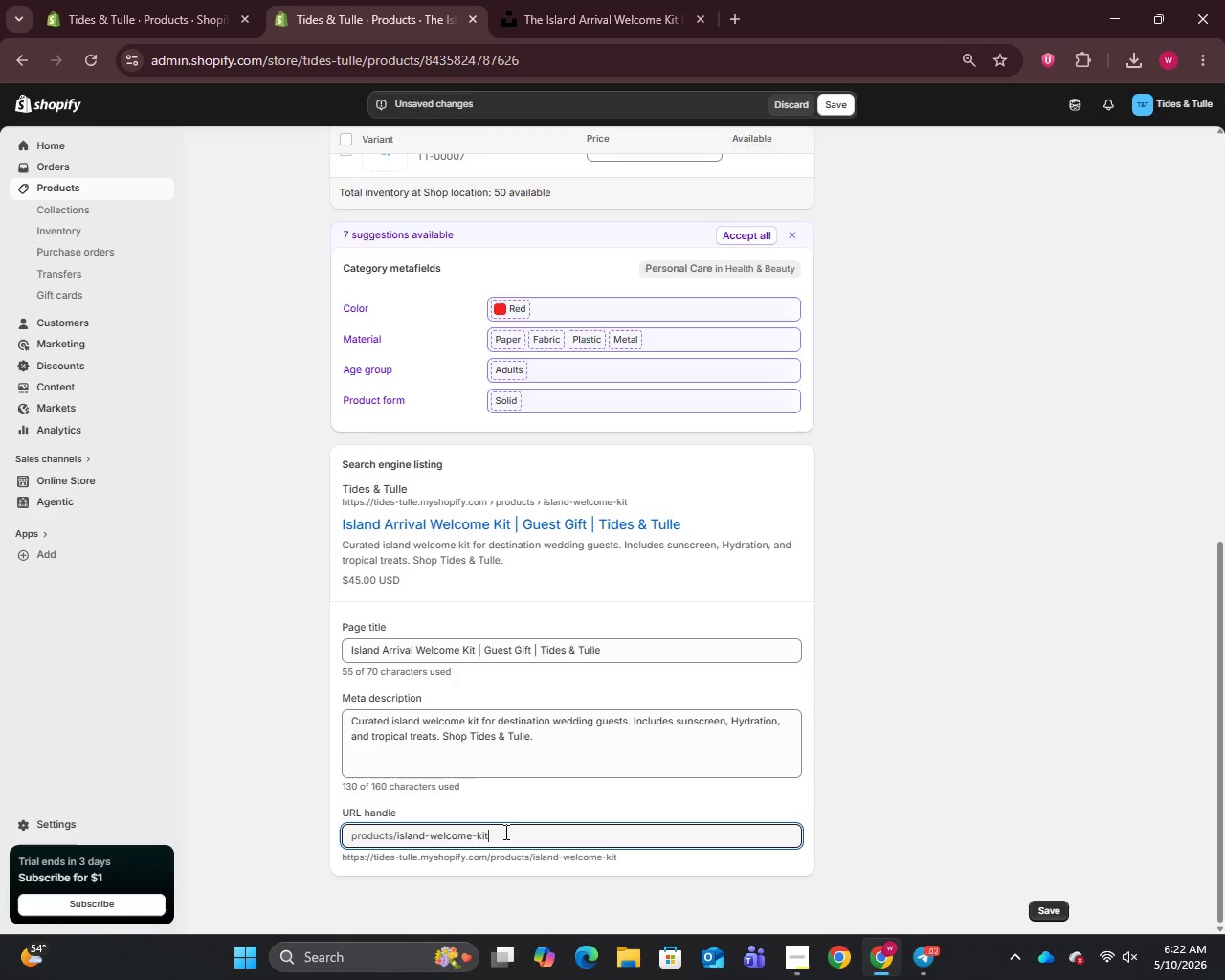 
key(Control+A)
 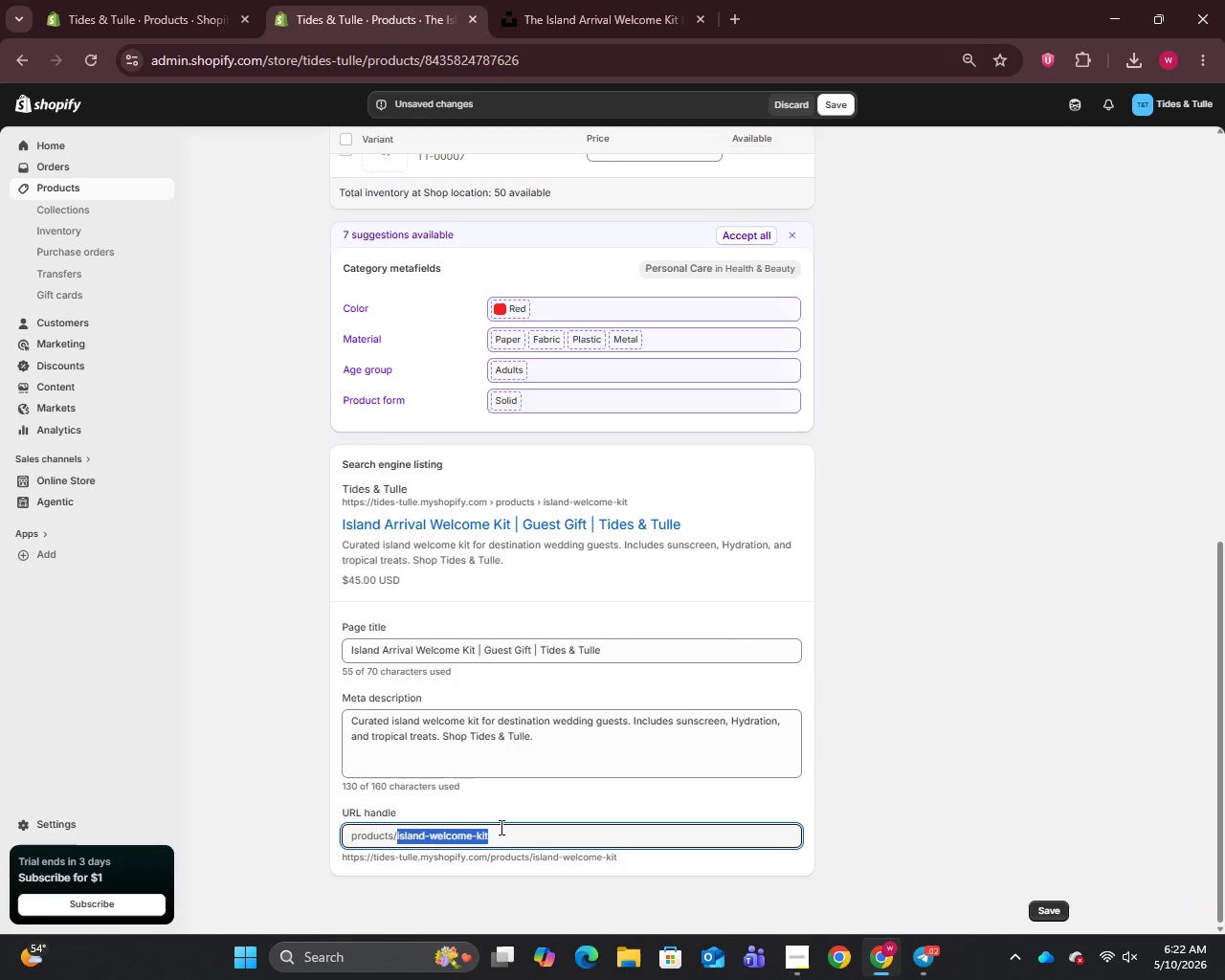 
wait(11.62)
 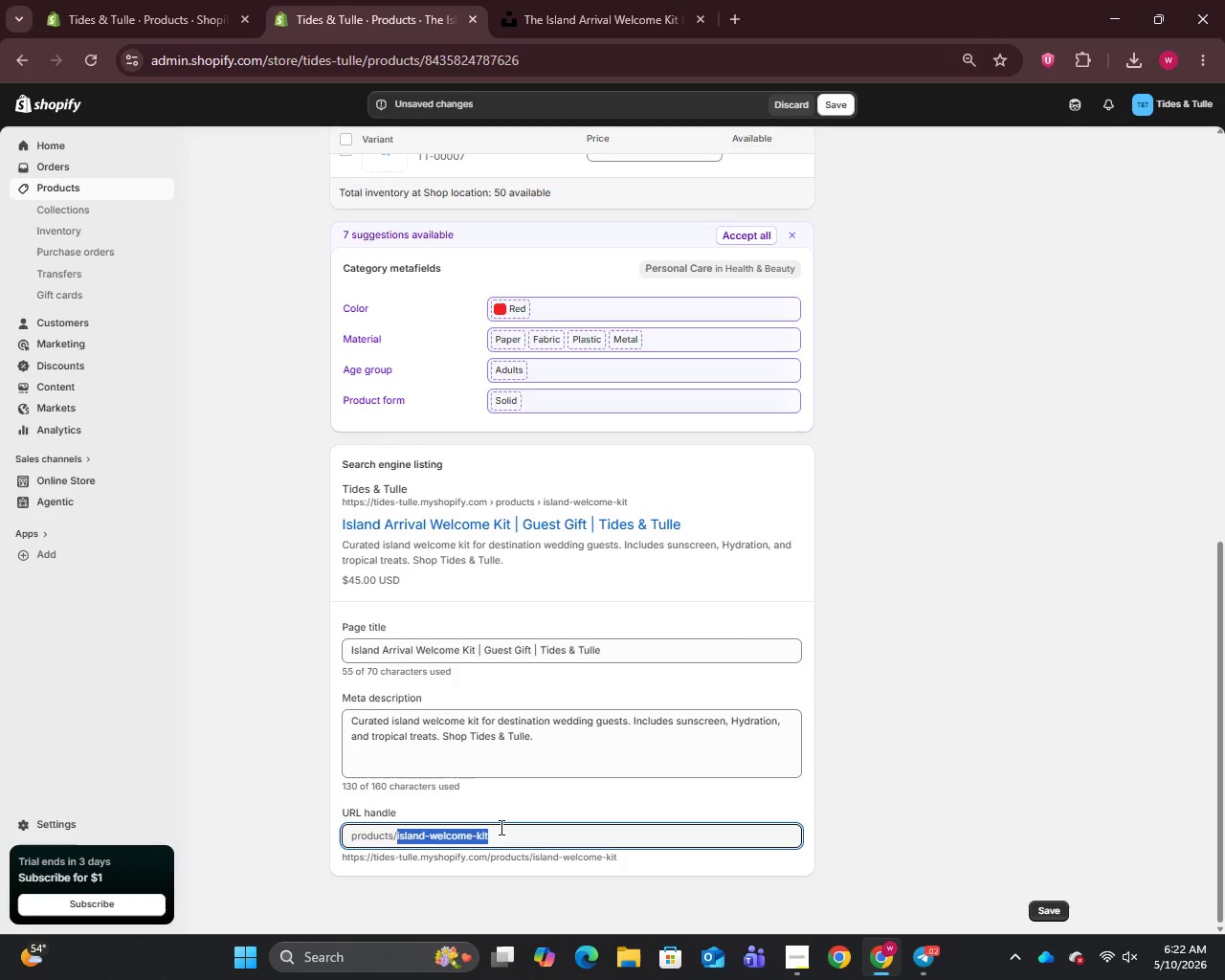 
type(island arrival welcome kit destination wedding)
 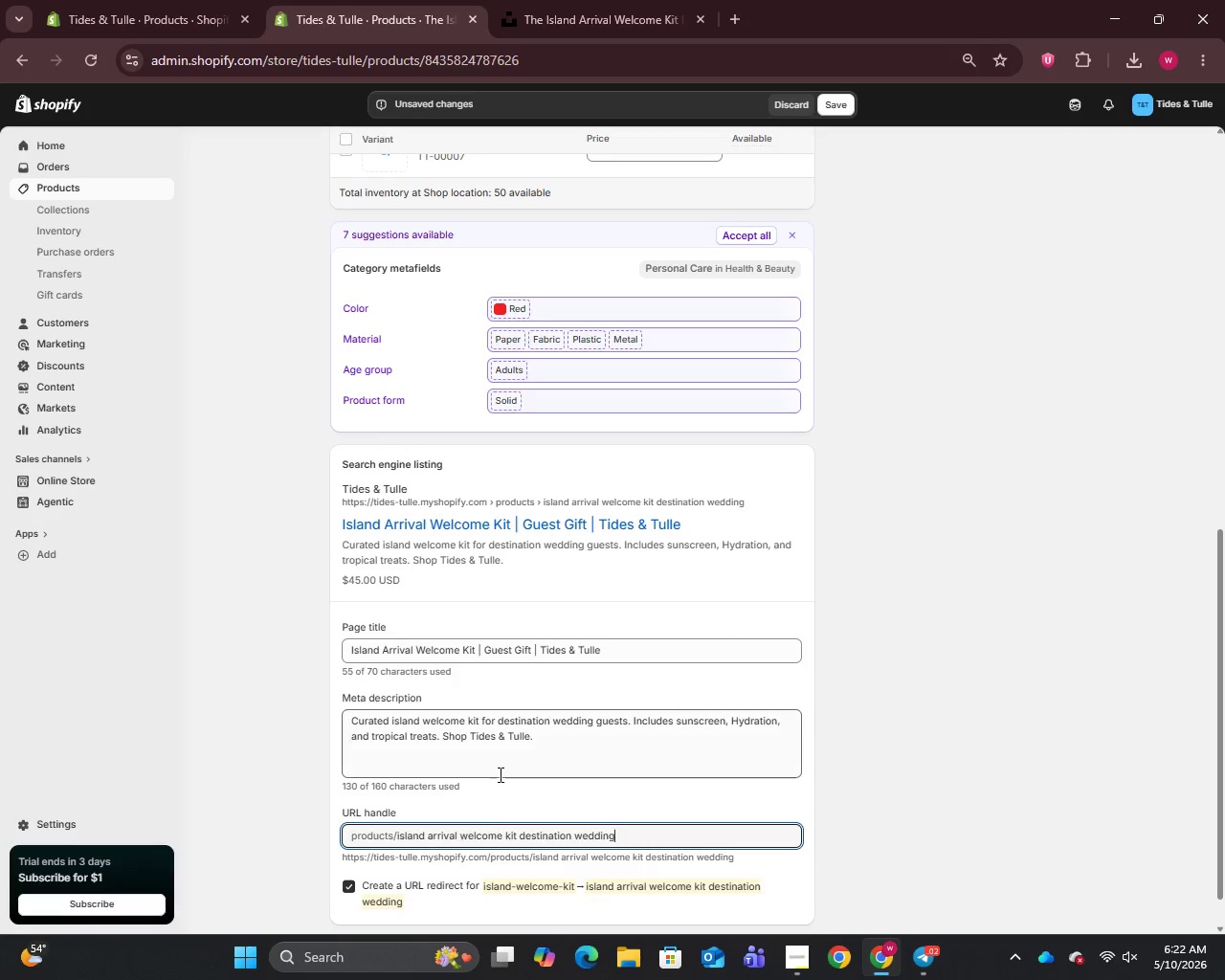 
scroll: coordinate [523, 652], scroll_direction: up, amount: 11.0
 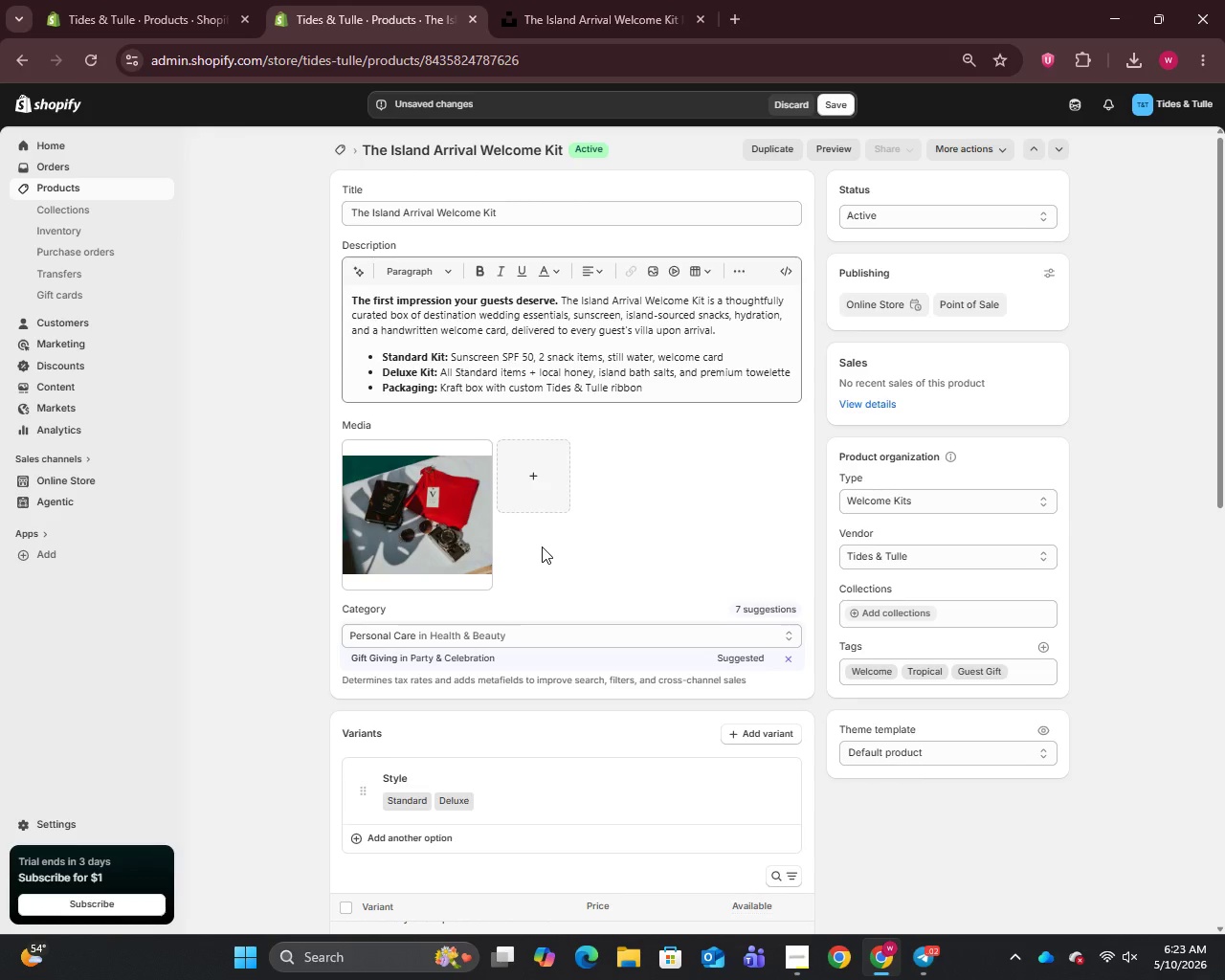 
wait(14.51)
 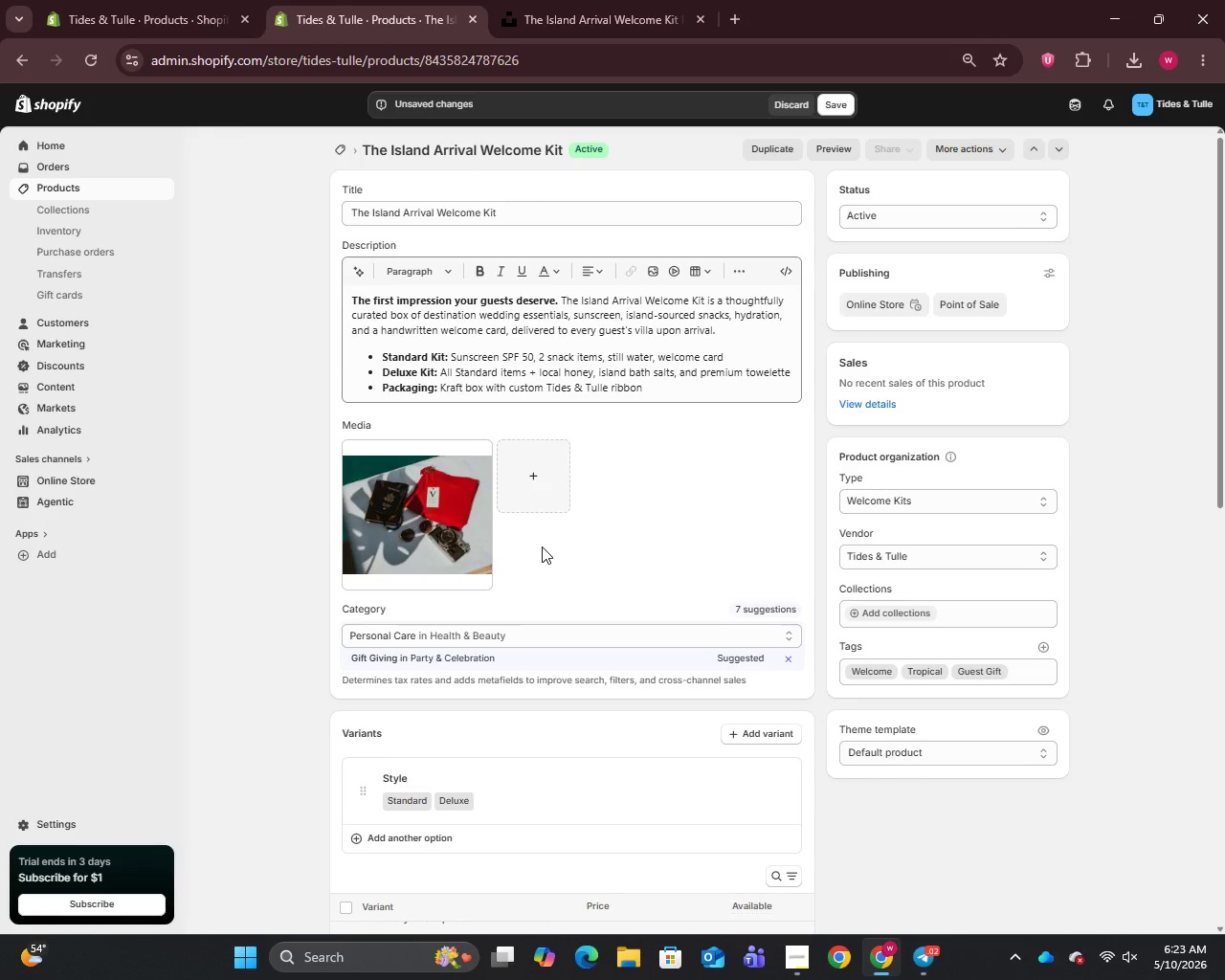 
left_click([839, 108])
 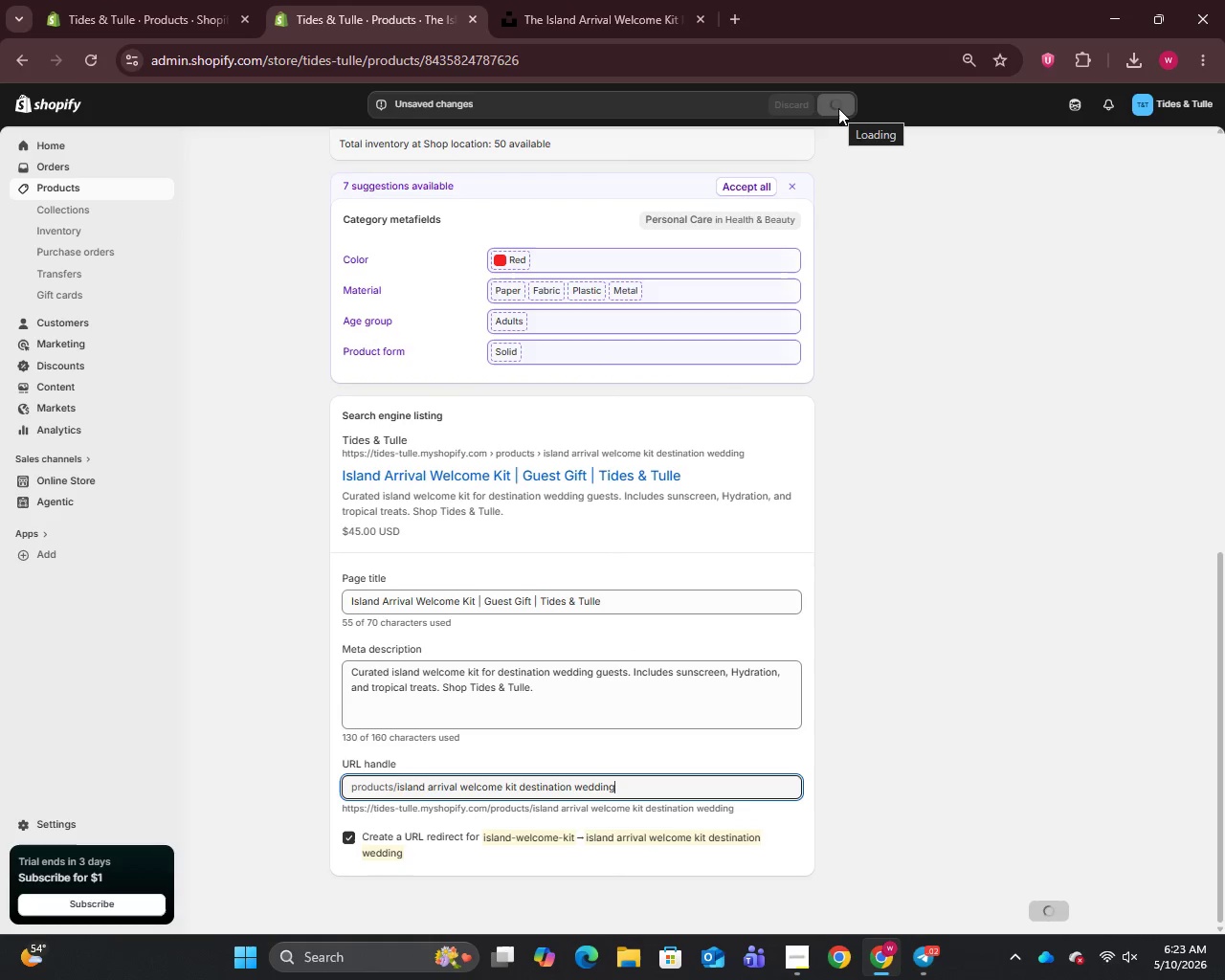 
mouse_move([780, 141])
 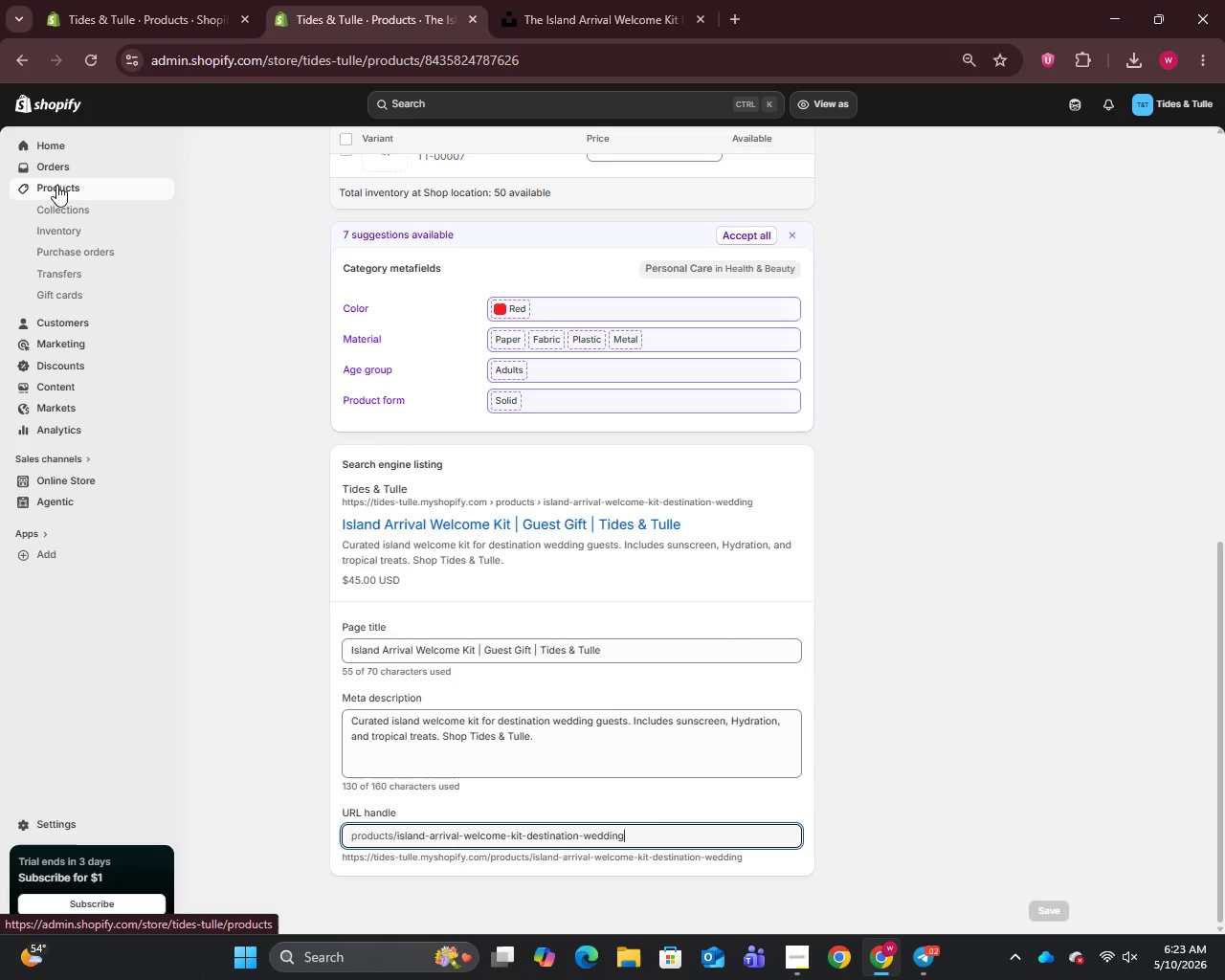 
left_click([55, 189])
 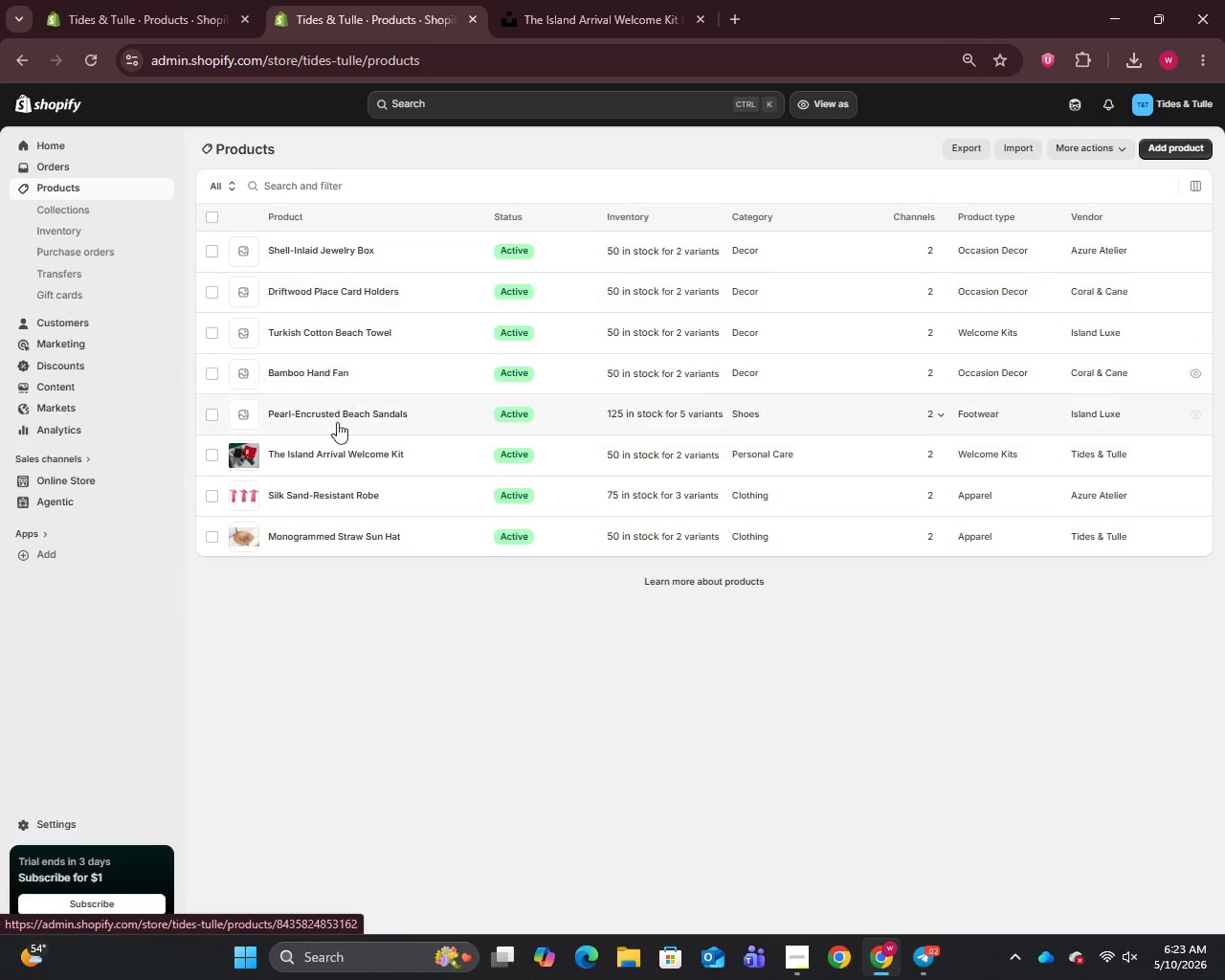 
mouse_move([329, 392])
 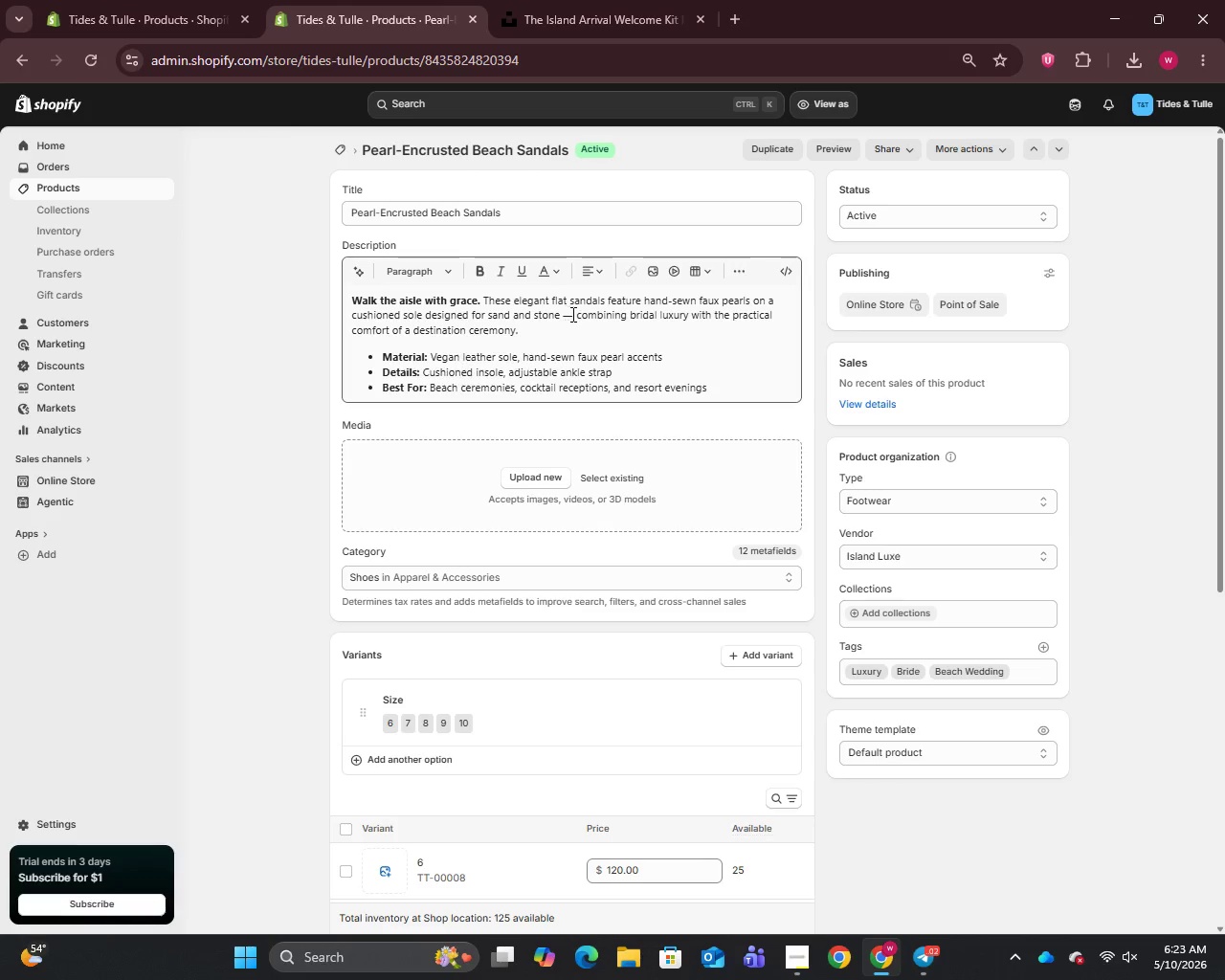 
left_click([574, 315])
 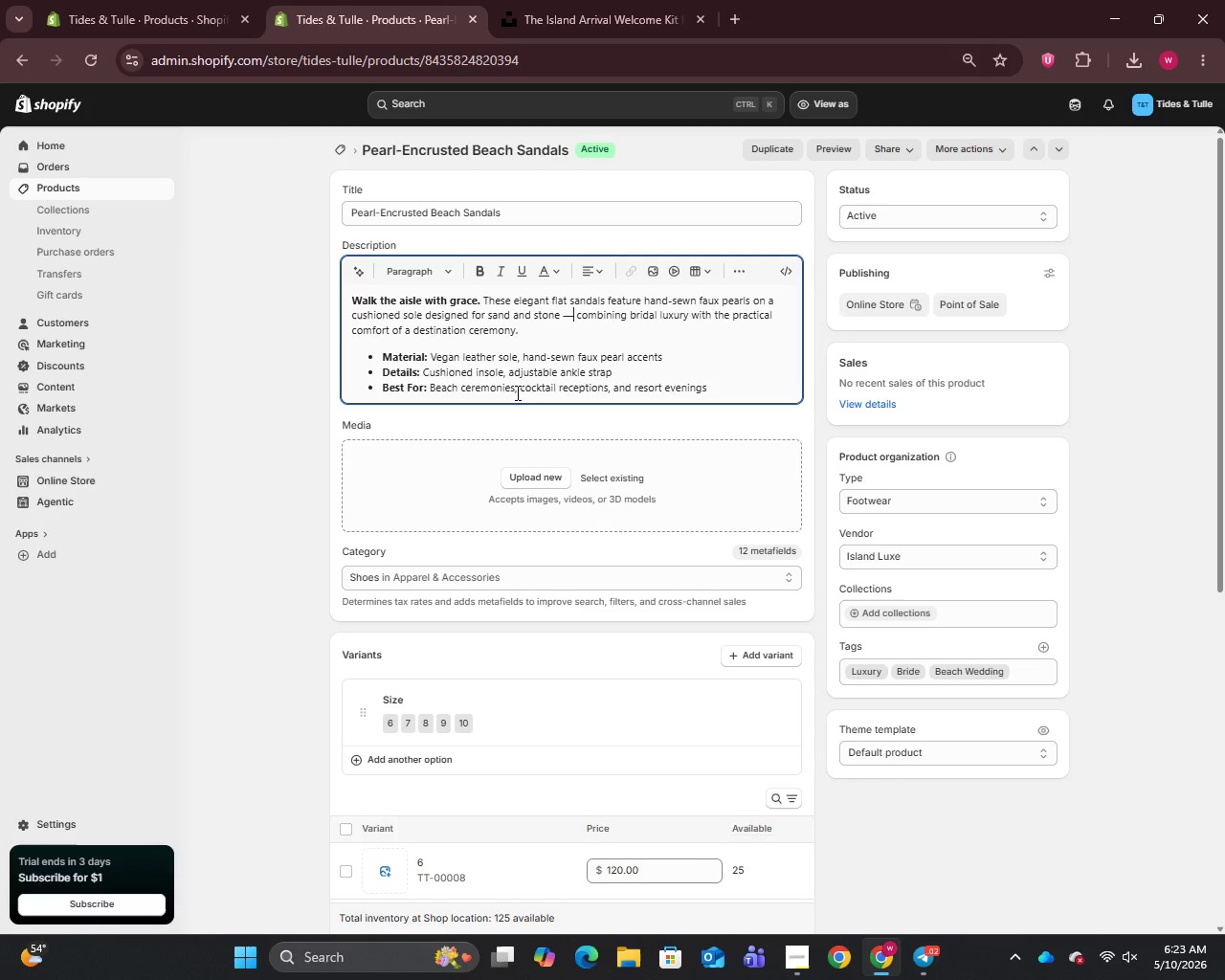 
key(Backspace)
 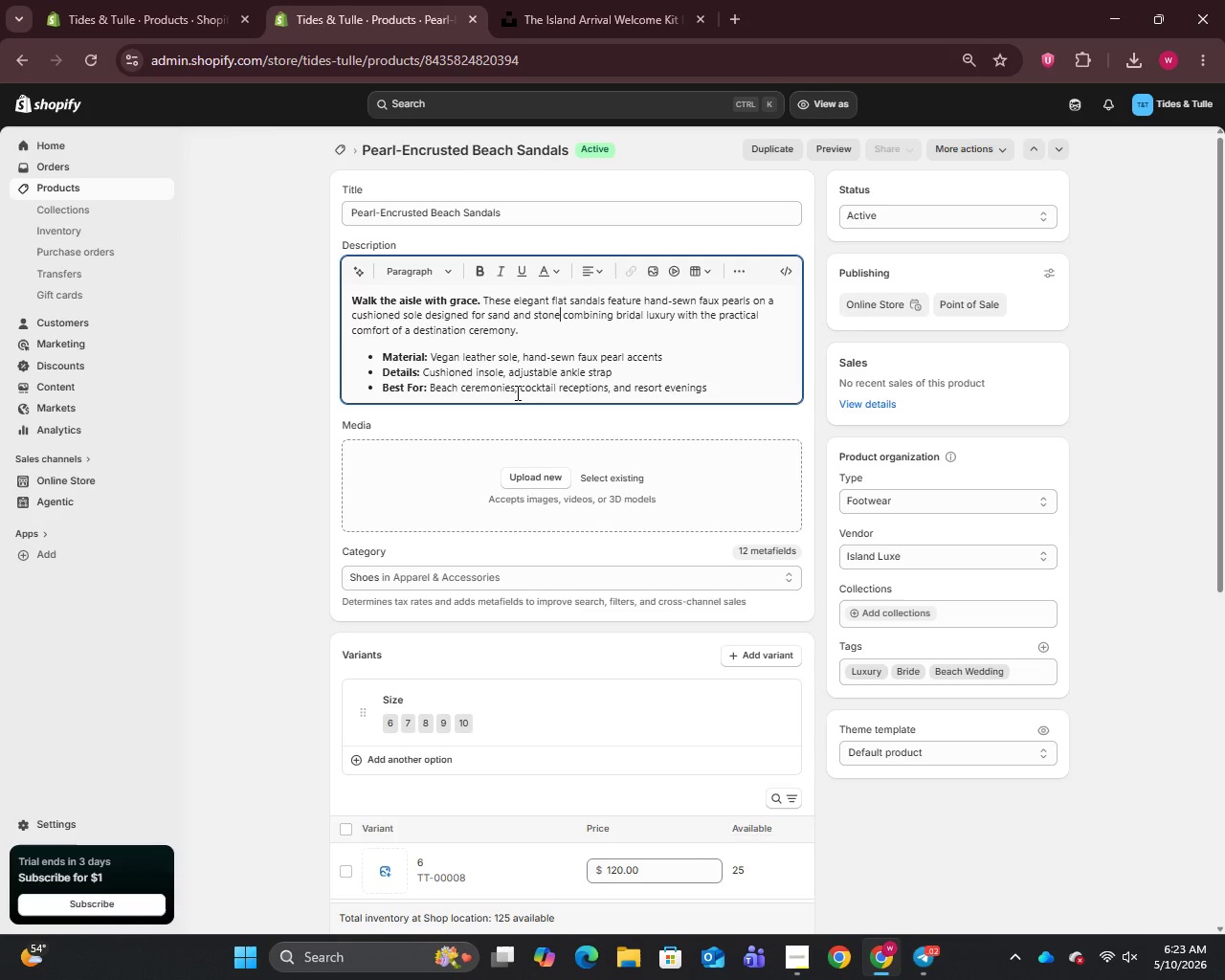 
key(Backspace)
 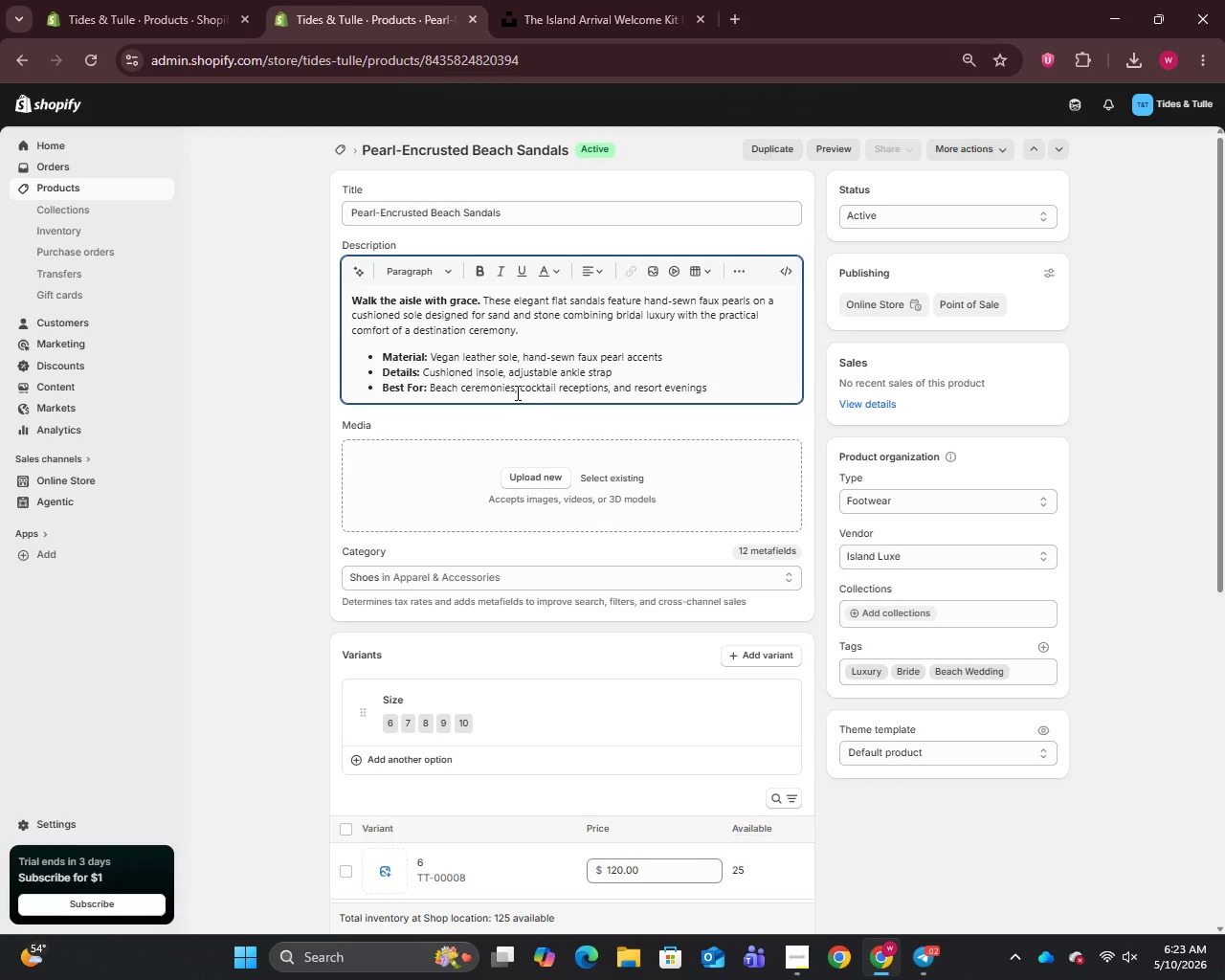 
key(Comma)
 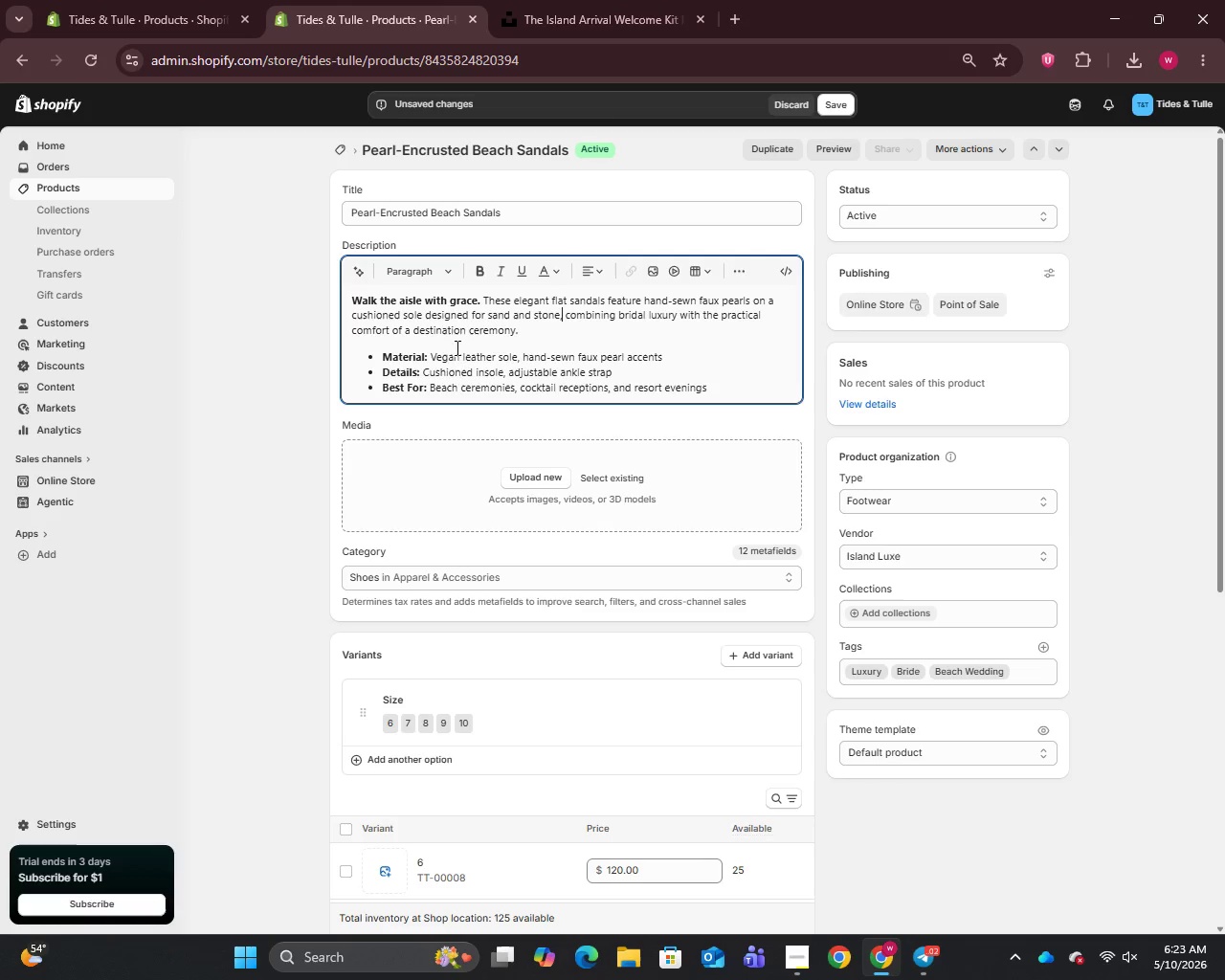 
left_click([510, 205])
 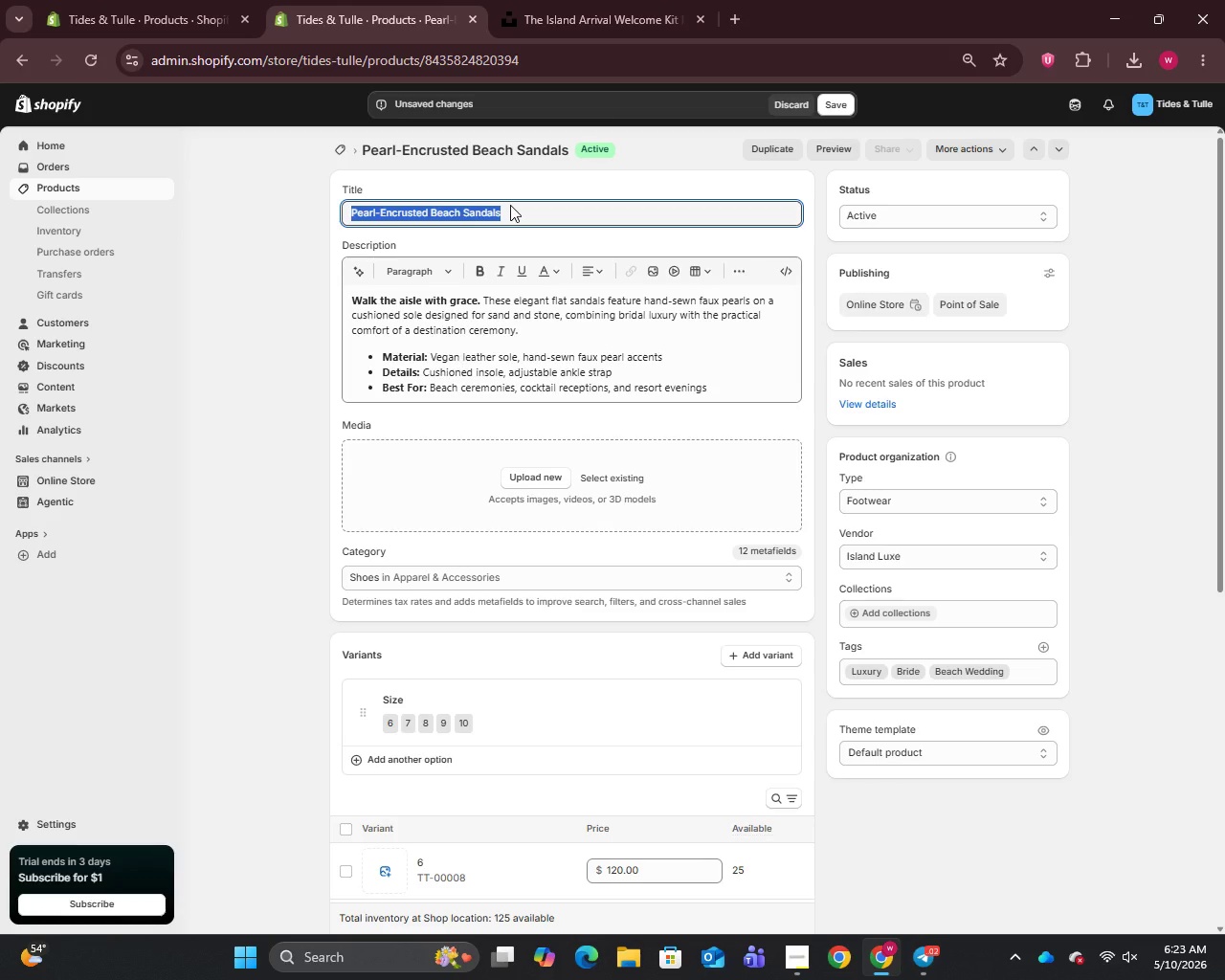 
hold_key(key=ControlLeft, duration=1.05)
 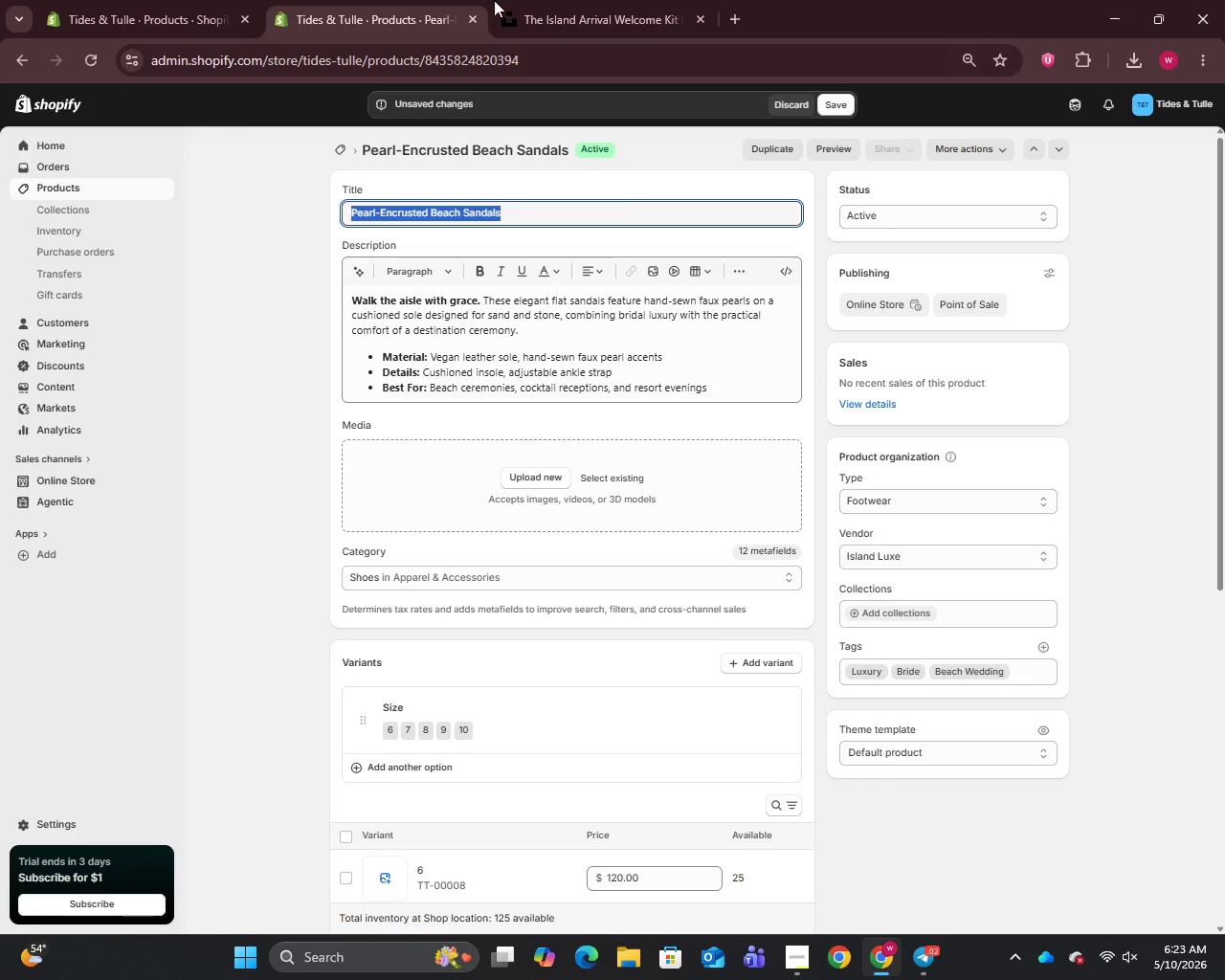 
hold_key(key=C, duration=0.34)
 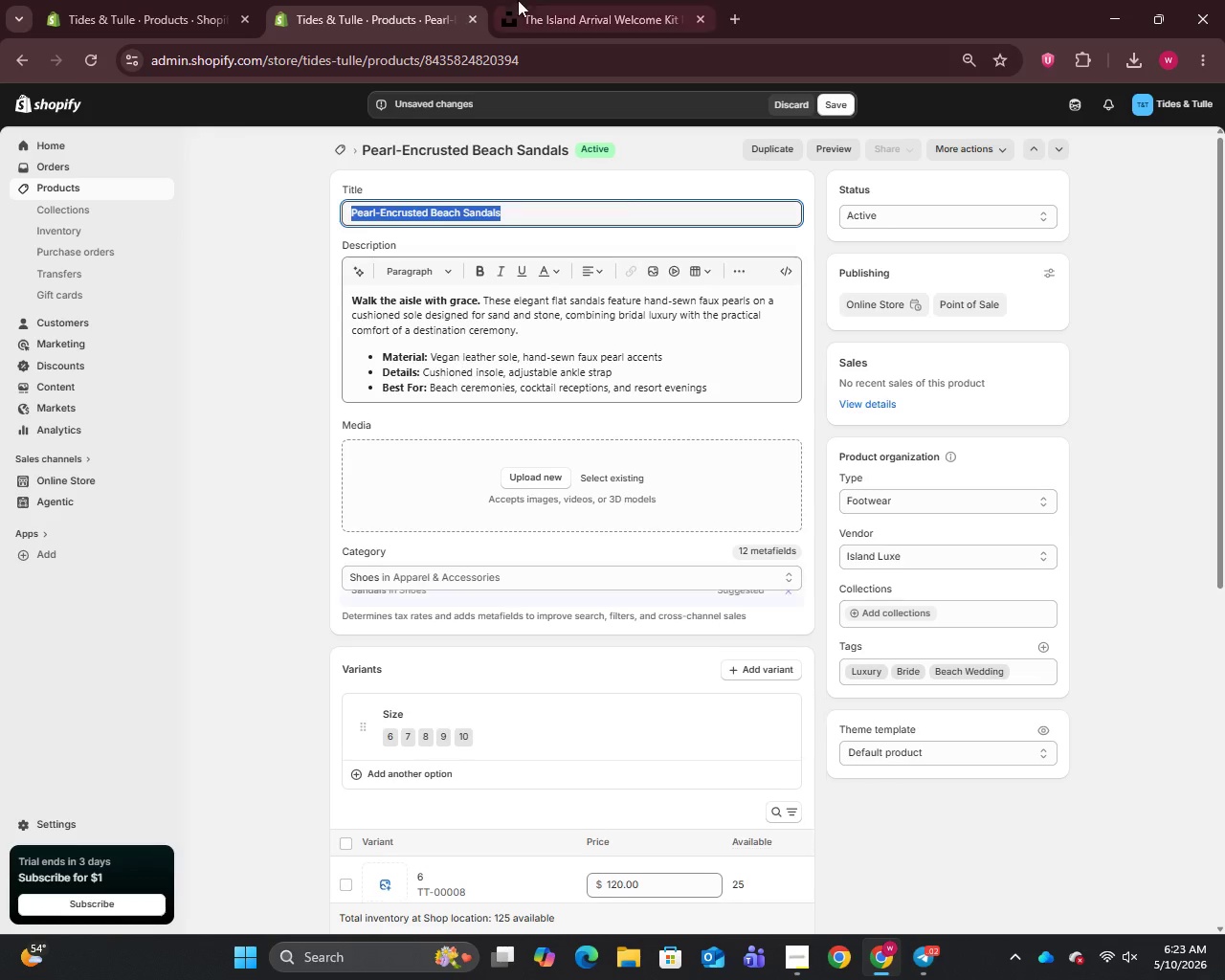 
left_click([555, 0])
 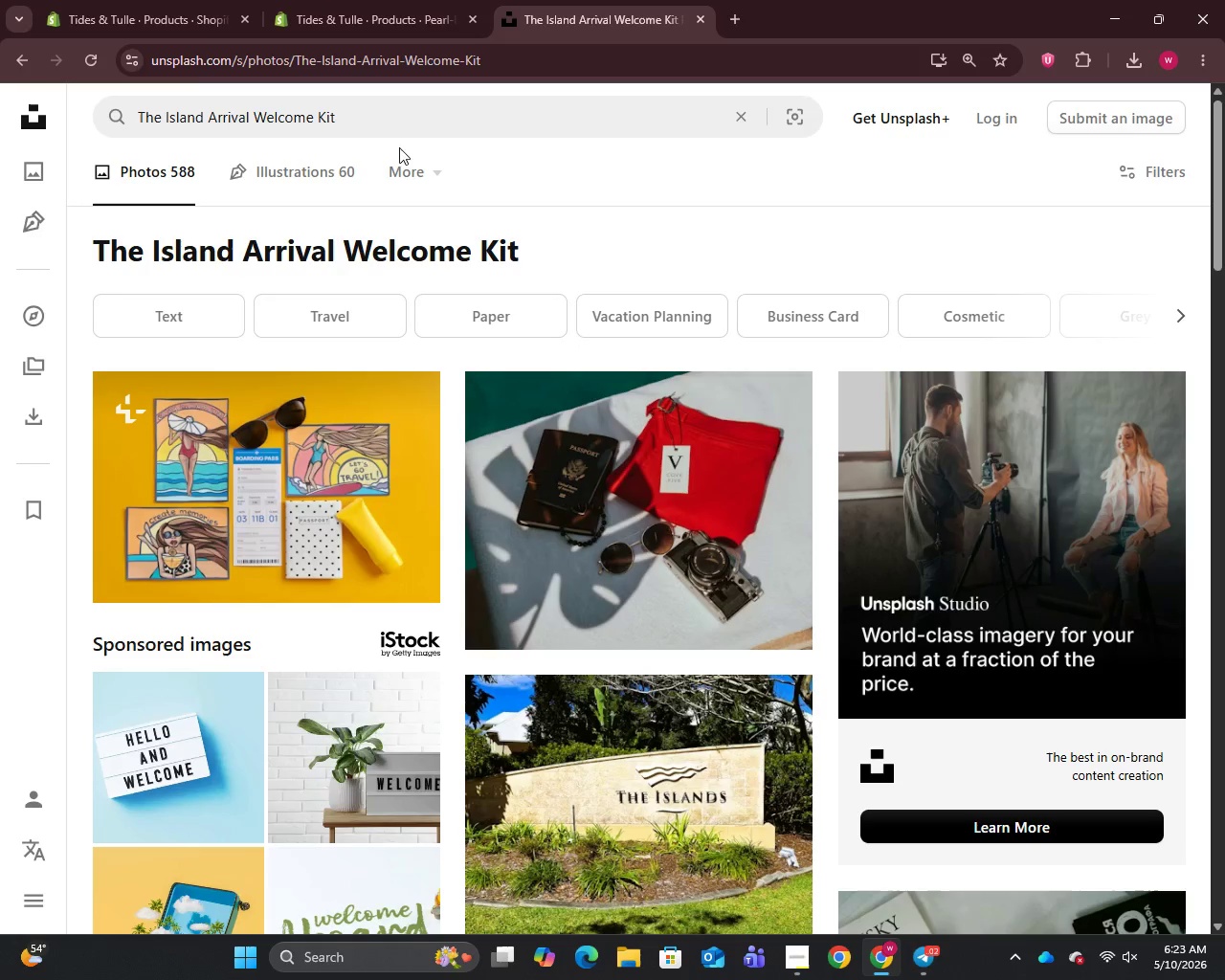 
left_click([409, 111])
 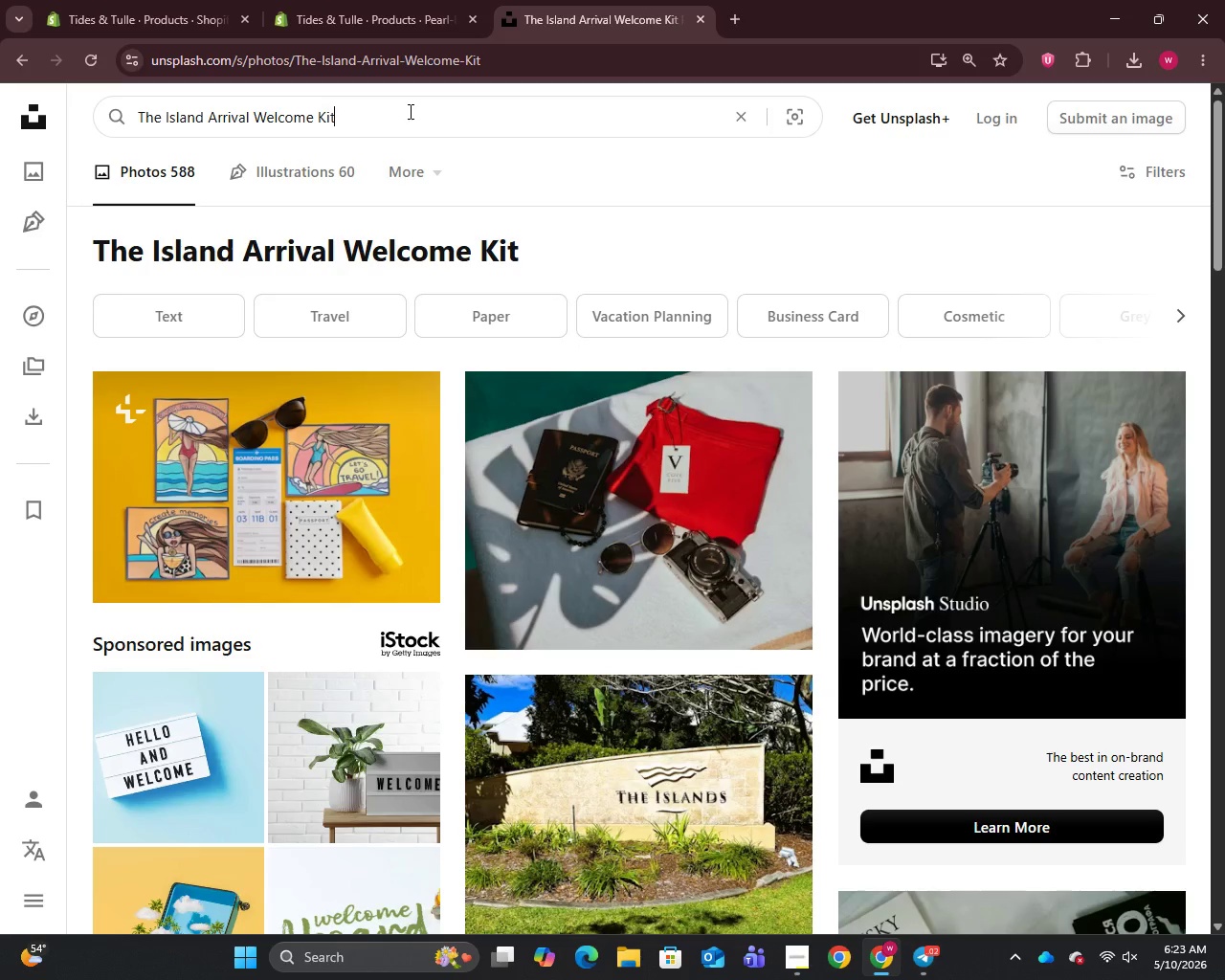 
key(Control+A)
 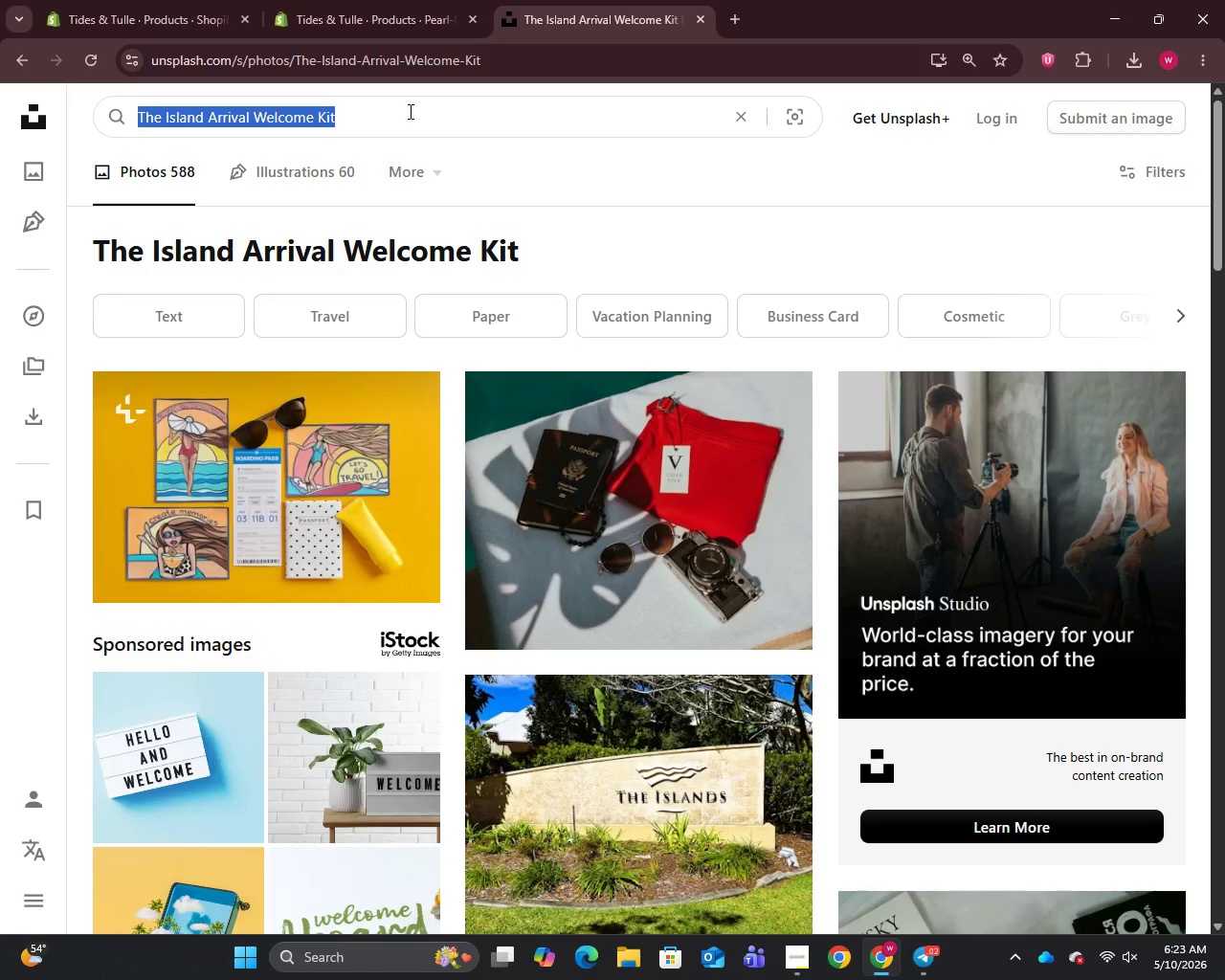 
key(Control+V)
 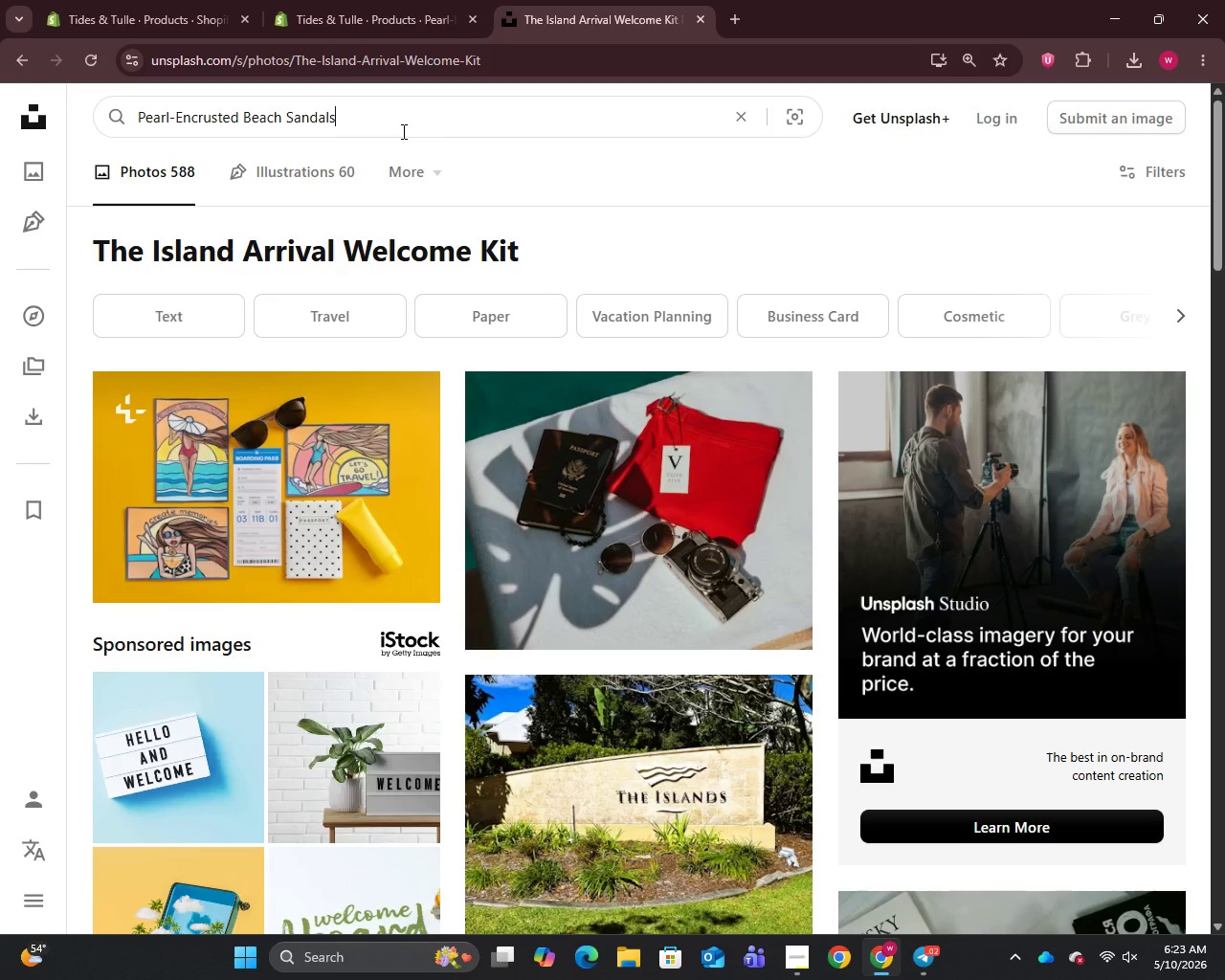 
key(Enter)
 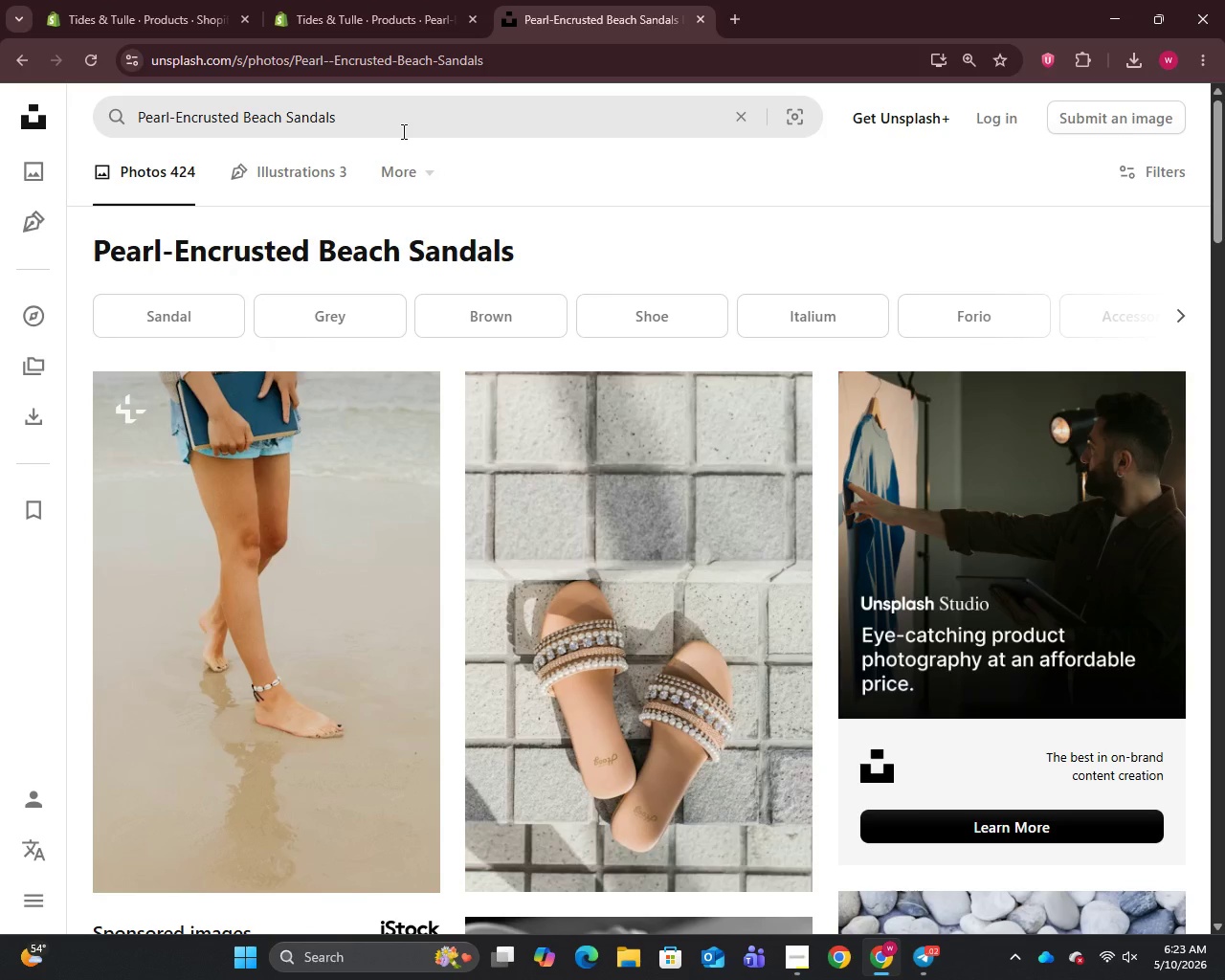 
wait(6.41)
 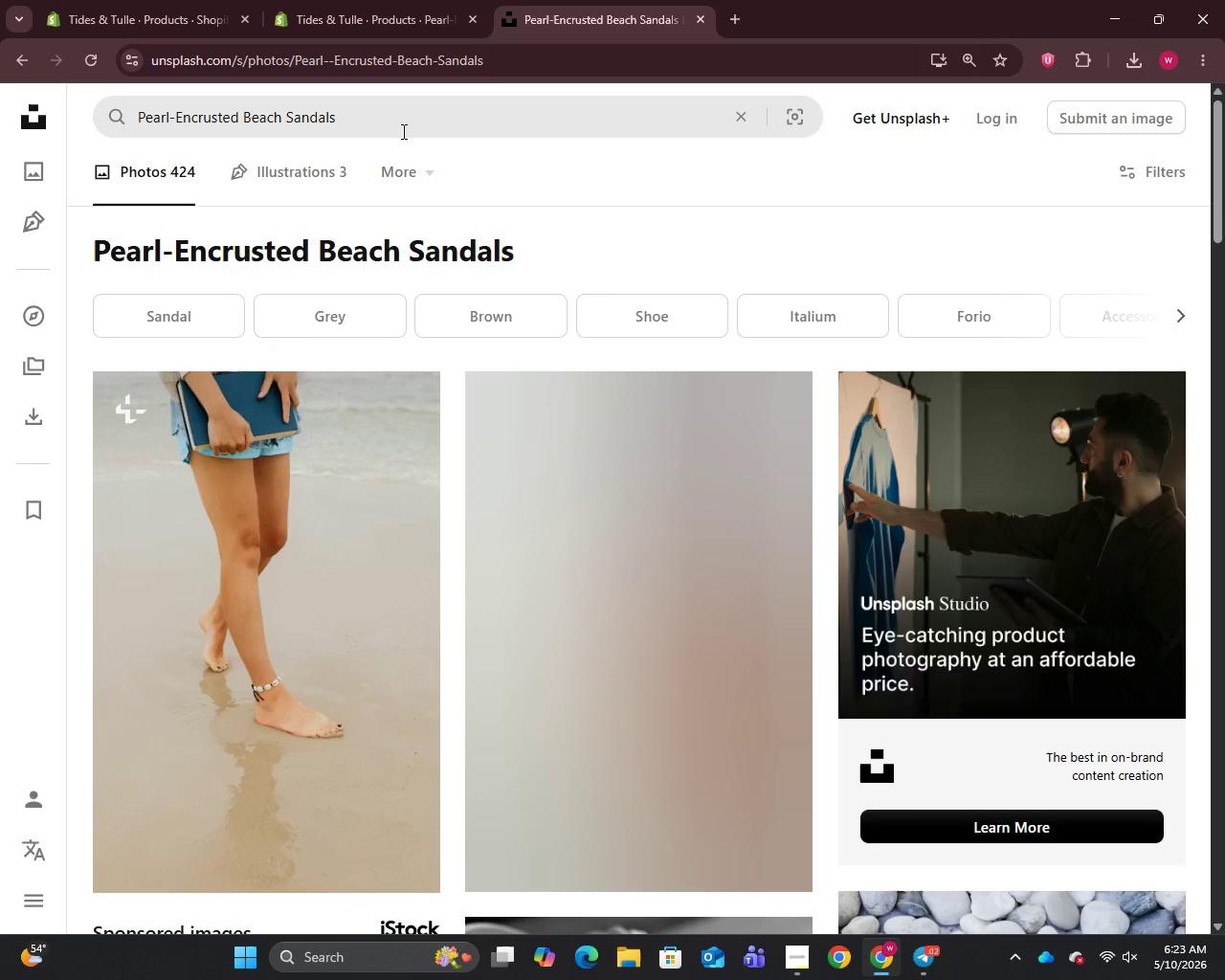 
scroll: coordinate [566, 574], scroll_direction: down, amount: 28.0
 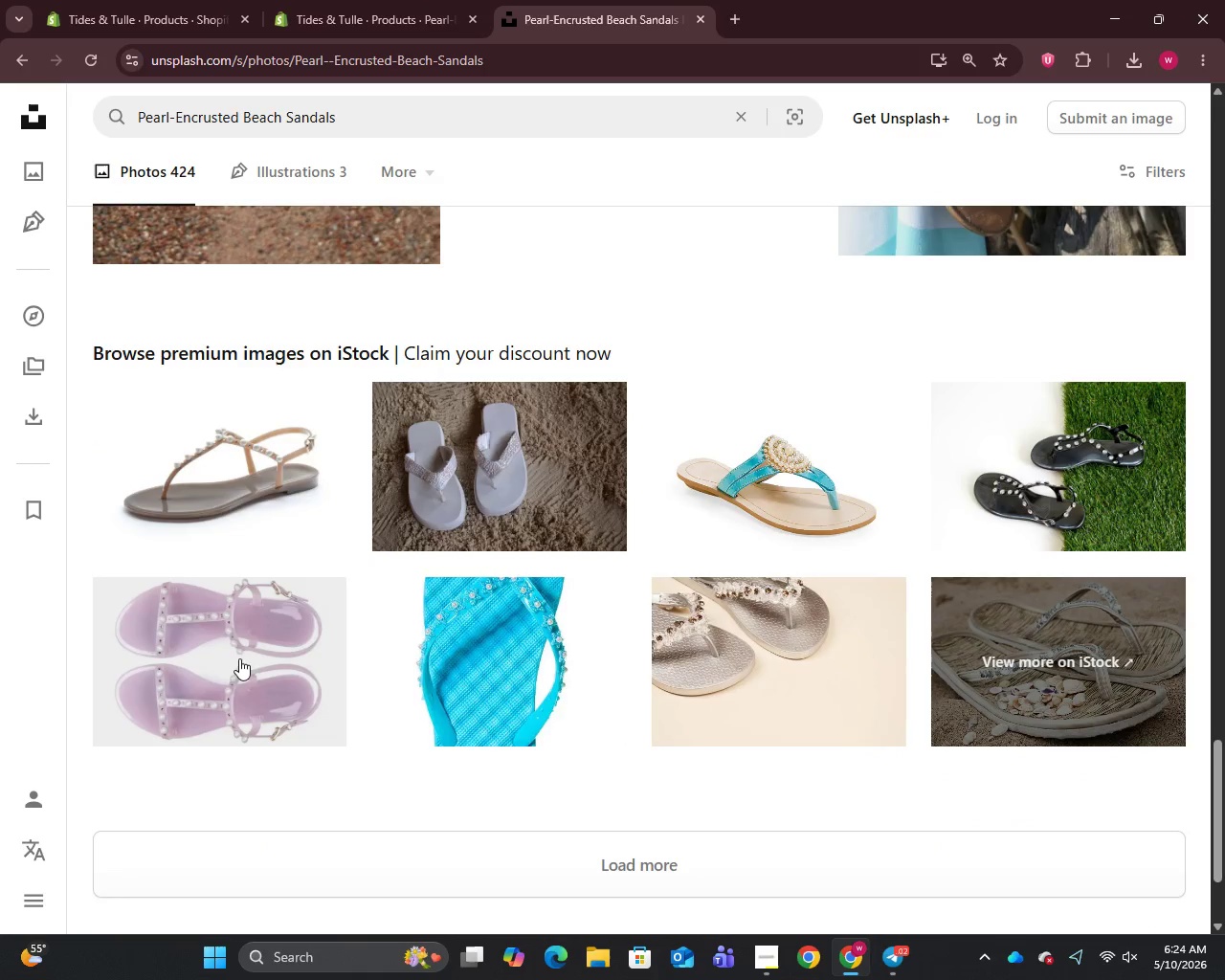 
right_click([240, 652])
 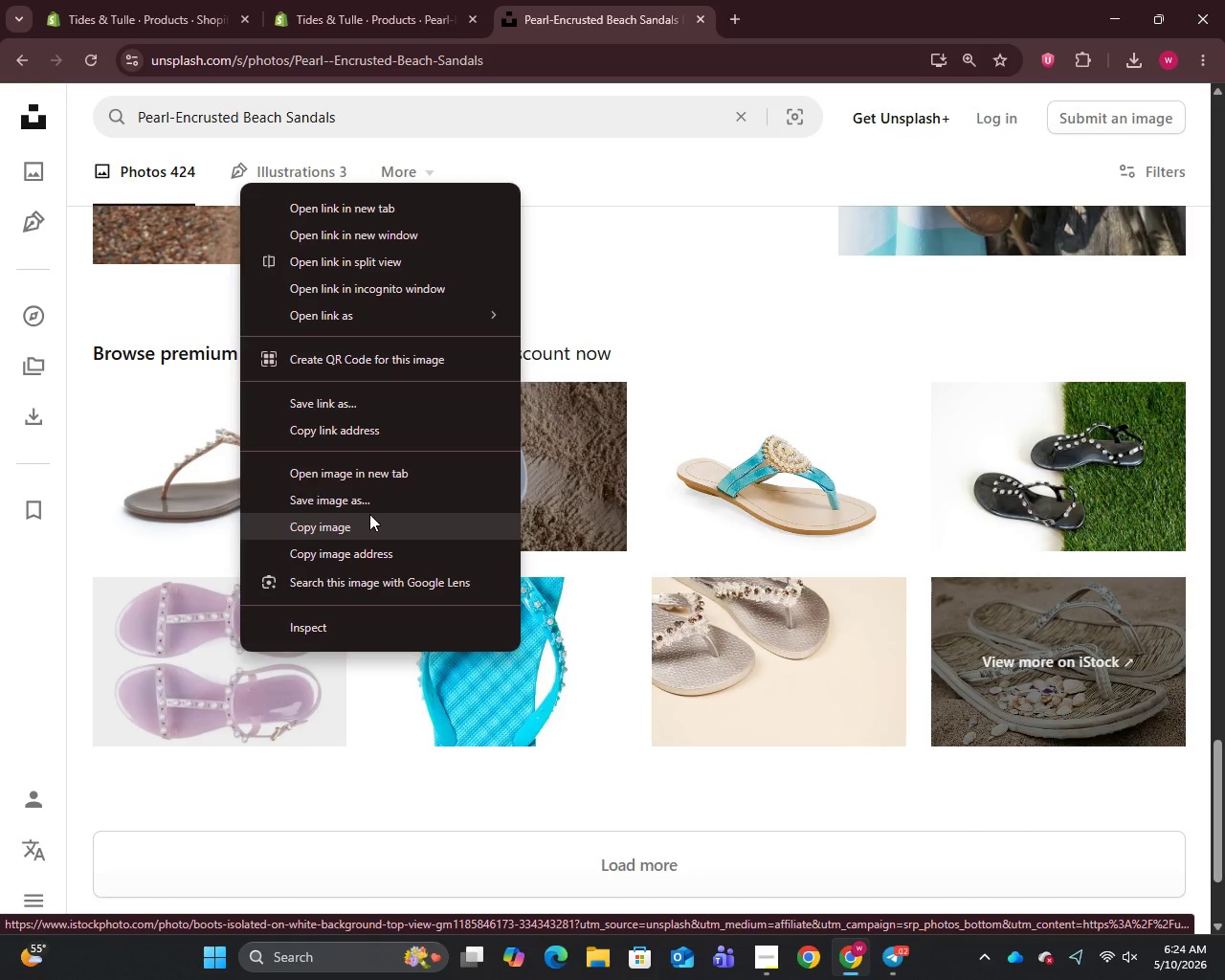 
left_click([369, 506])
 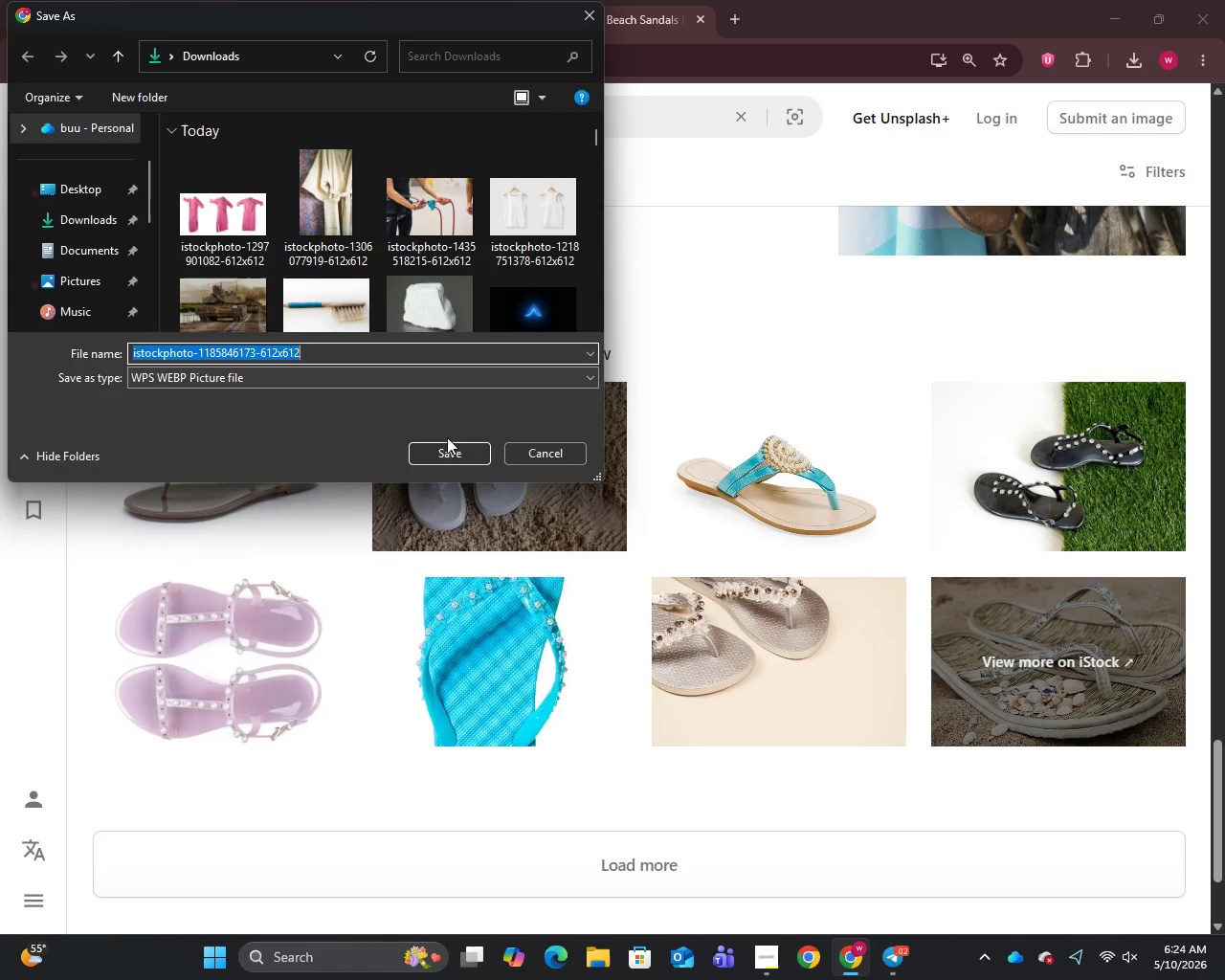 
left_click([439, 450])
 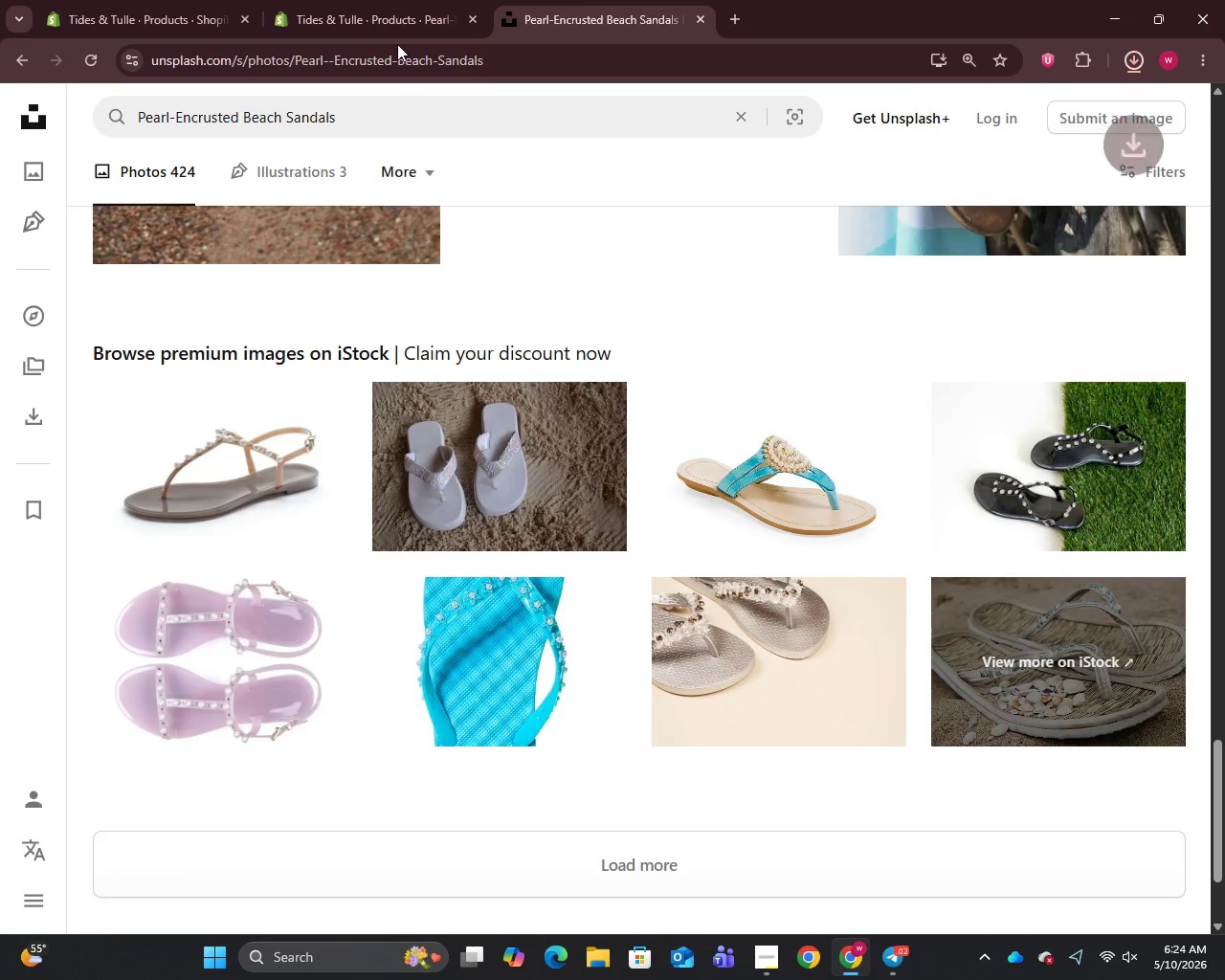 
left_click([387, 0])
 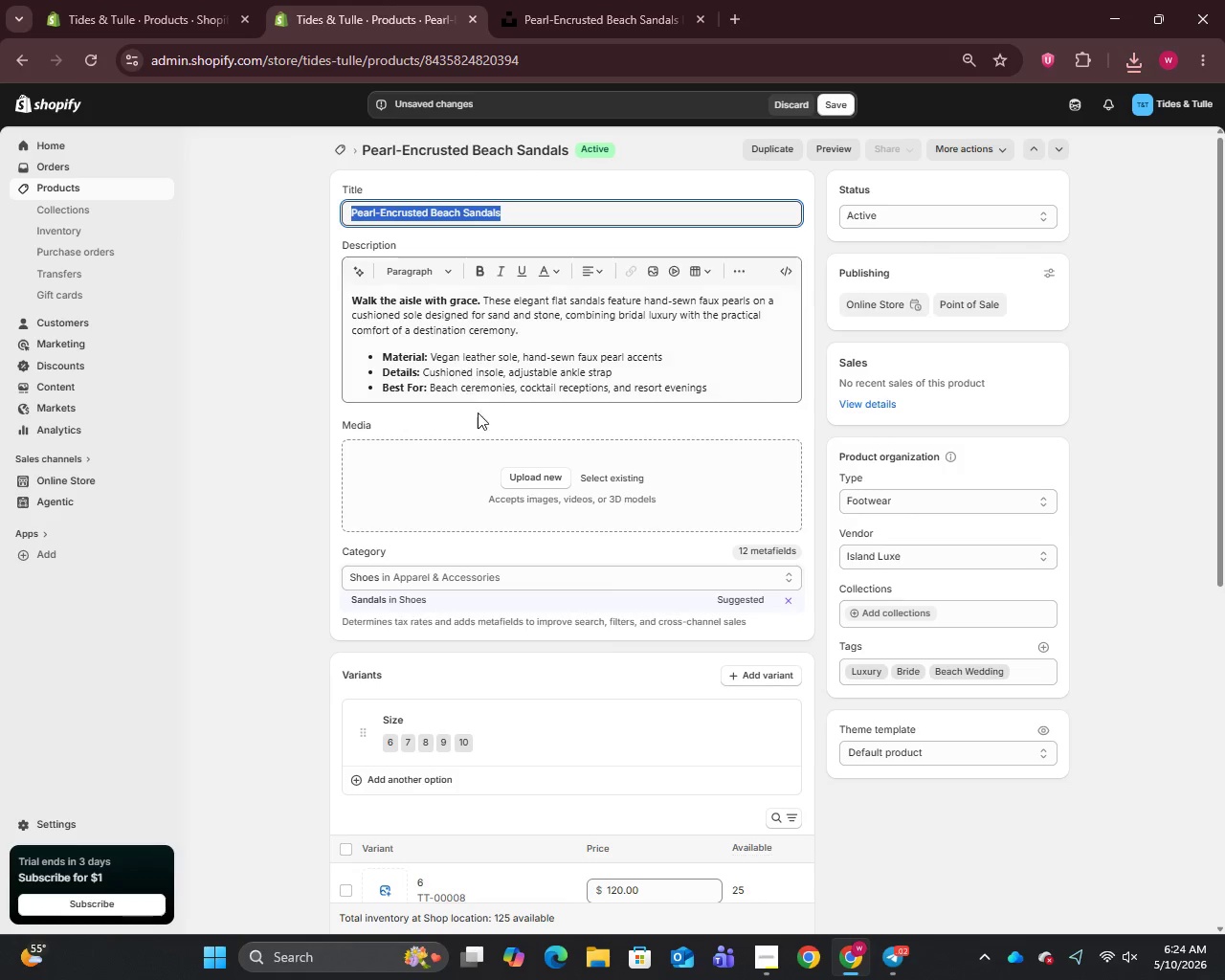 
mouse_move([521, 444])
 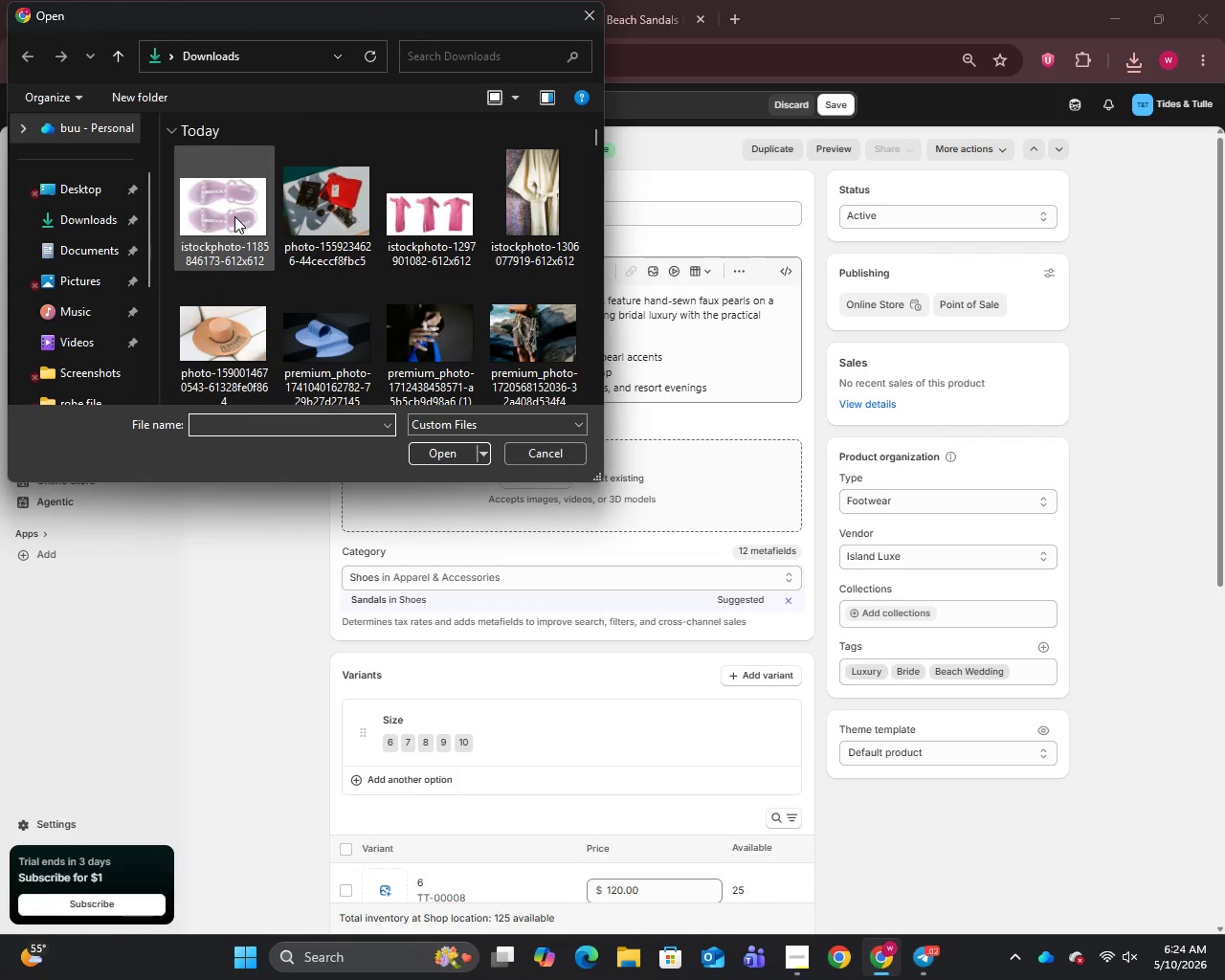 
left_click([234, 216])
 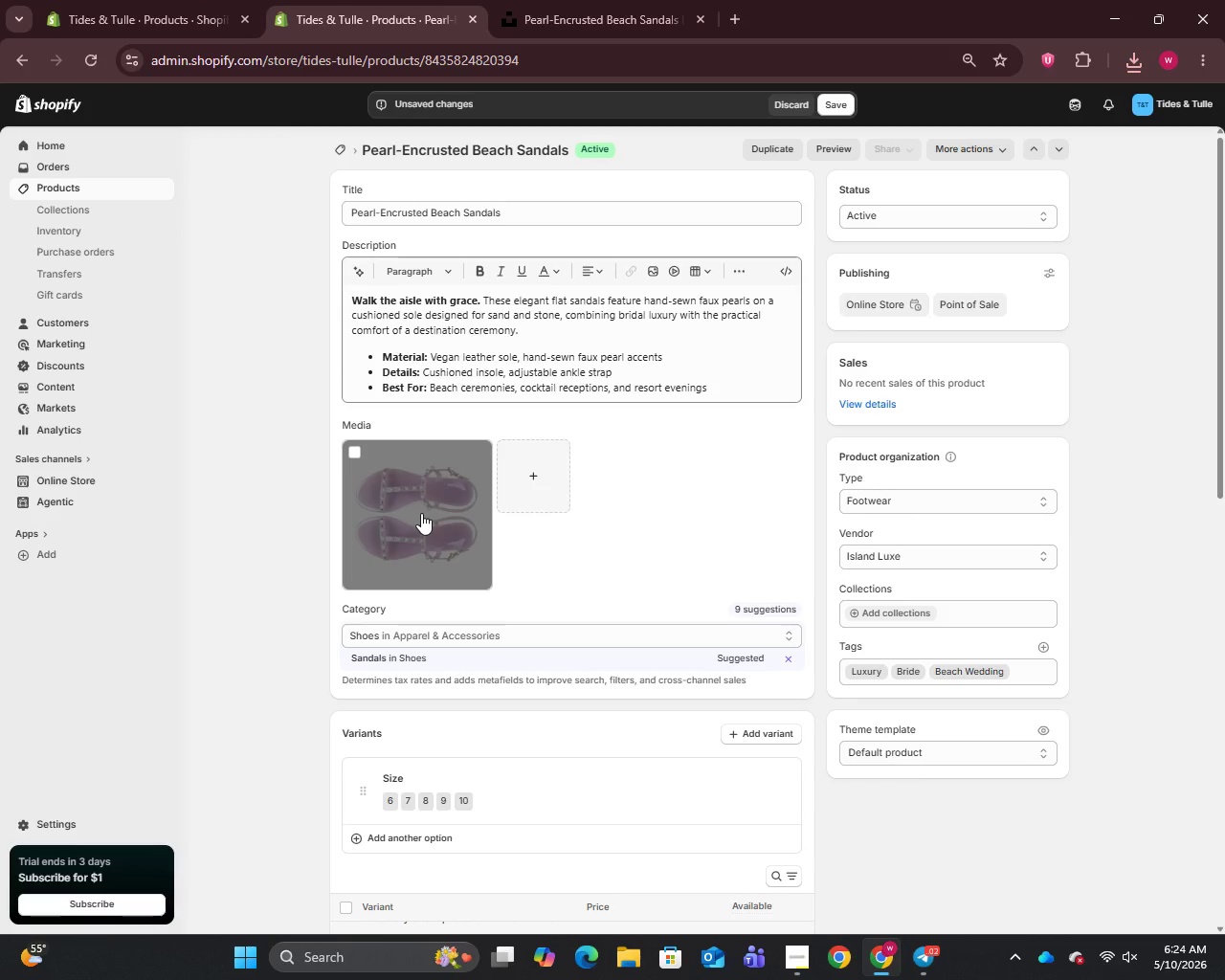 
wait(19.83)
 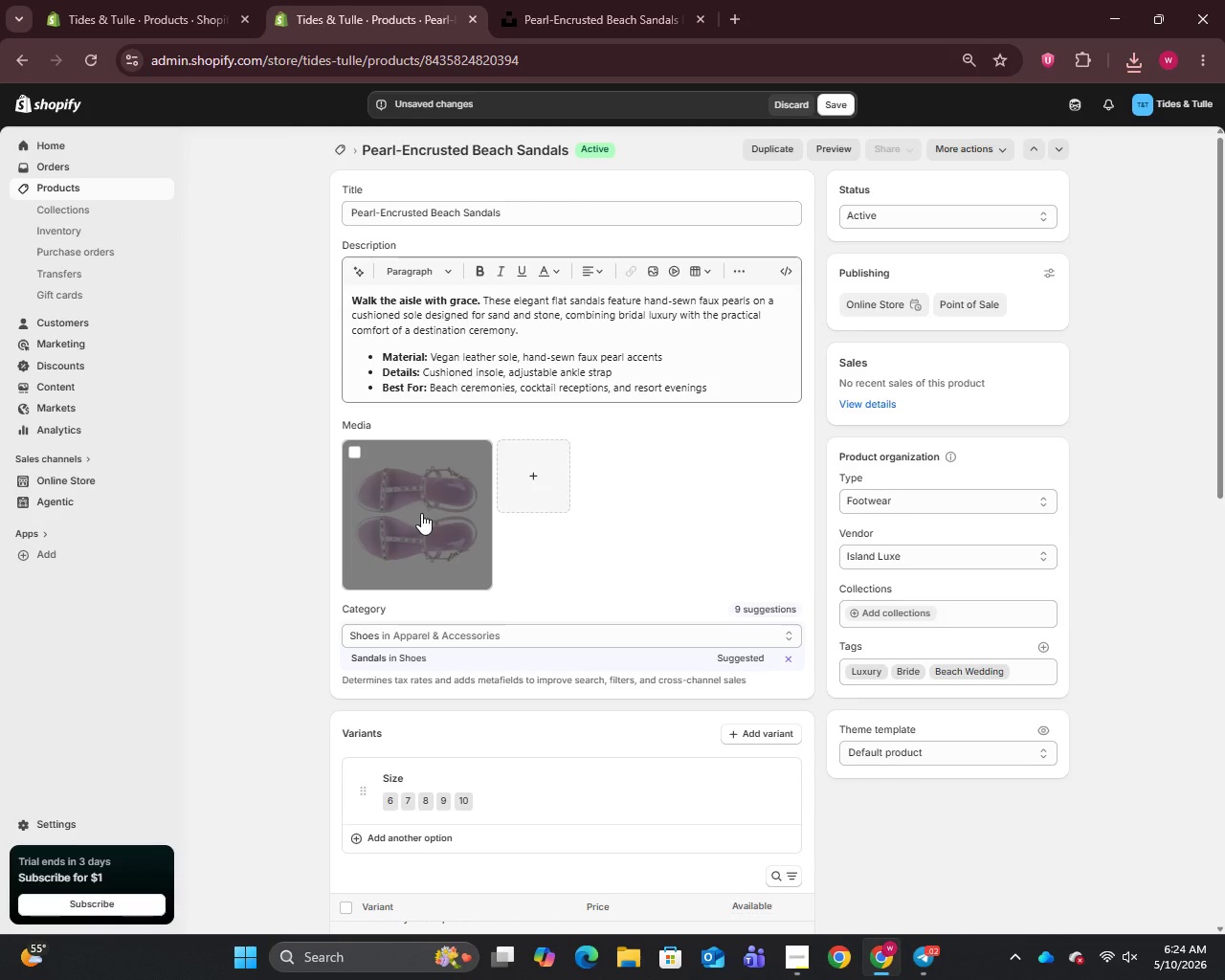 
left_click([416, 522])
 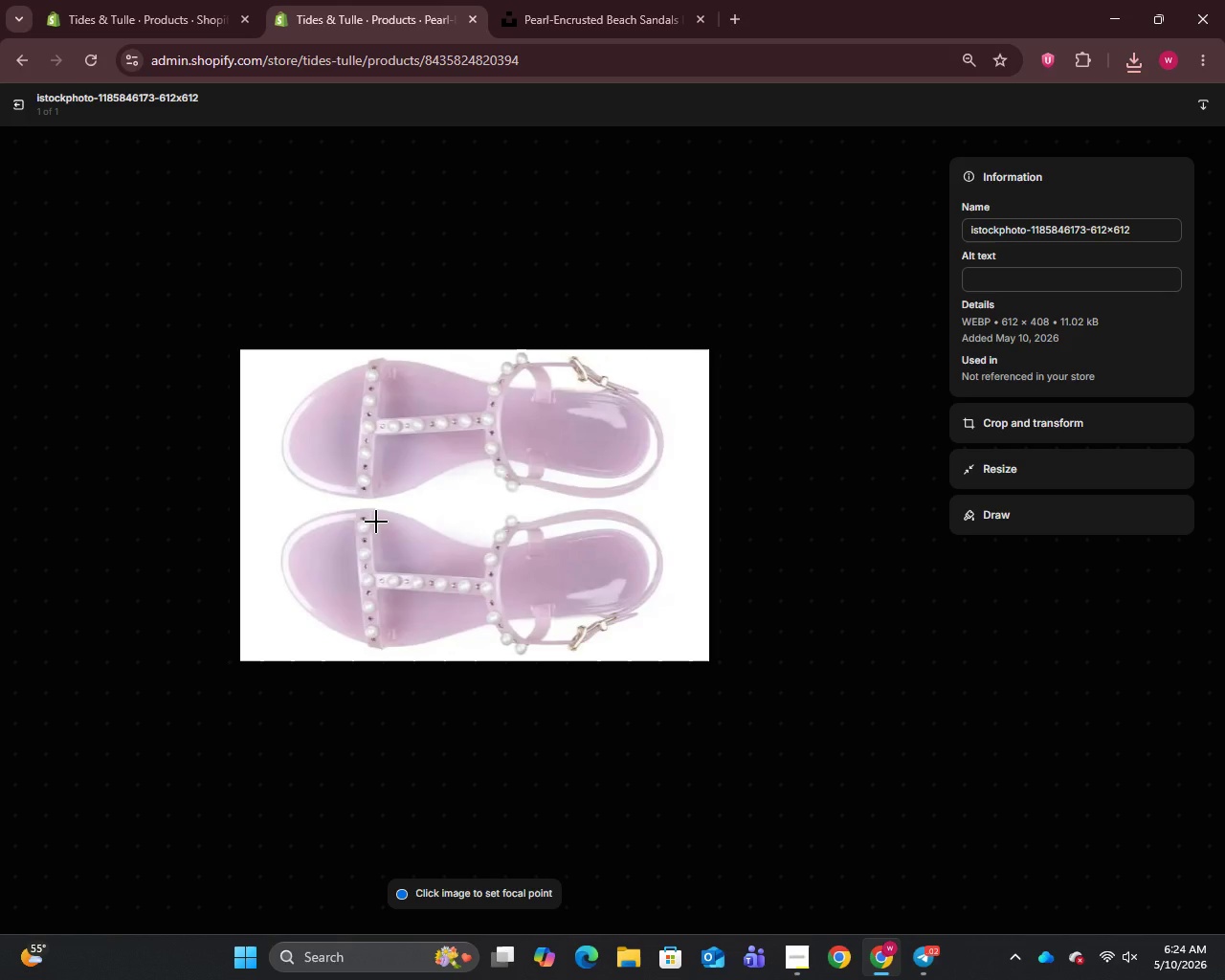 
wait(27.56)
 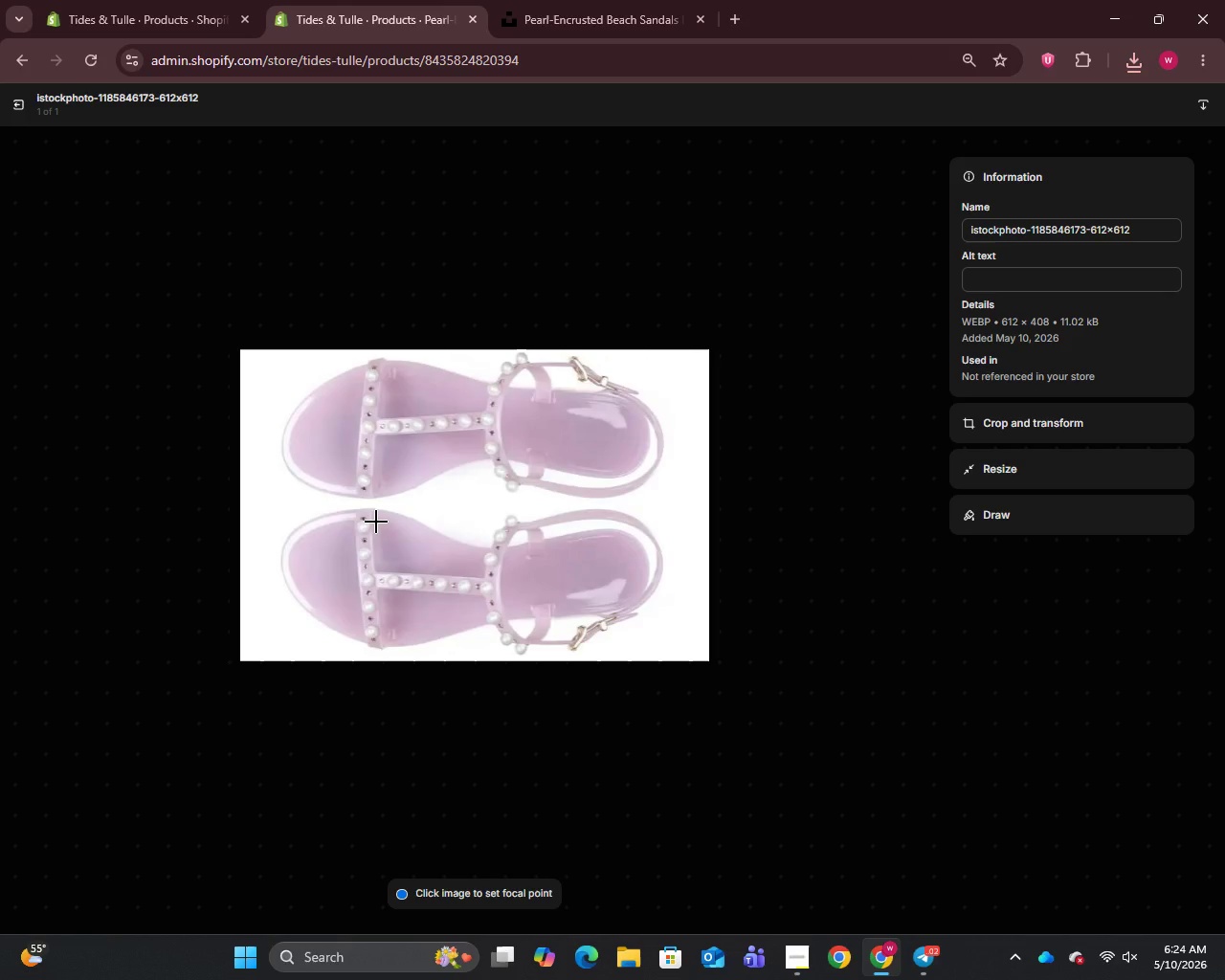 
left_click([1007, 226])
 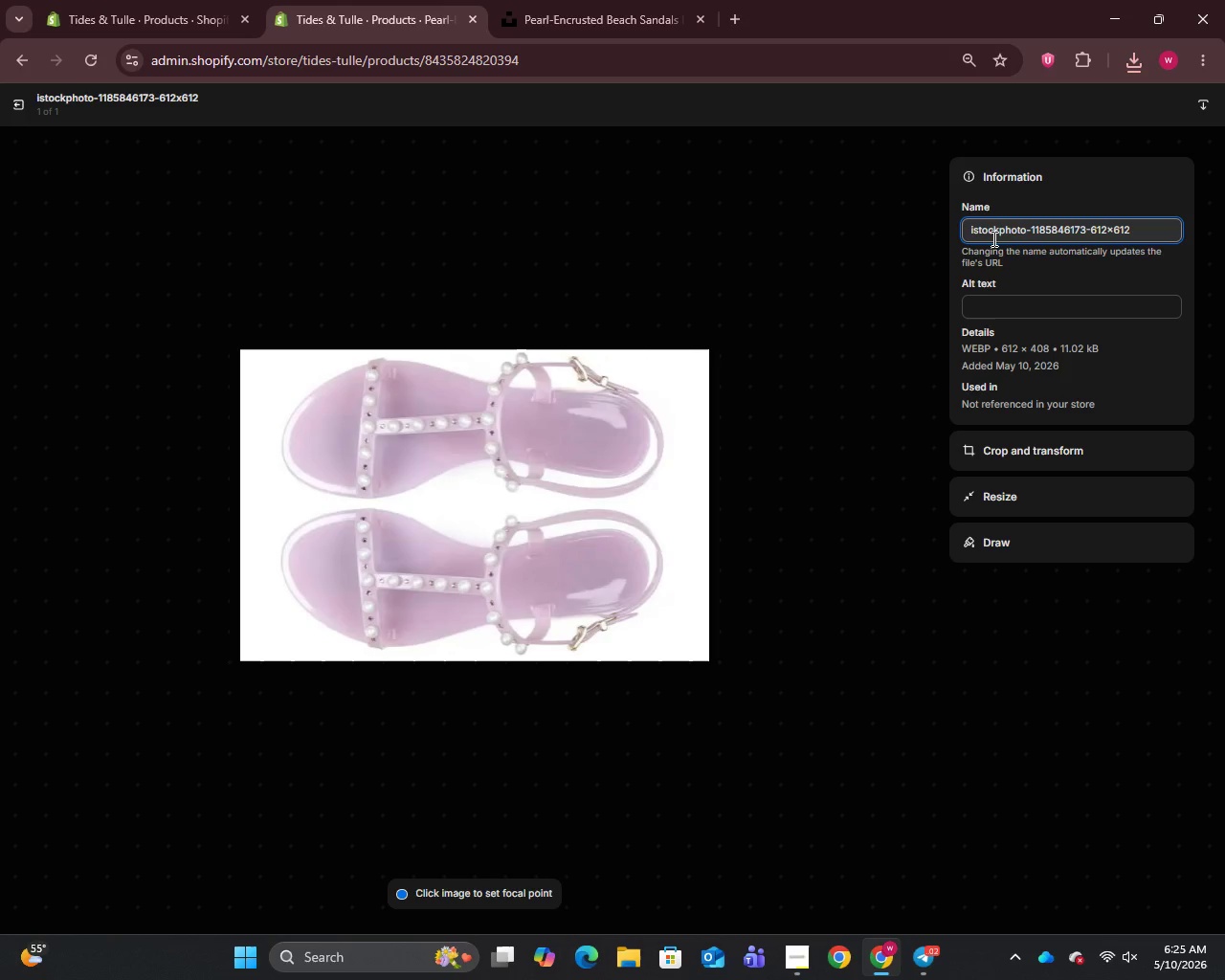 
key(Control+V)
 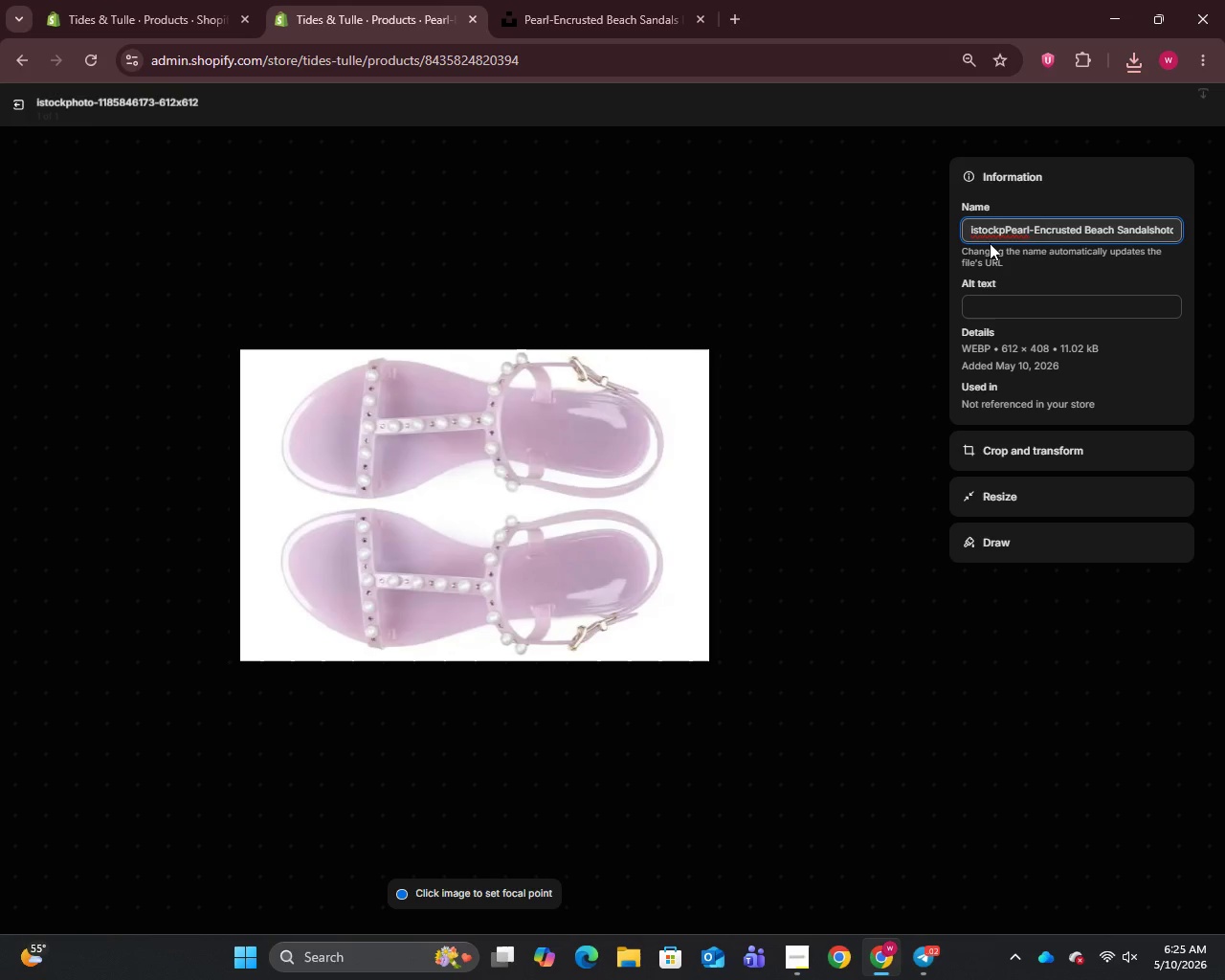 
key(Control+A)
 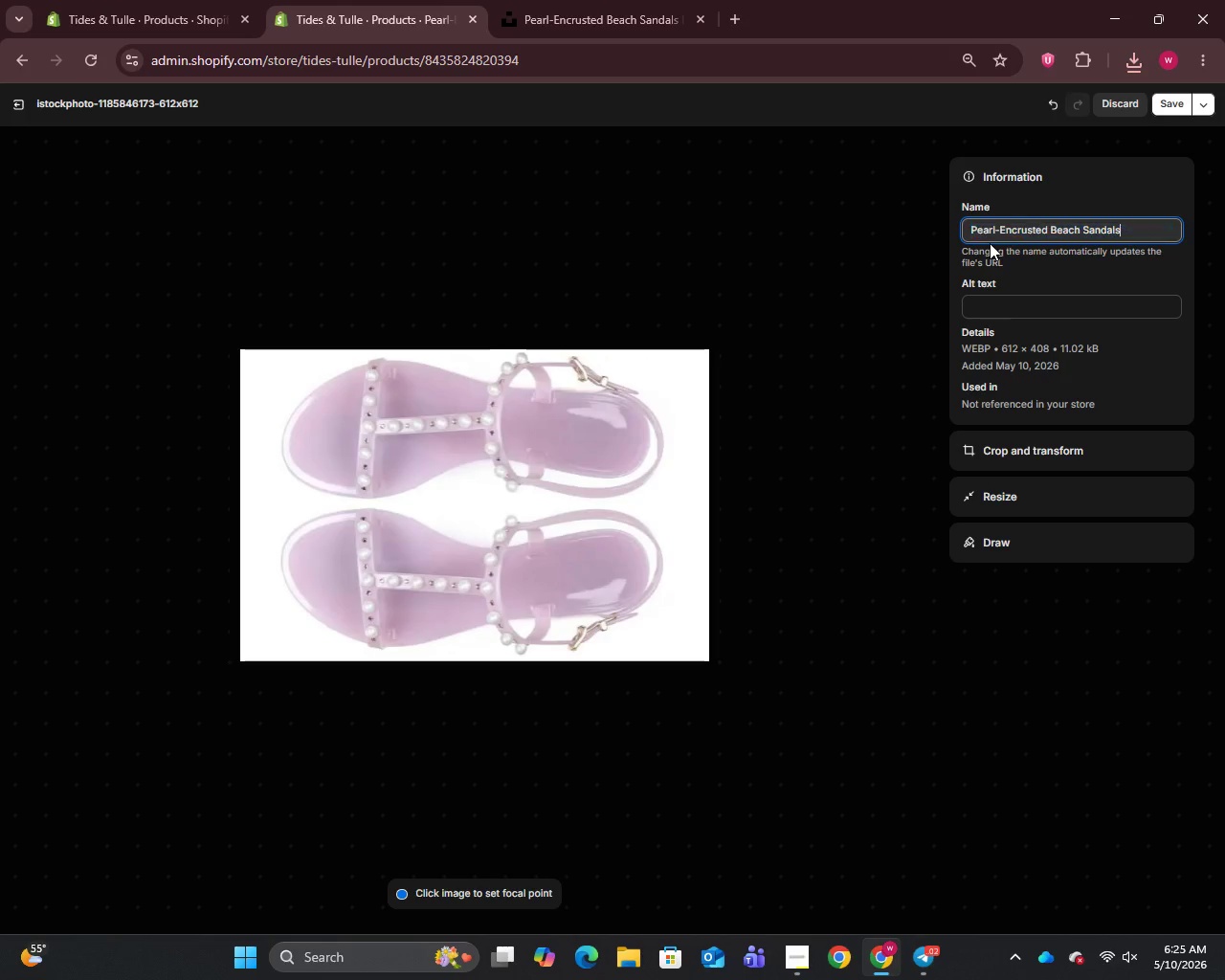 
key(Control+V)
 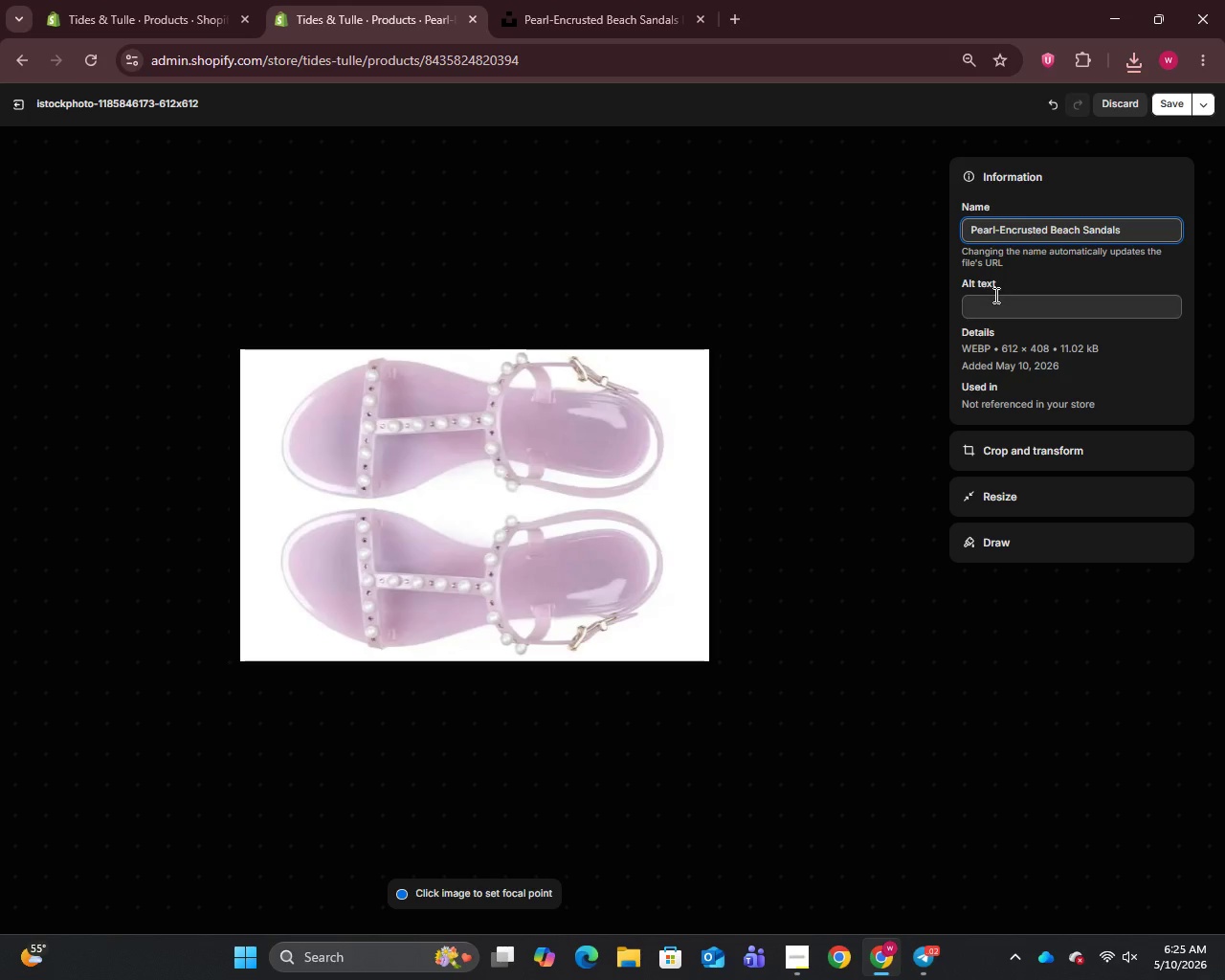 
left_click([994, 295])
 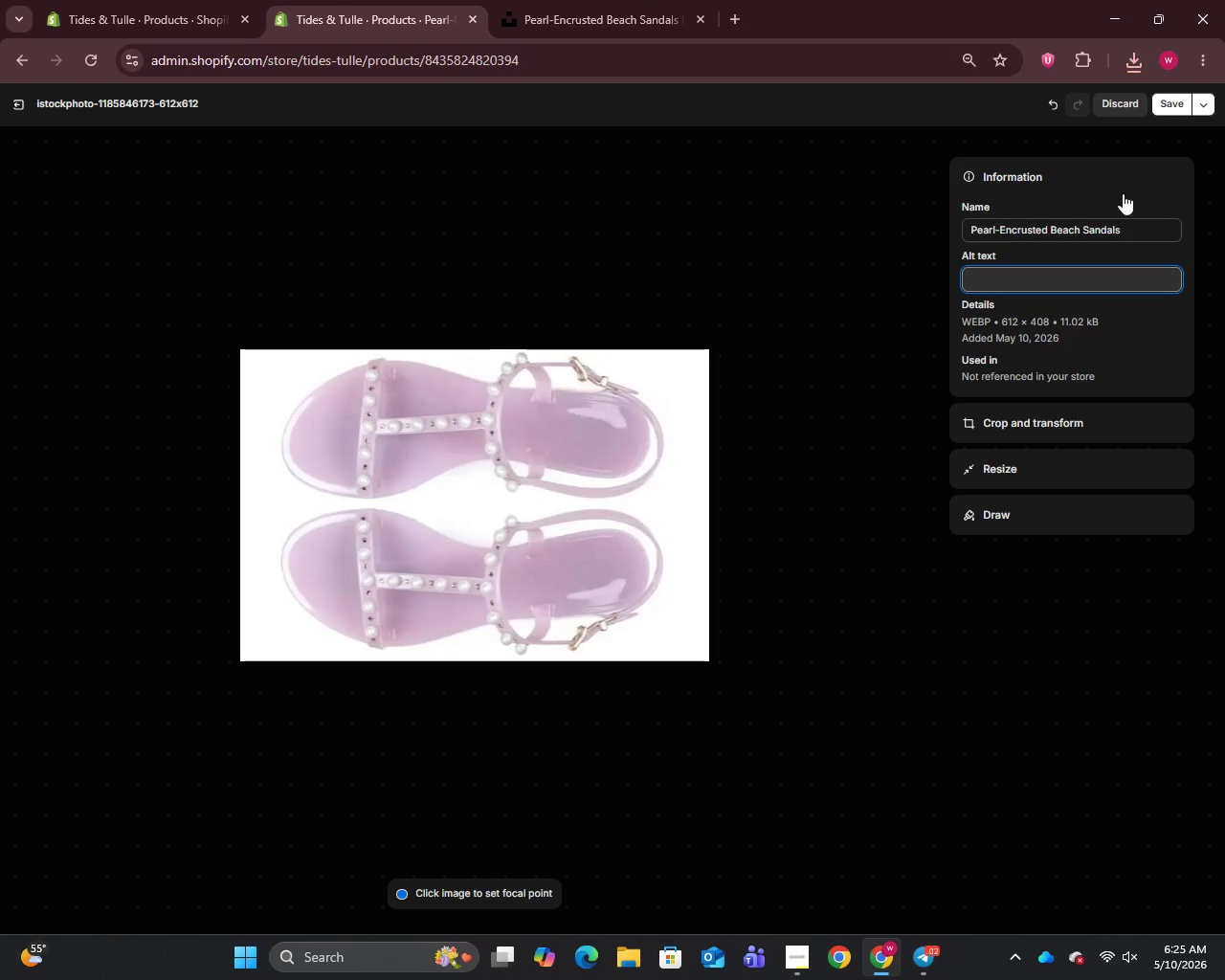 
left_click([1167, 103])
 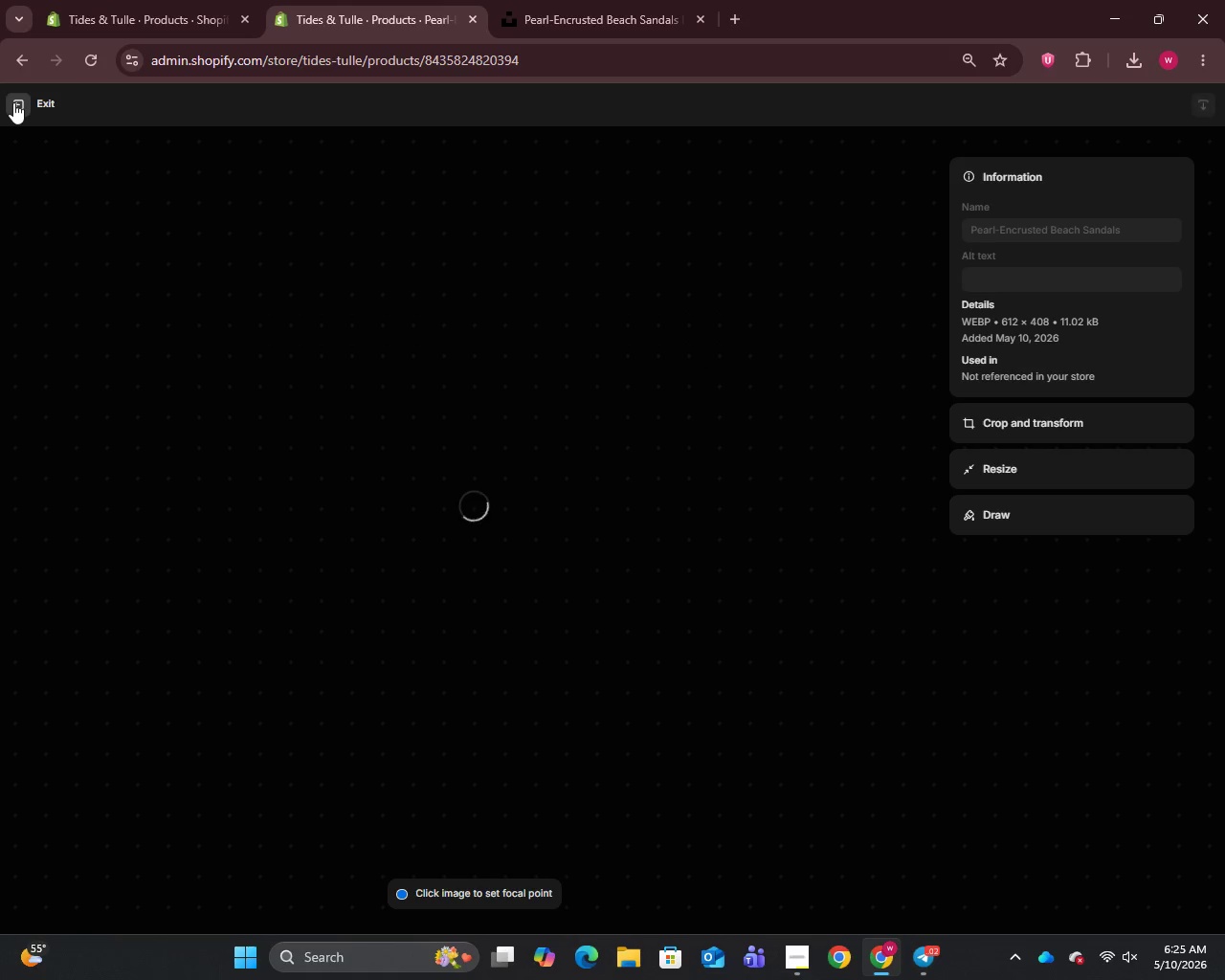 
left_click([13, 102])
 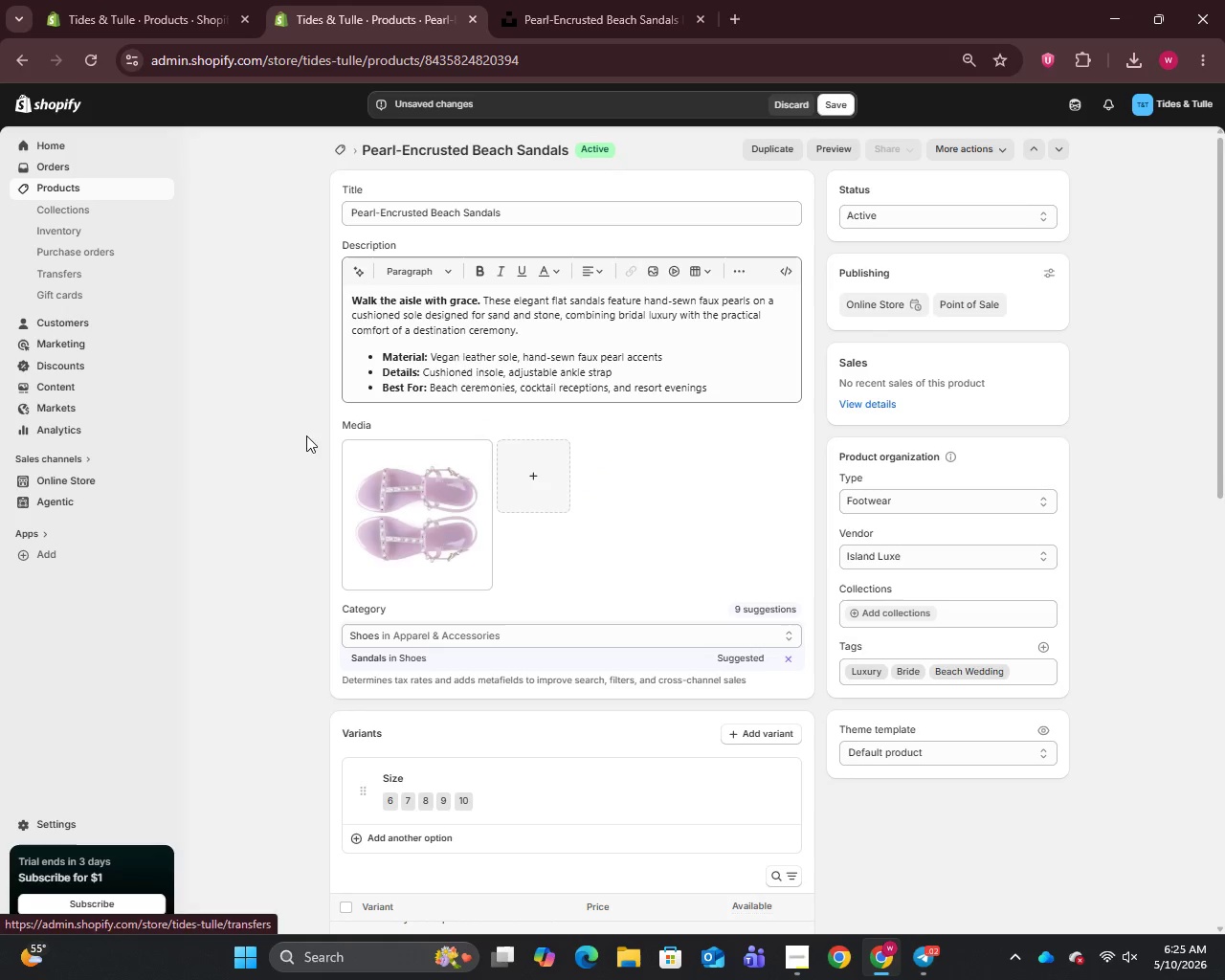 
scroll: coordinate [583, 707], scroll_direction: down, amount: 13.0
 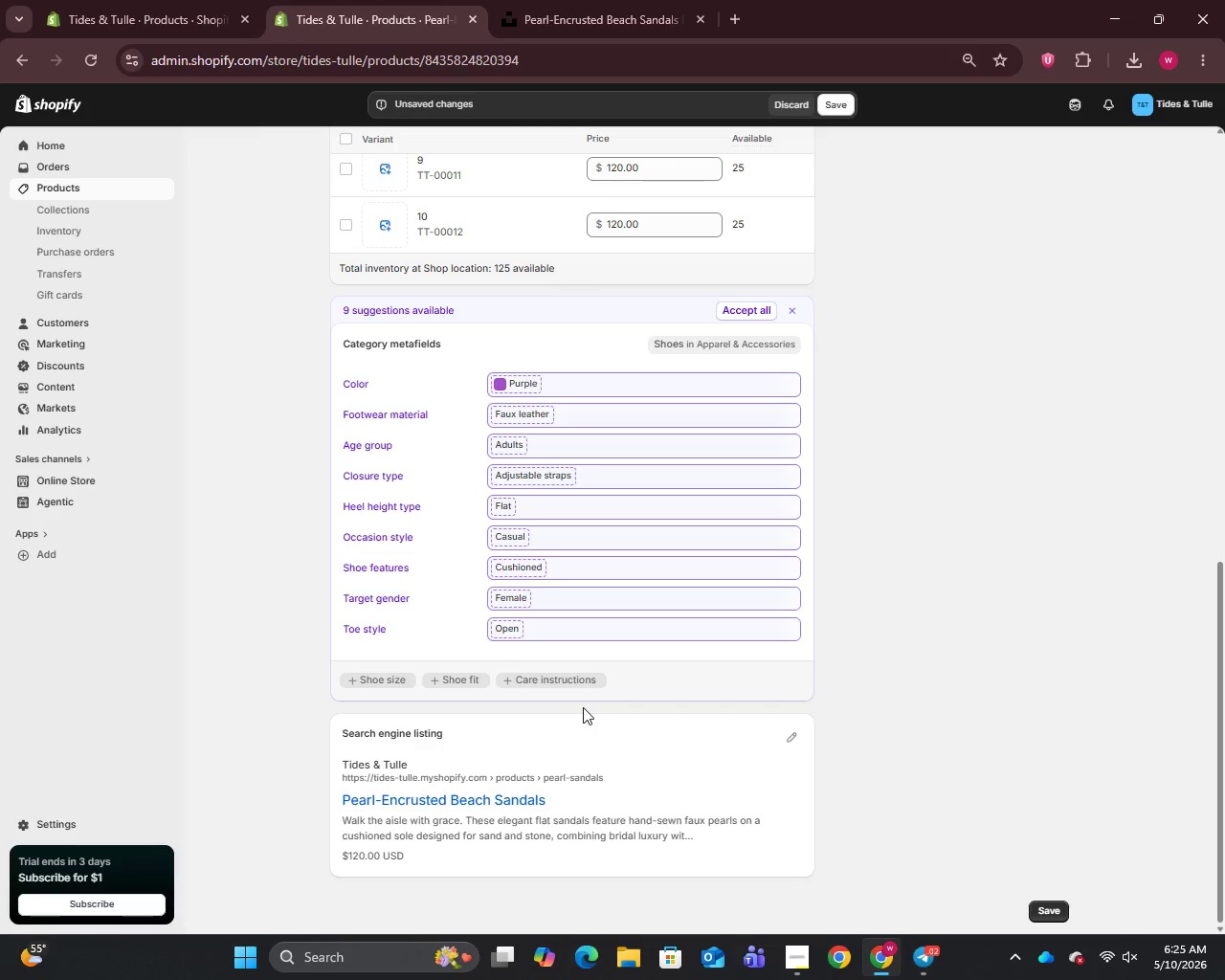 
scroll: coordinate [583, 707], scroll_direction: up, amount: 1.0
 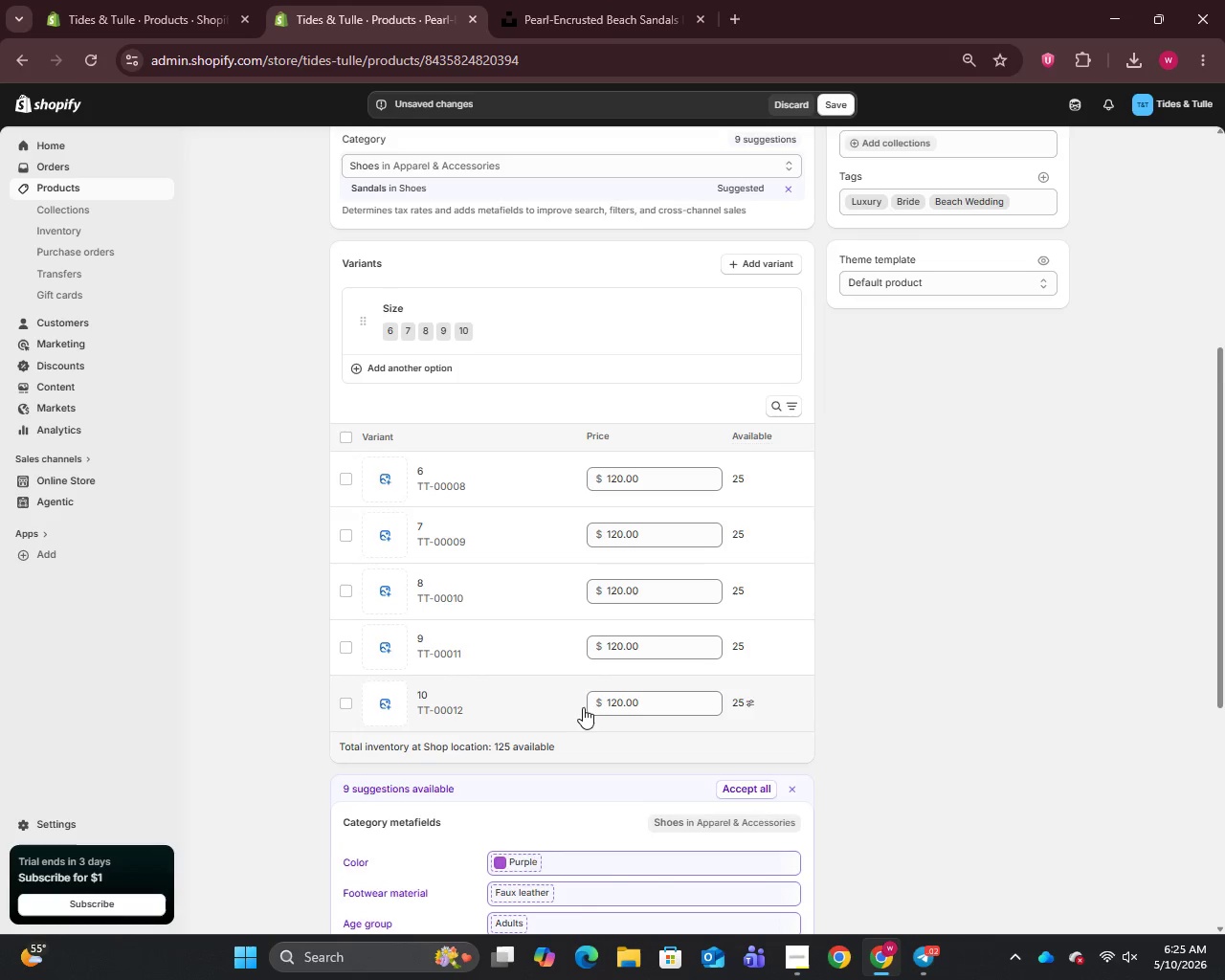 
scroll: coordinate [583, 707], scroll_direction: down, amount: 10.0
 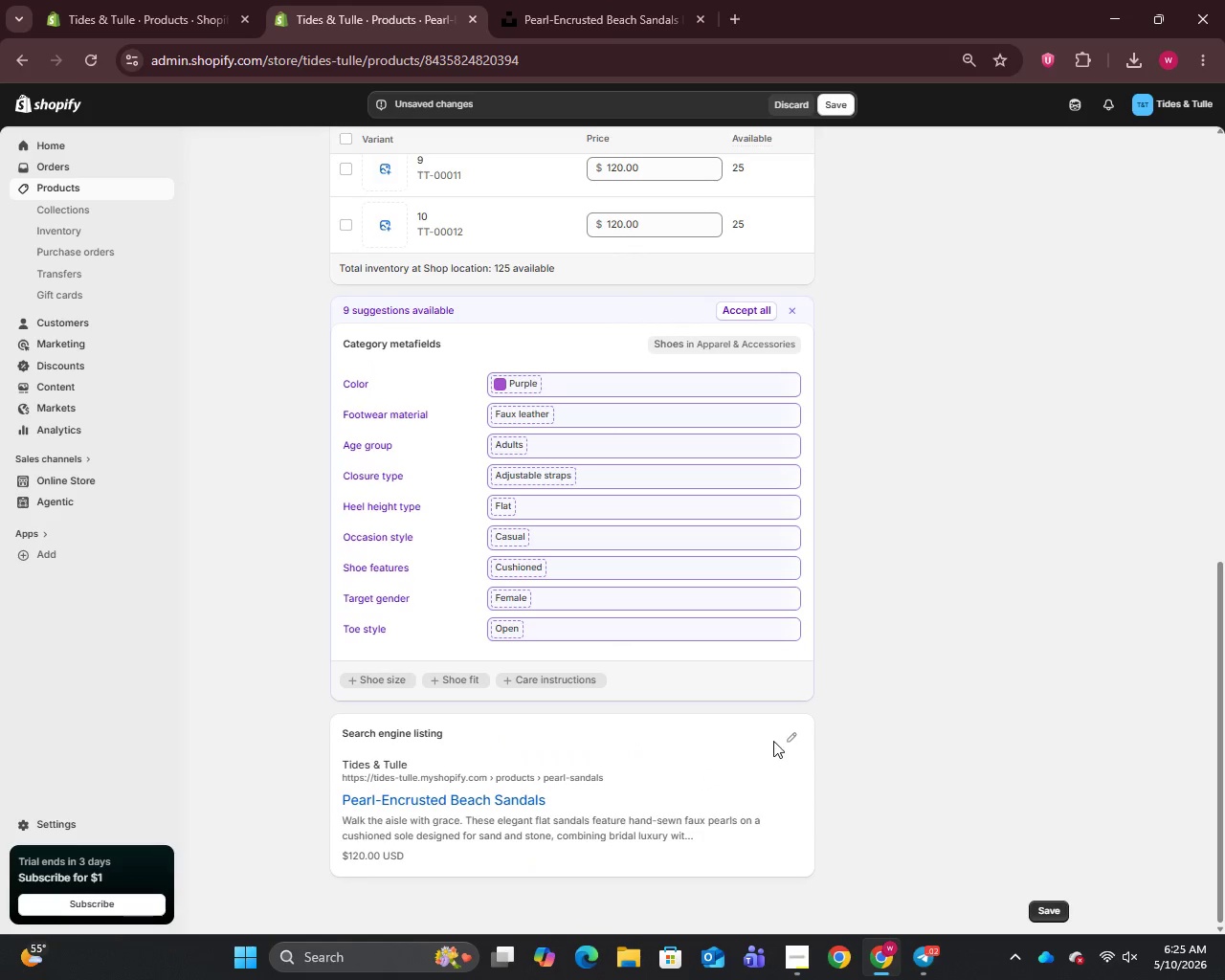 
left_click([786, 734])
 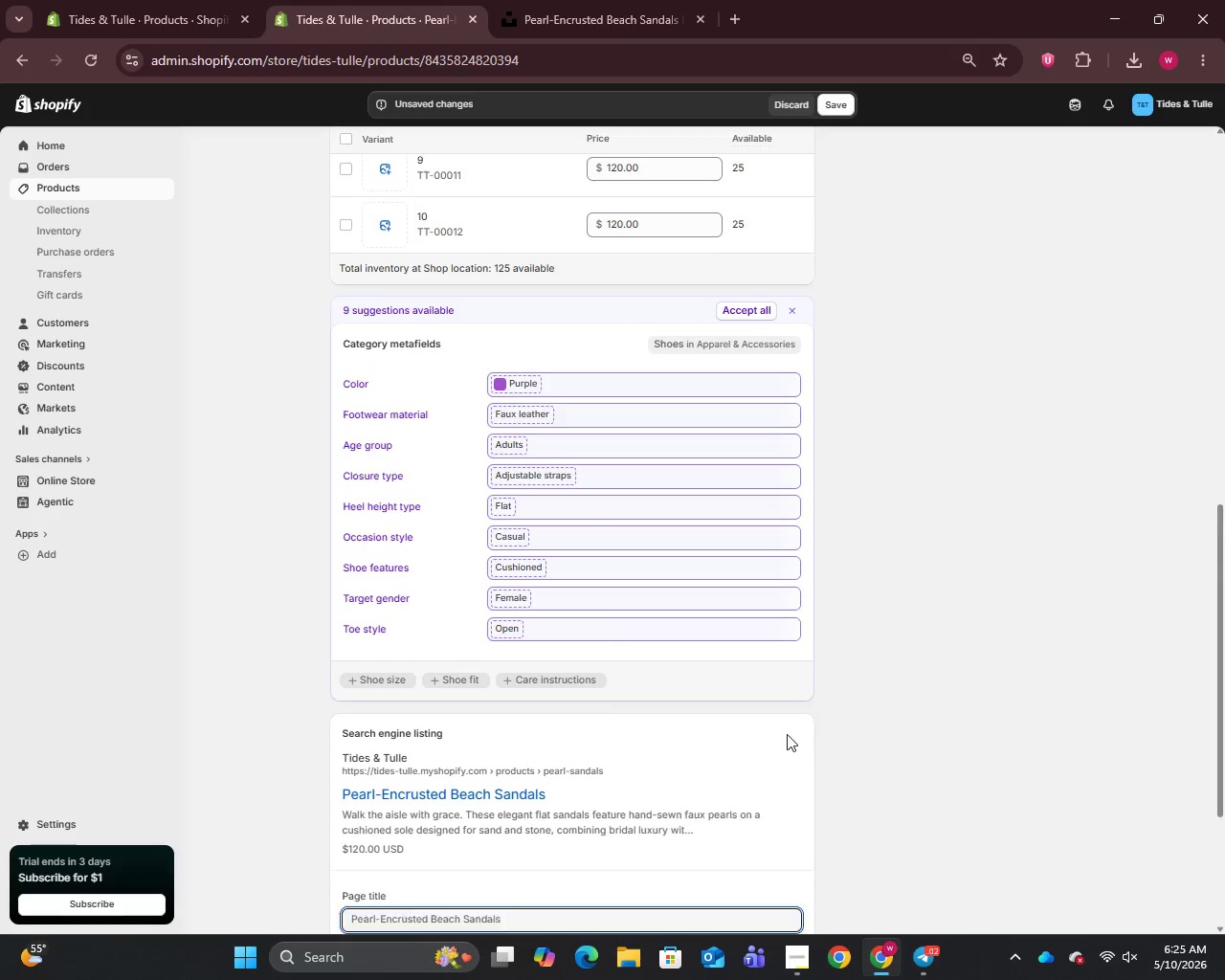 
scroll: coordinate [782, 734], scroll_direction: down, amount: 5.0
 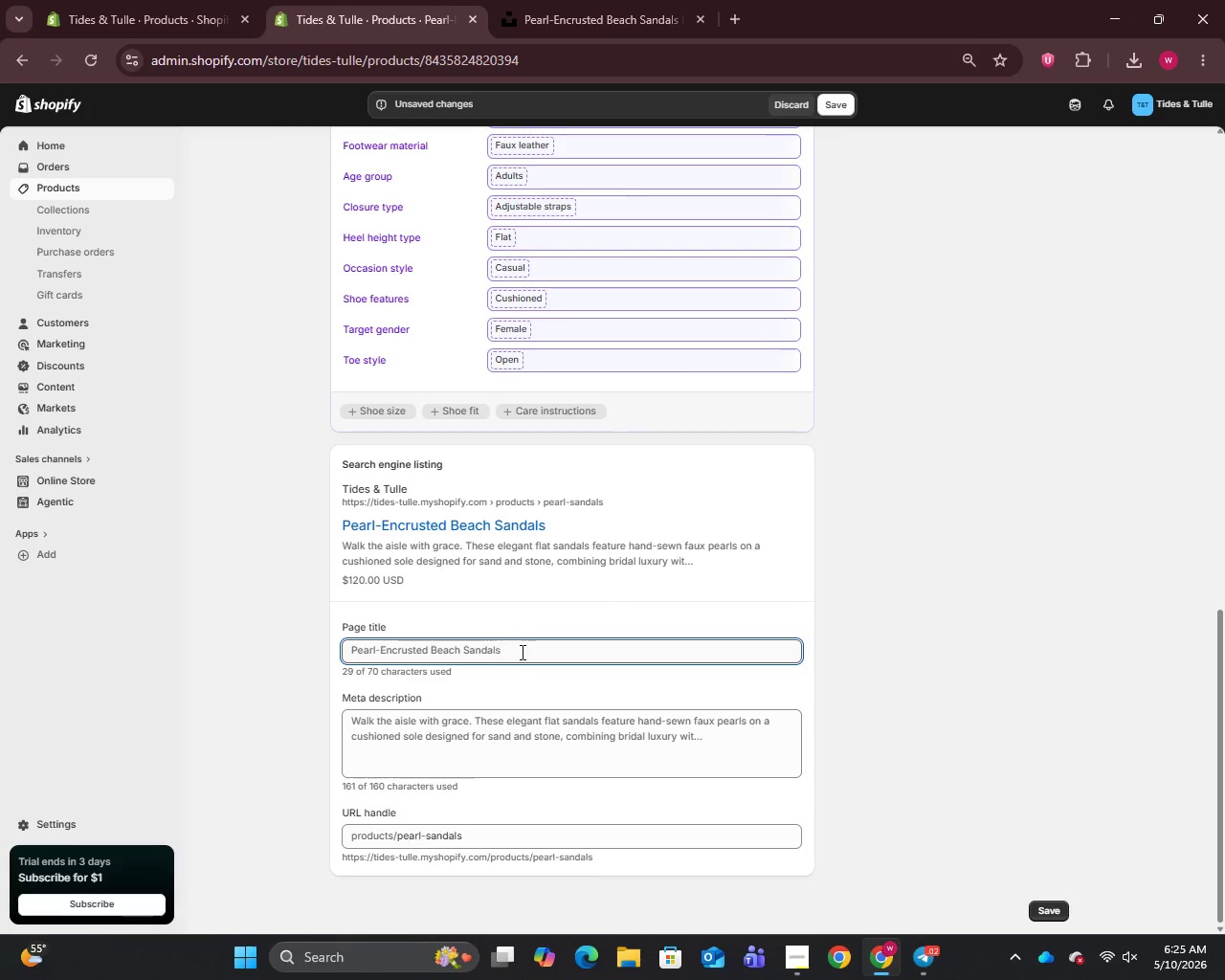 
left_click([528, 651])
 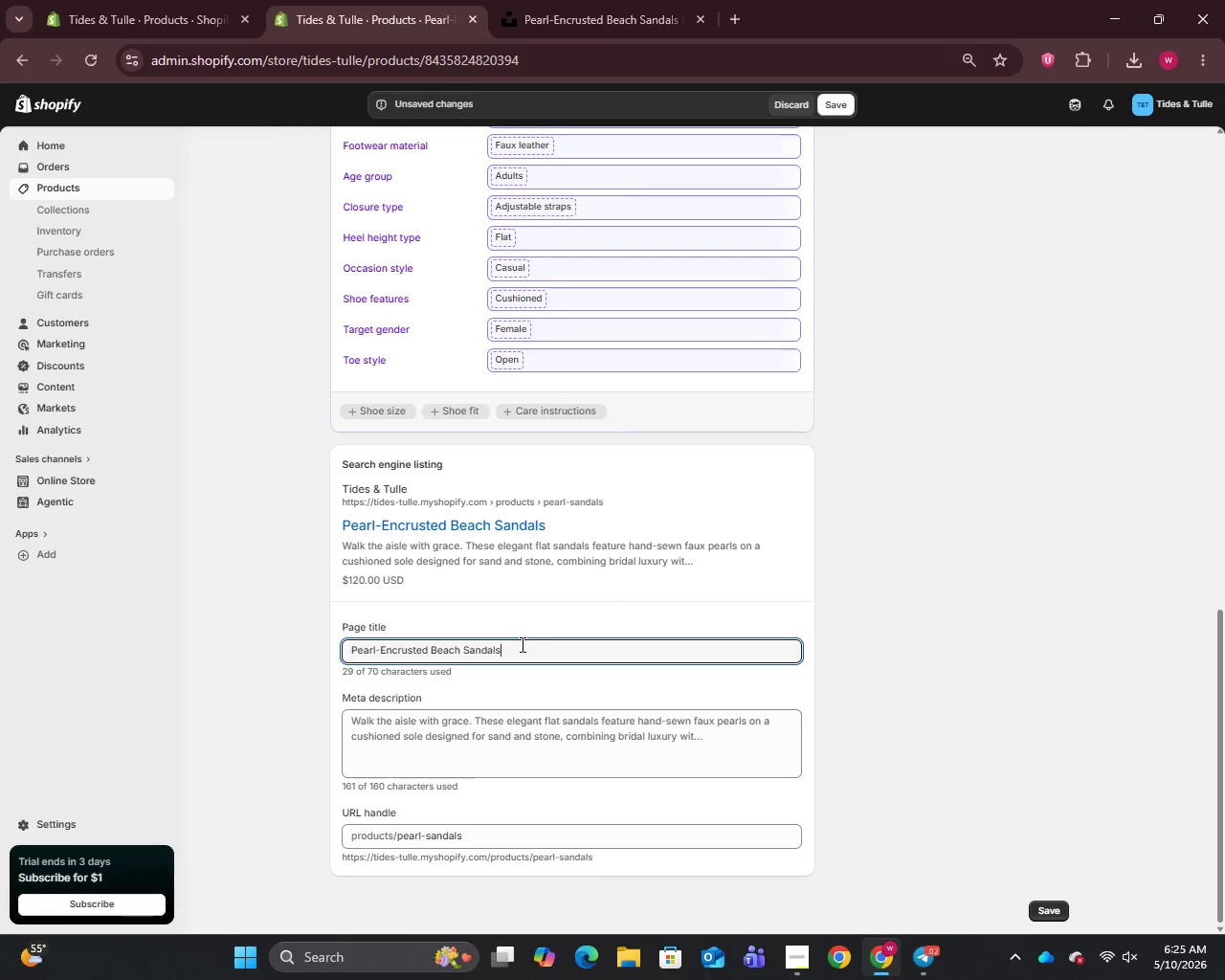 
wait(7.17)
 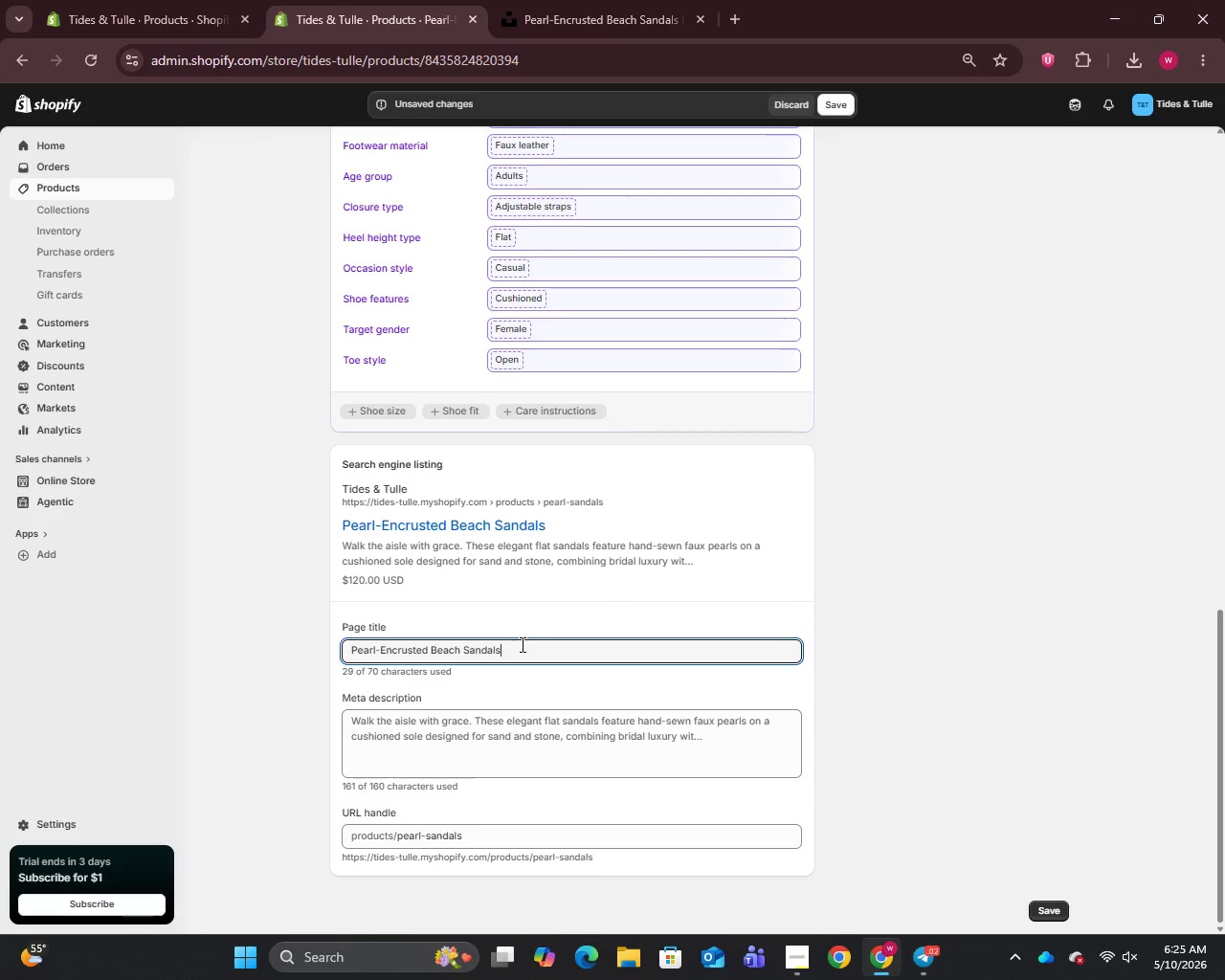 
type( | Bridal Footwear | Tides & Tulle)
 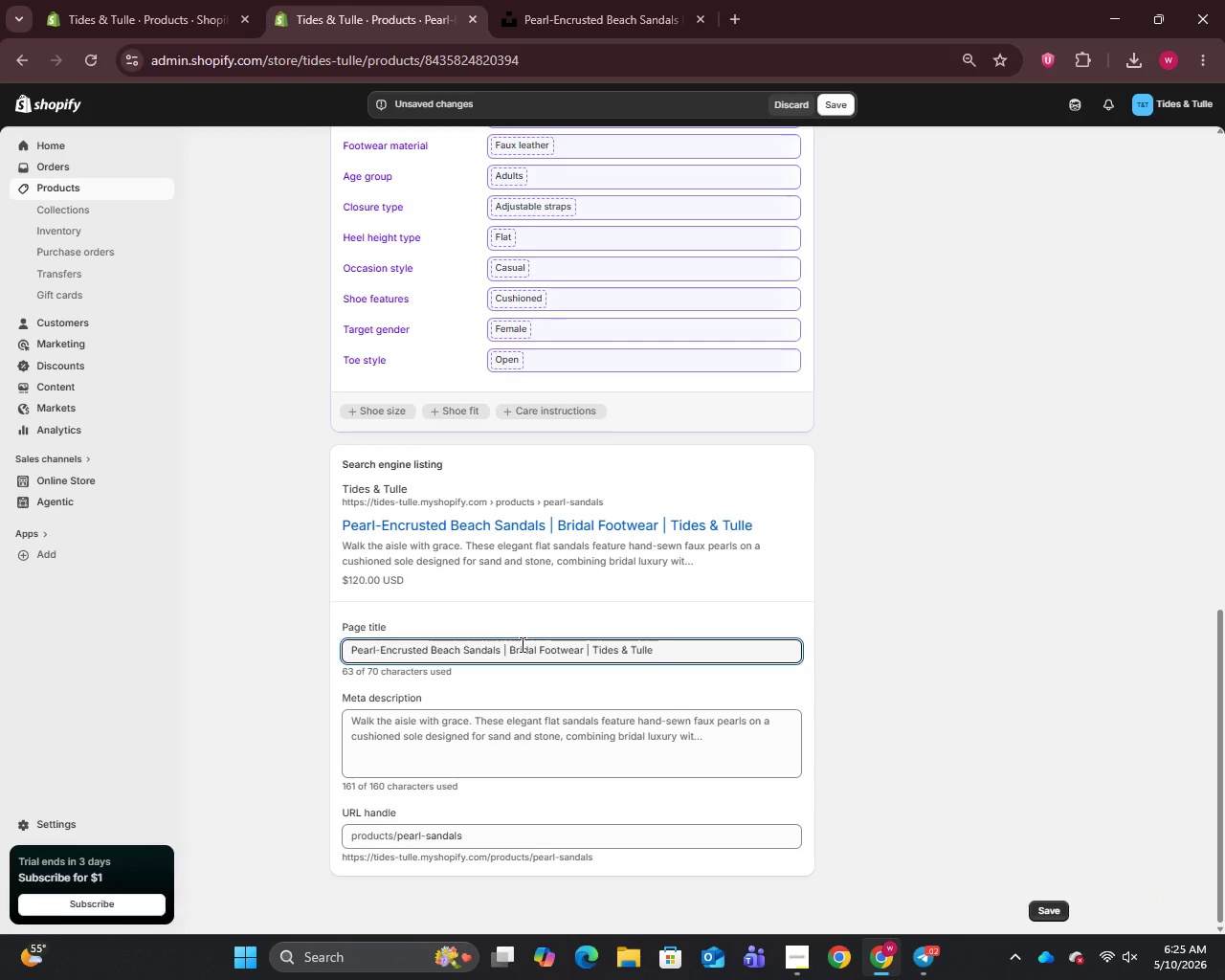 
left_click([538, 754])
 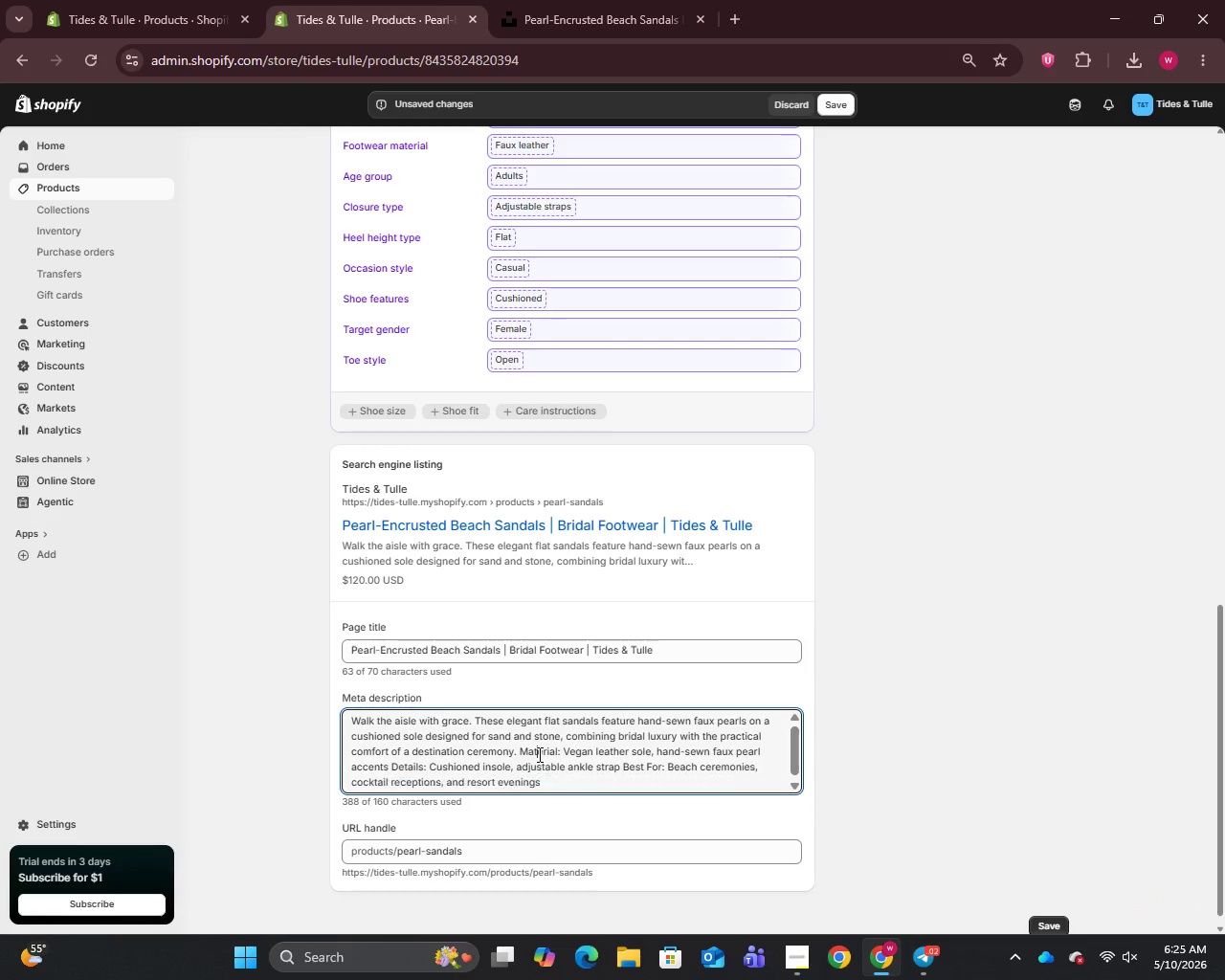 
key(Control+A)
 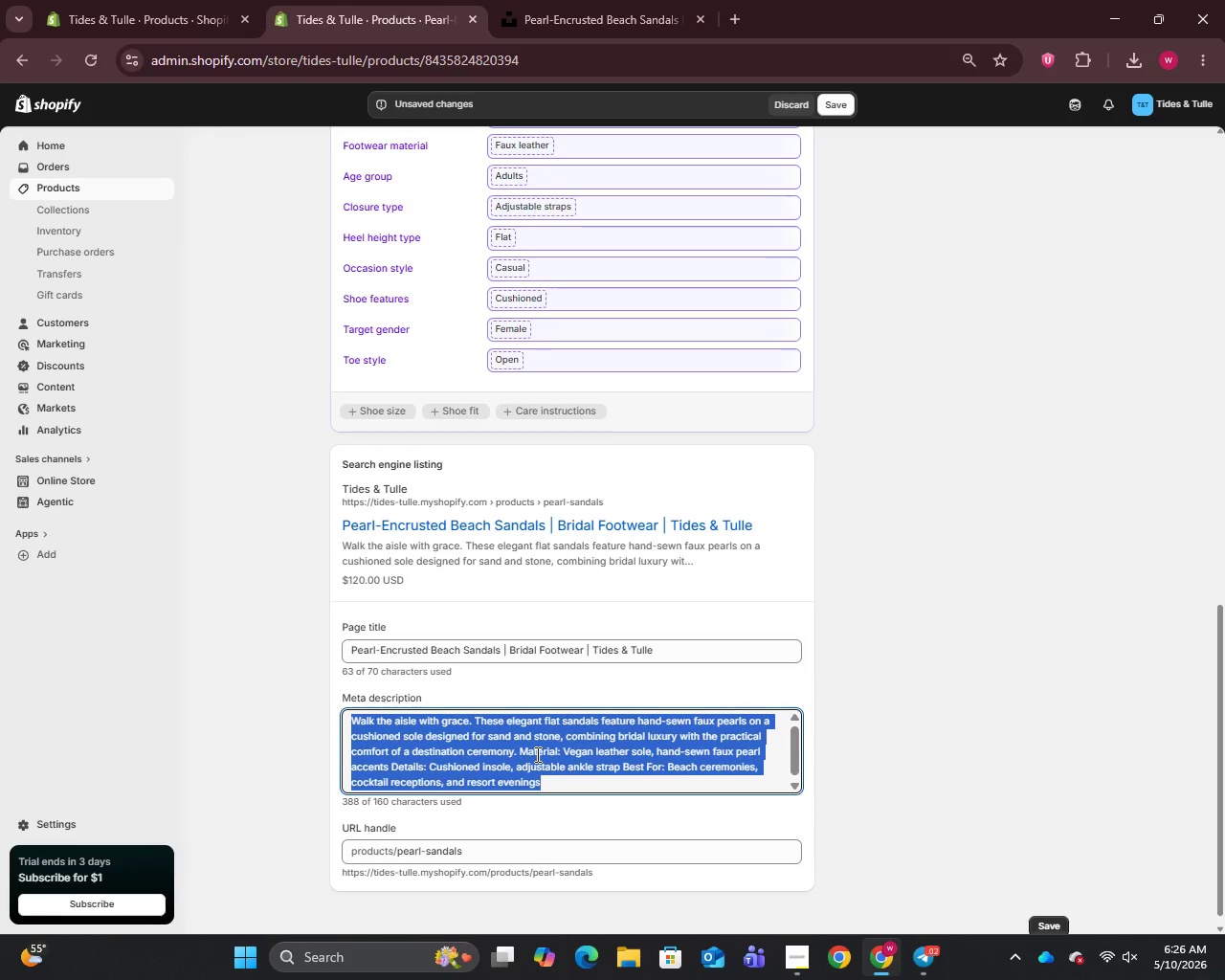 
type(eLEGANT PEARL-ENCRUSTED FLAT SANDALS FOR BEACH CEREMONIES. Luxury bridal footware for destination weddings from Tides & Tulle.)
 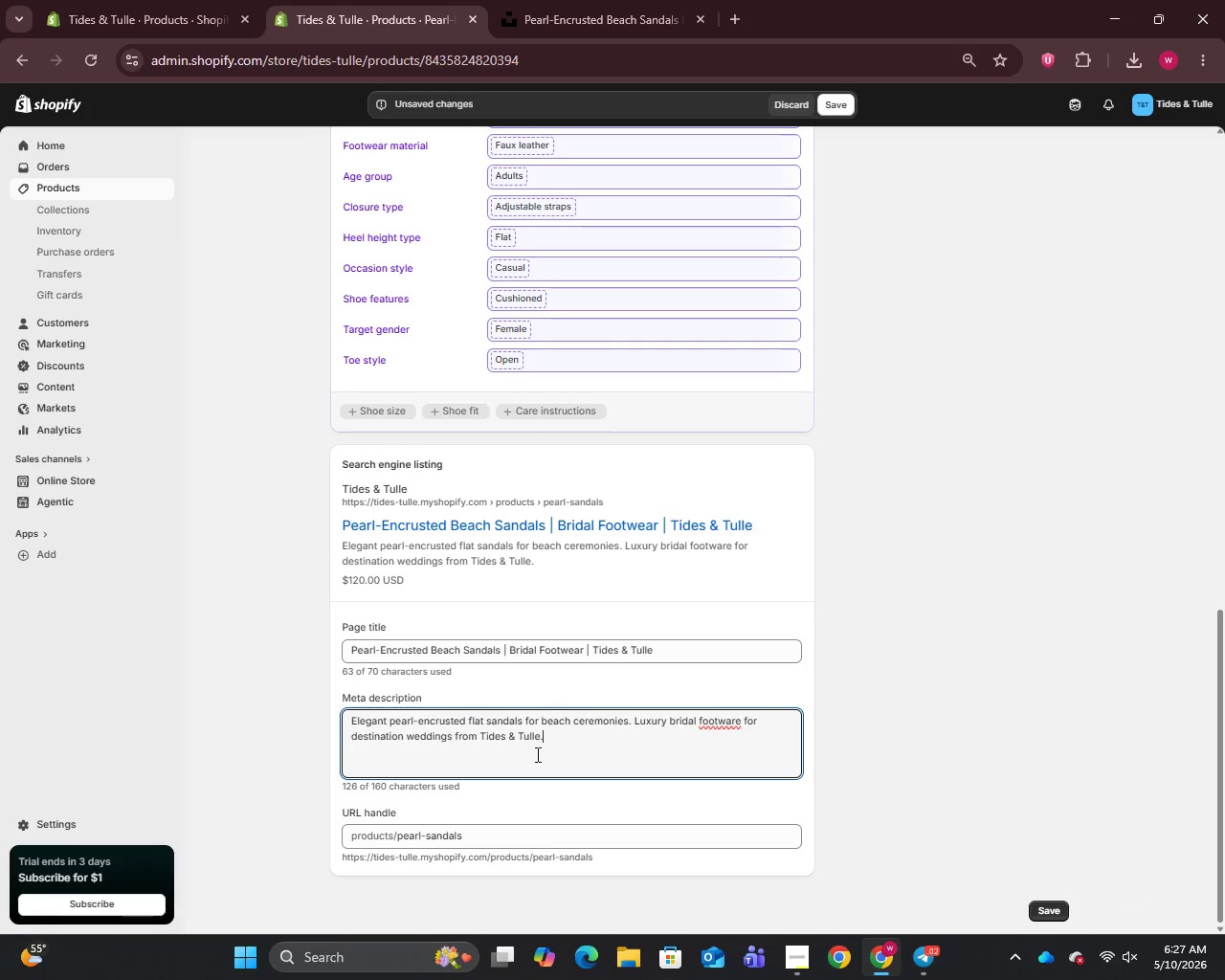 
hold_key(key=CapsLock, duration=0.31)
 